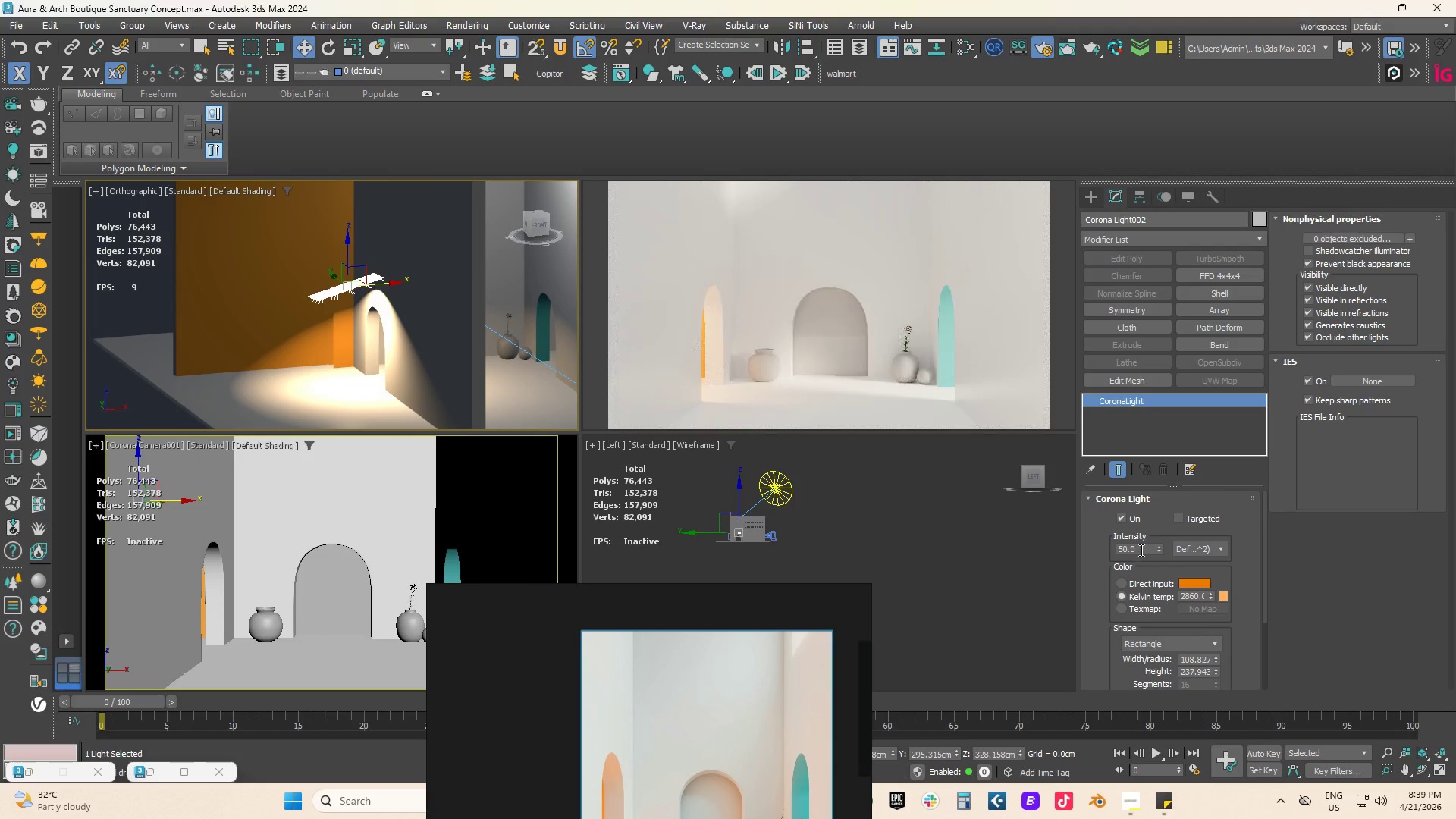 
double_click([1140, 550])
 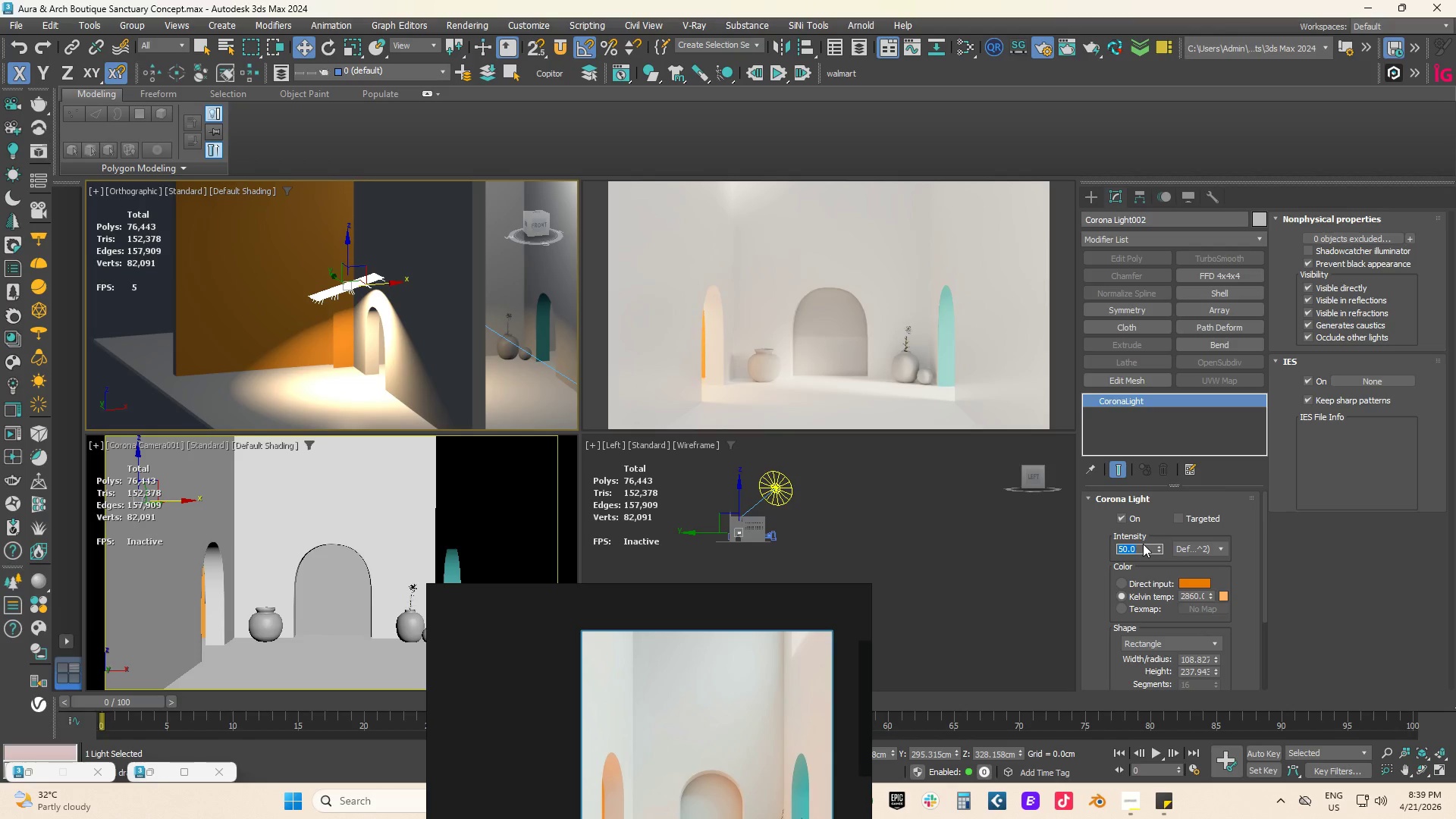 
key(Numpad1)
 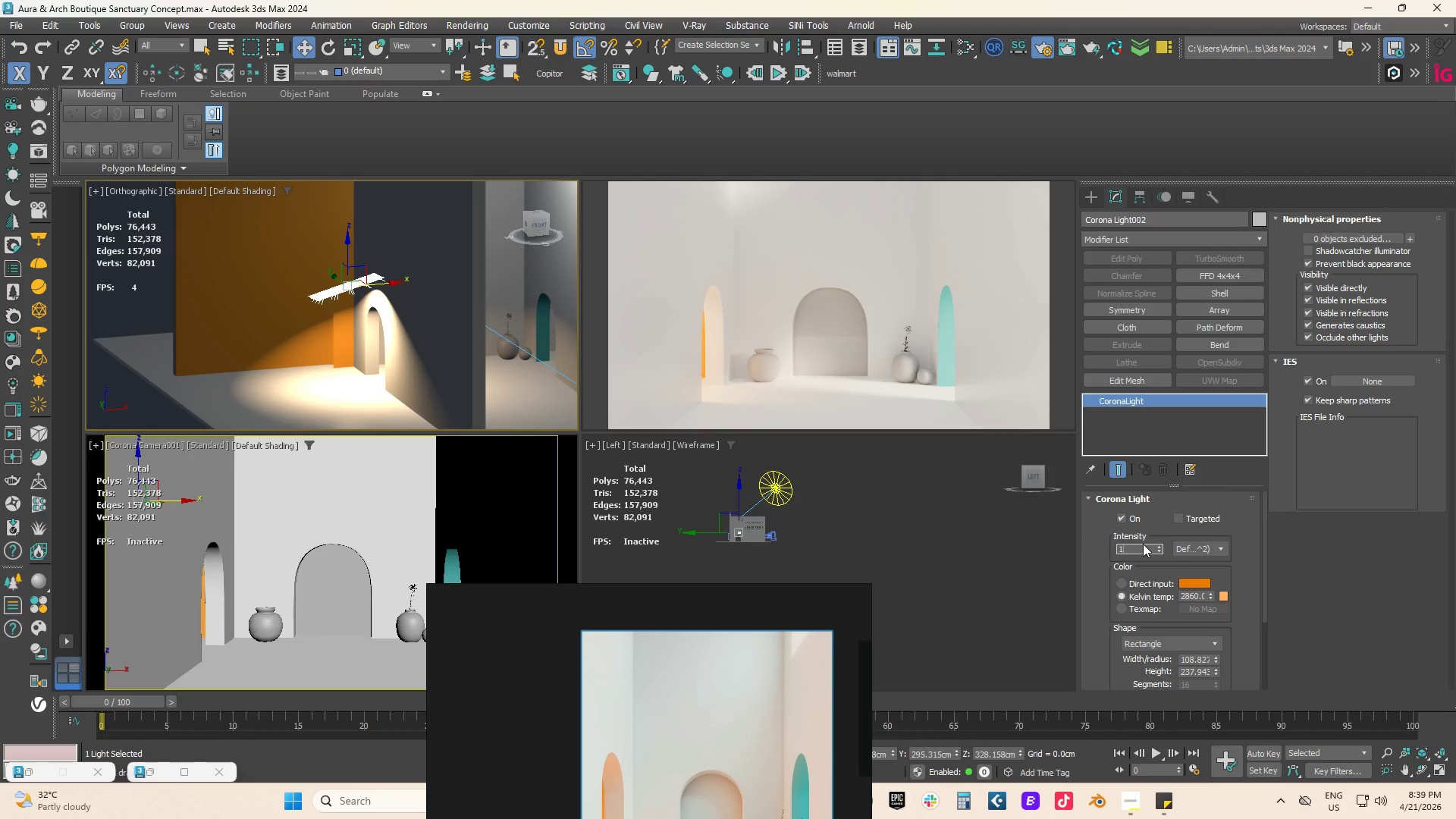 
key(Numpad0)
 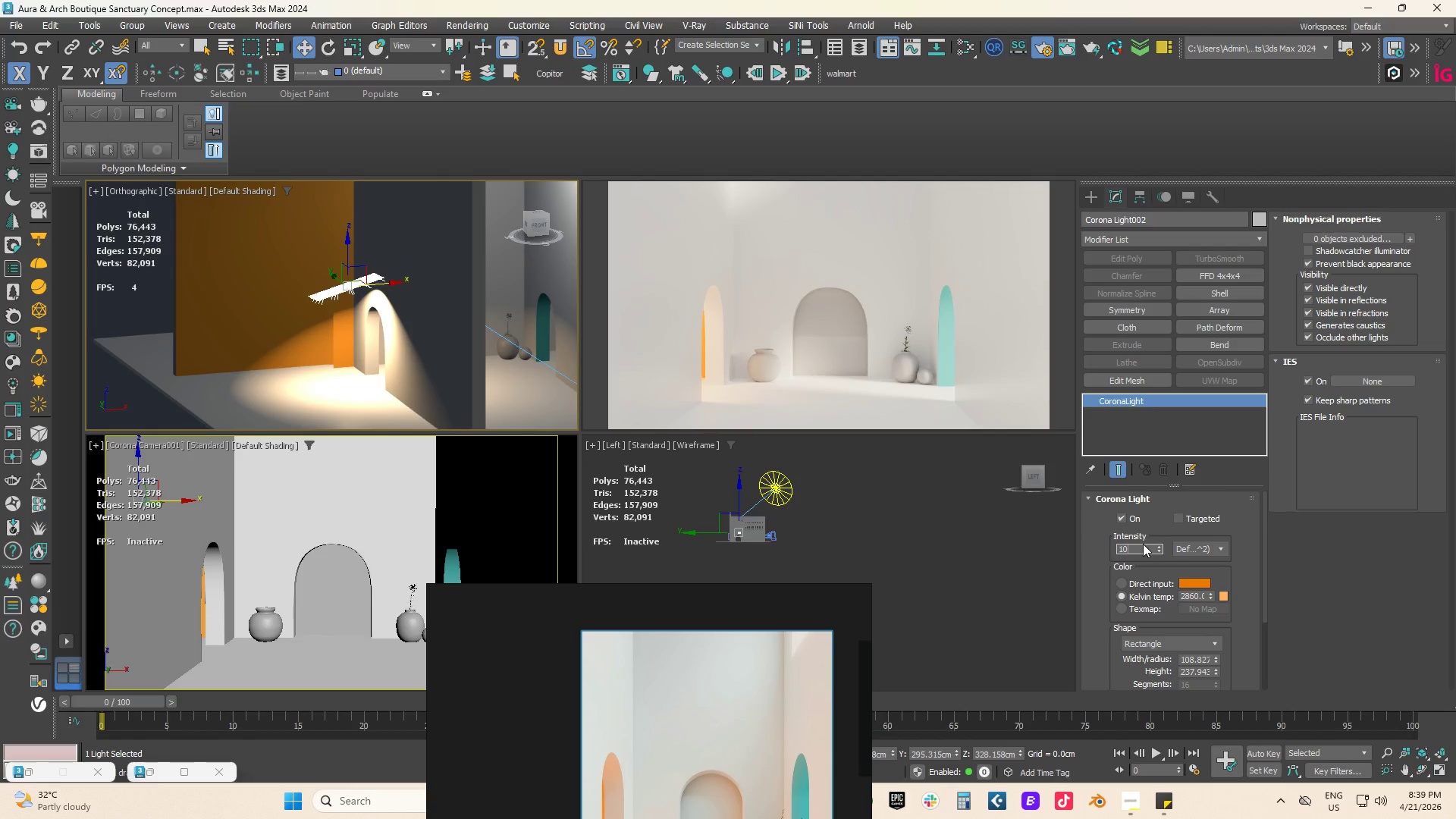 
key(Numpad0)
 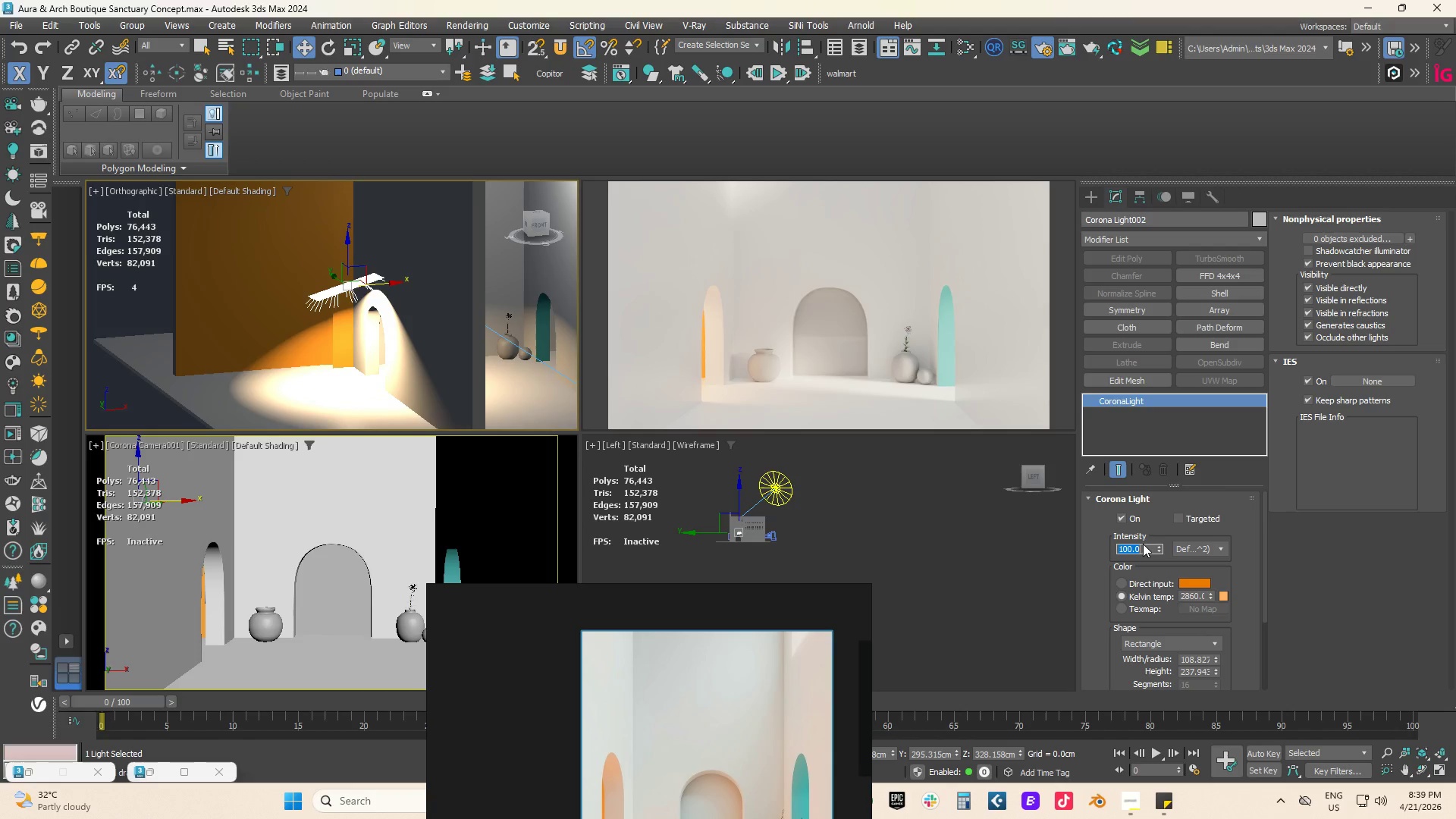 
key(NumpadEnter)
 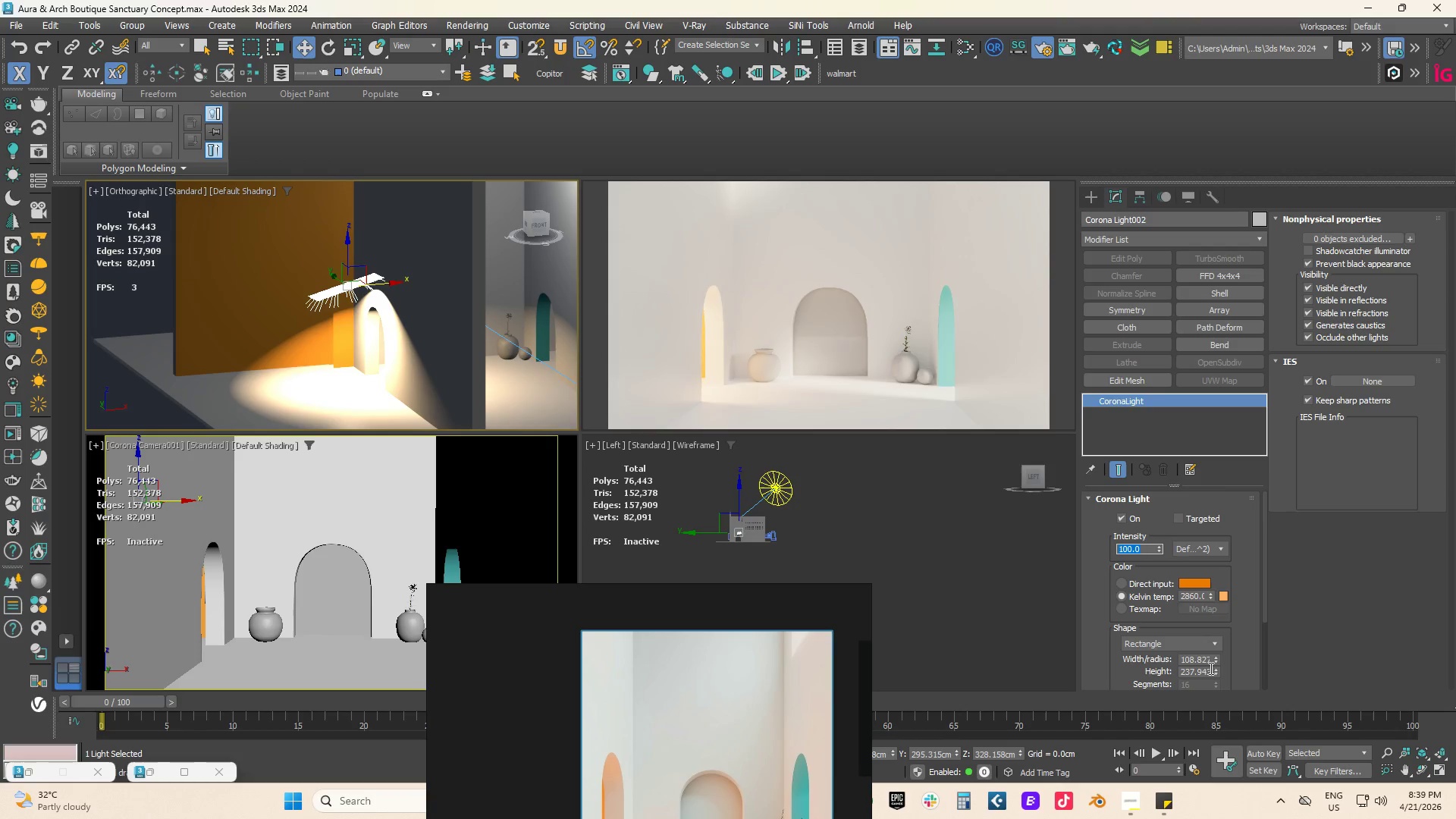 
scroll: coordinate [1149, 631], scroll_direction: down, amount: 2.0
 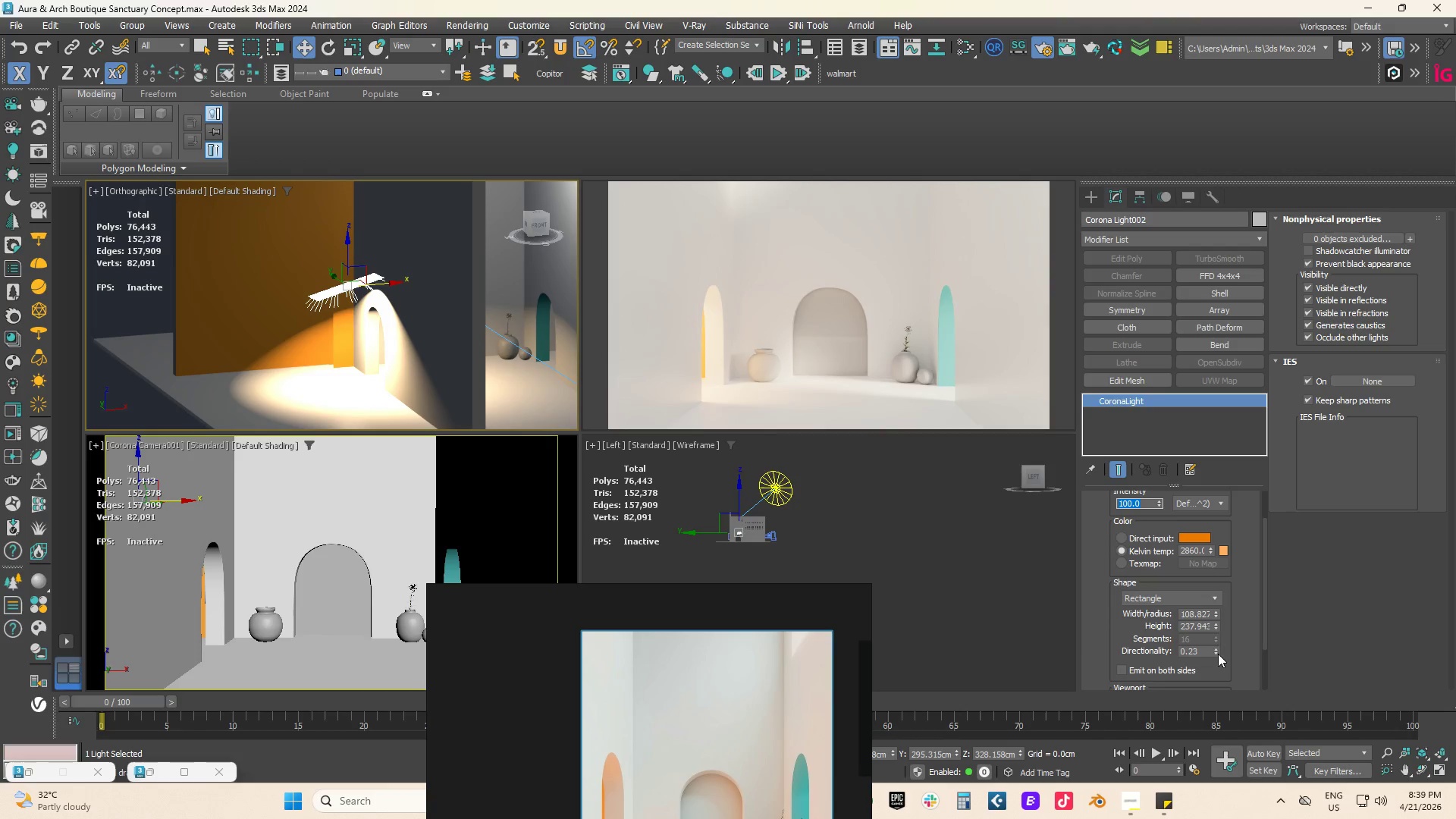 
left_click_drag(start_coordinate=[1215, 652], to_coordinate=[1219, 609])
 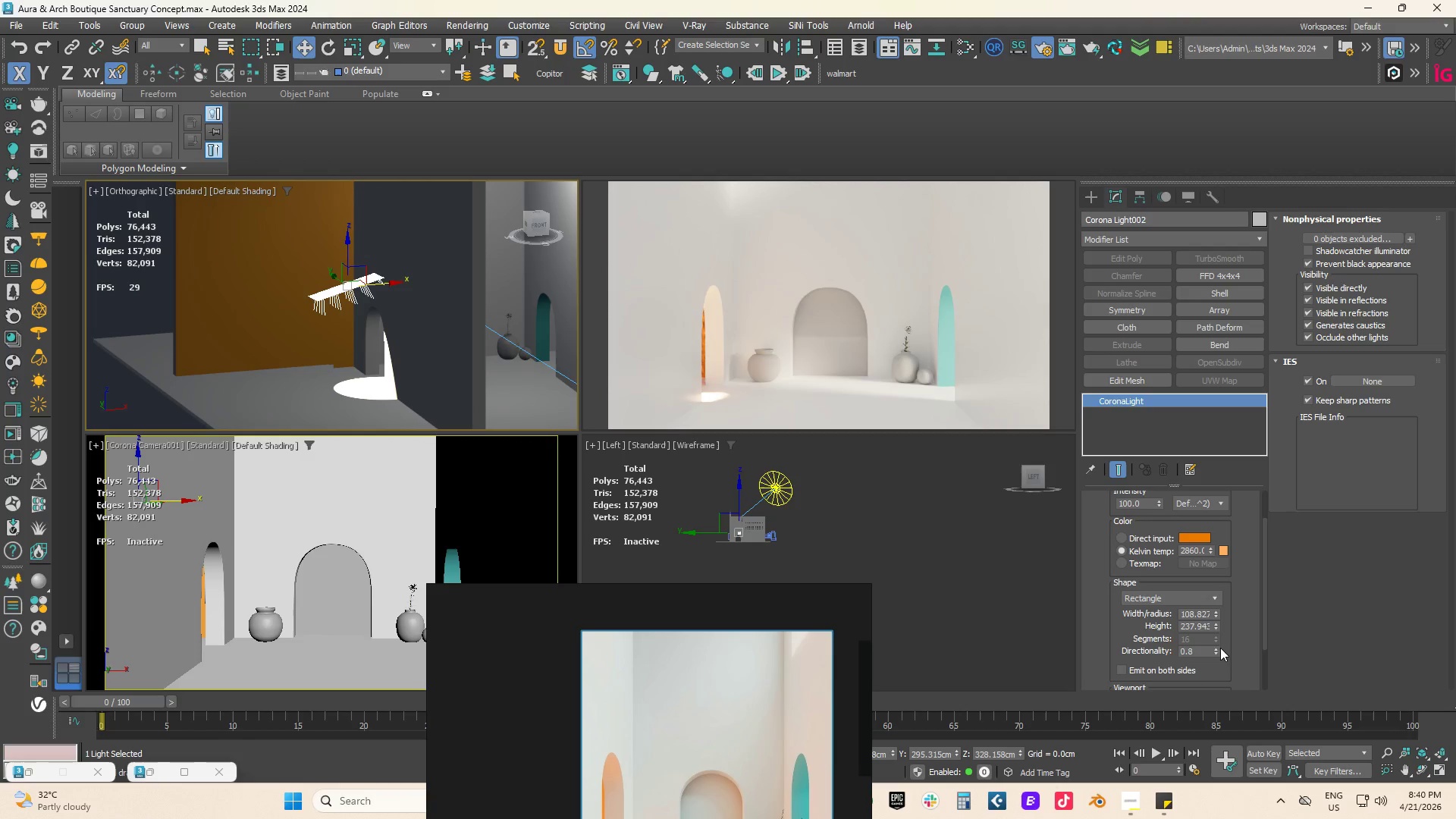 
right_click([1216, 651])
 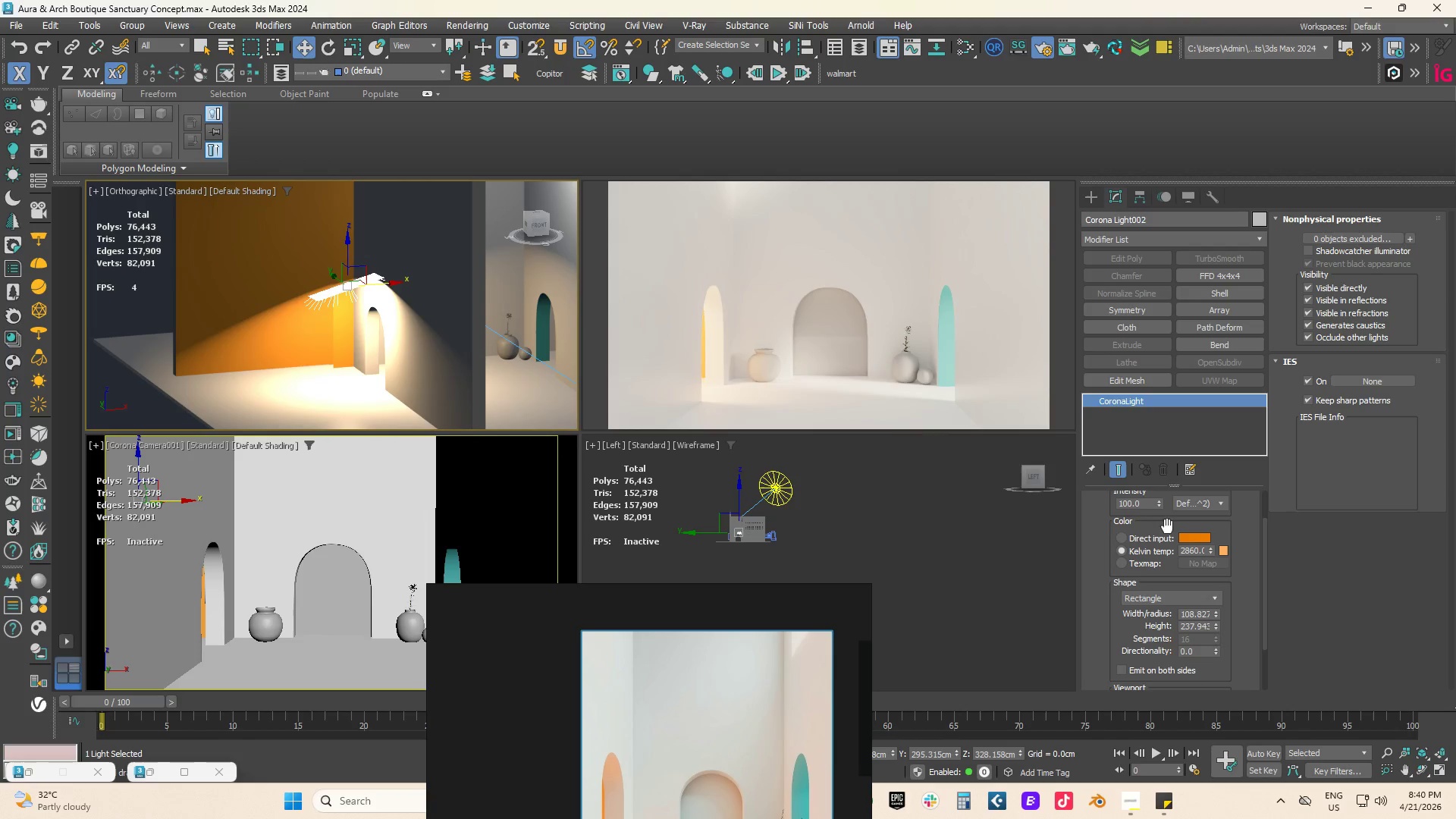 
double_click([1145, 508])
 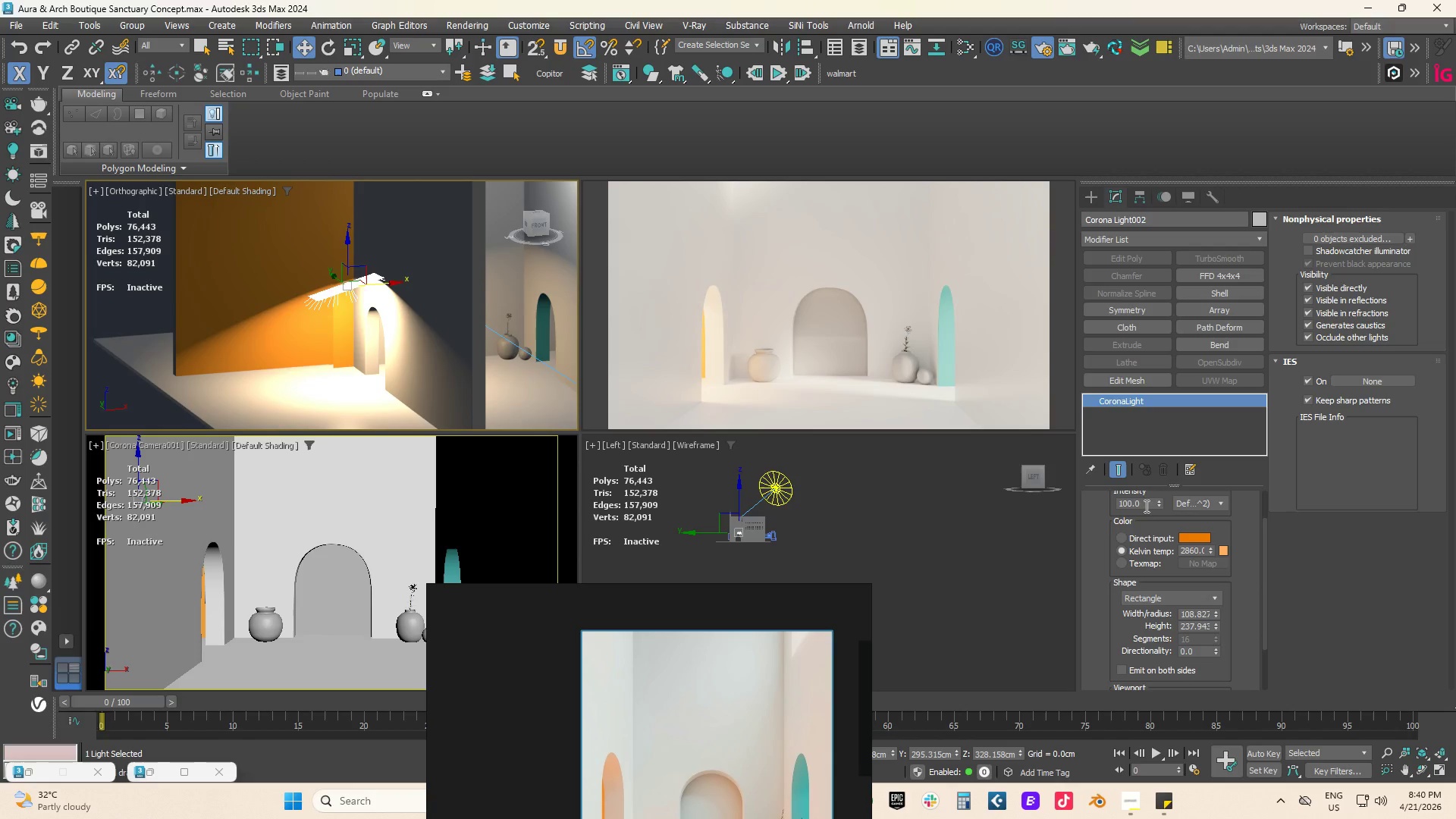 
triple_click([1145, 506])
 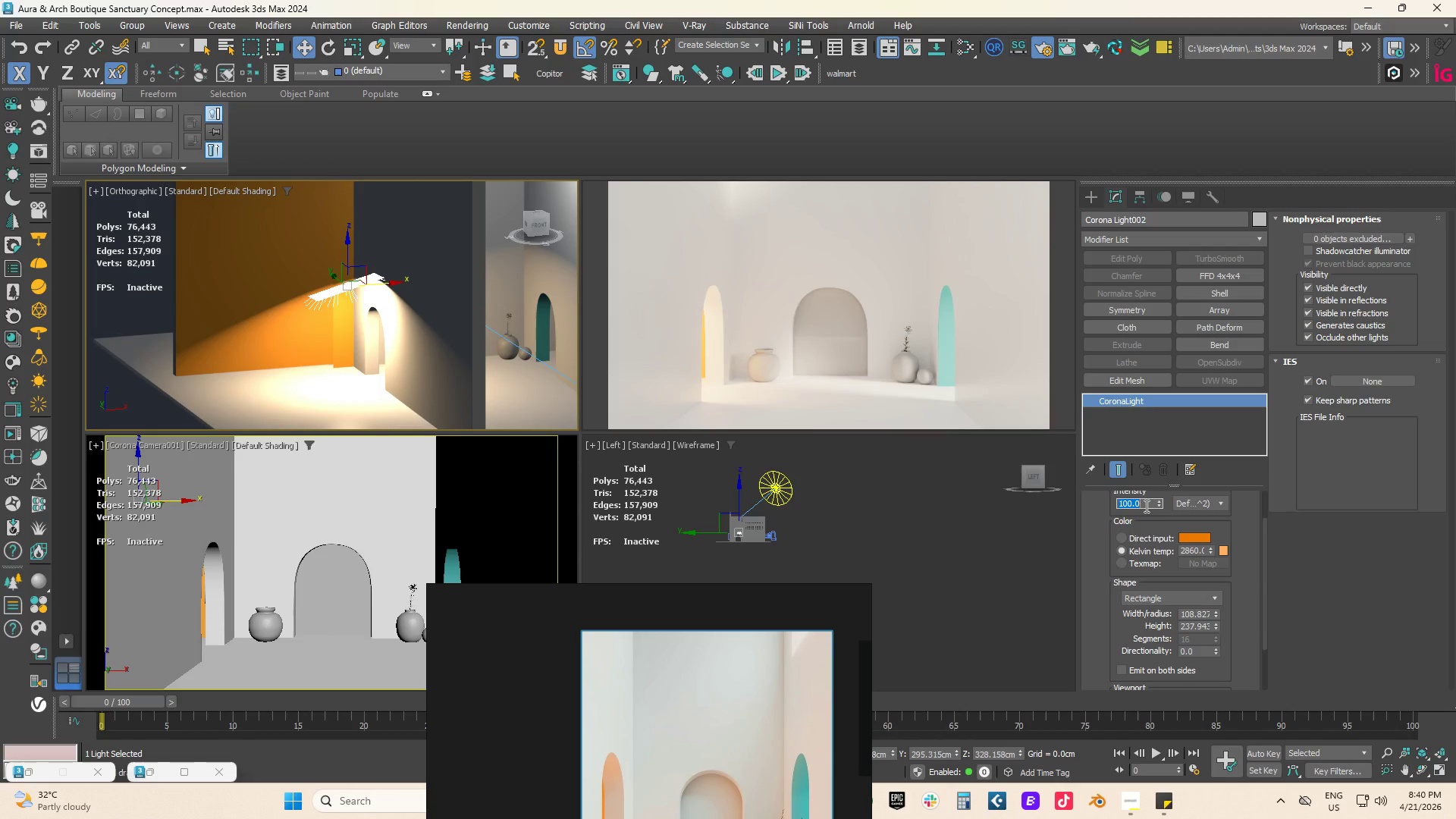 
triple_click([1145, 506])
 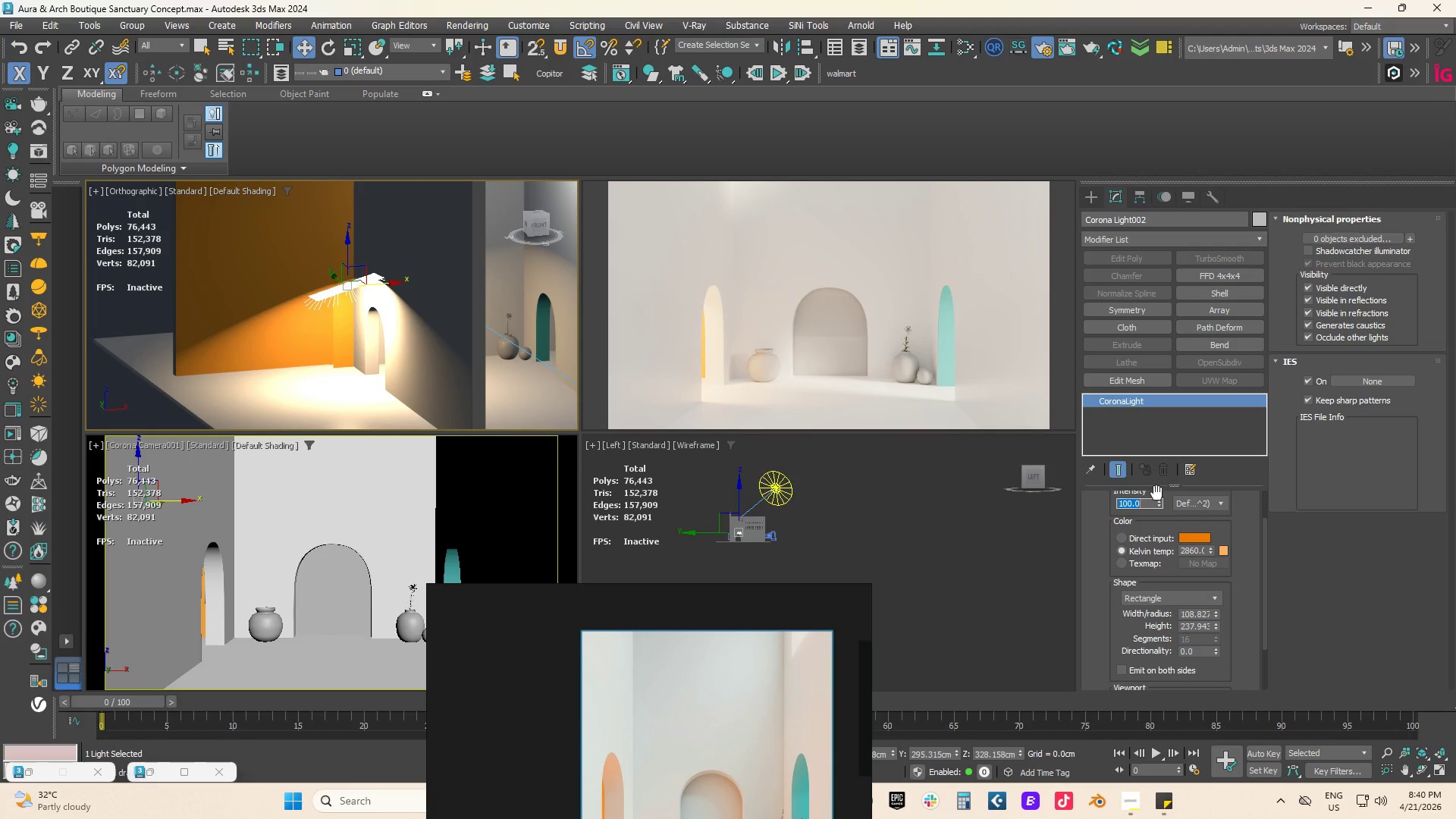 
key(Numpad2)
 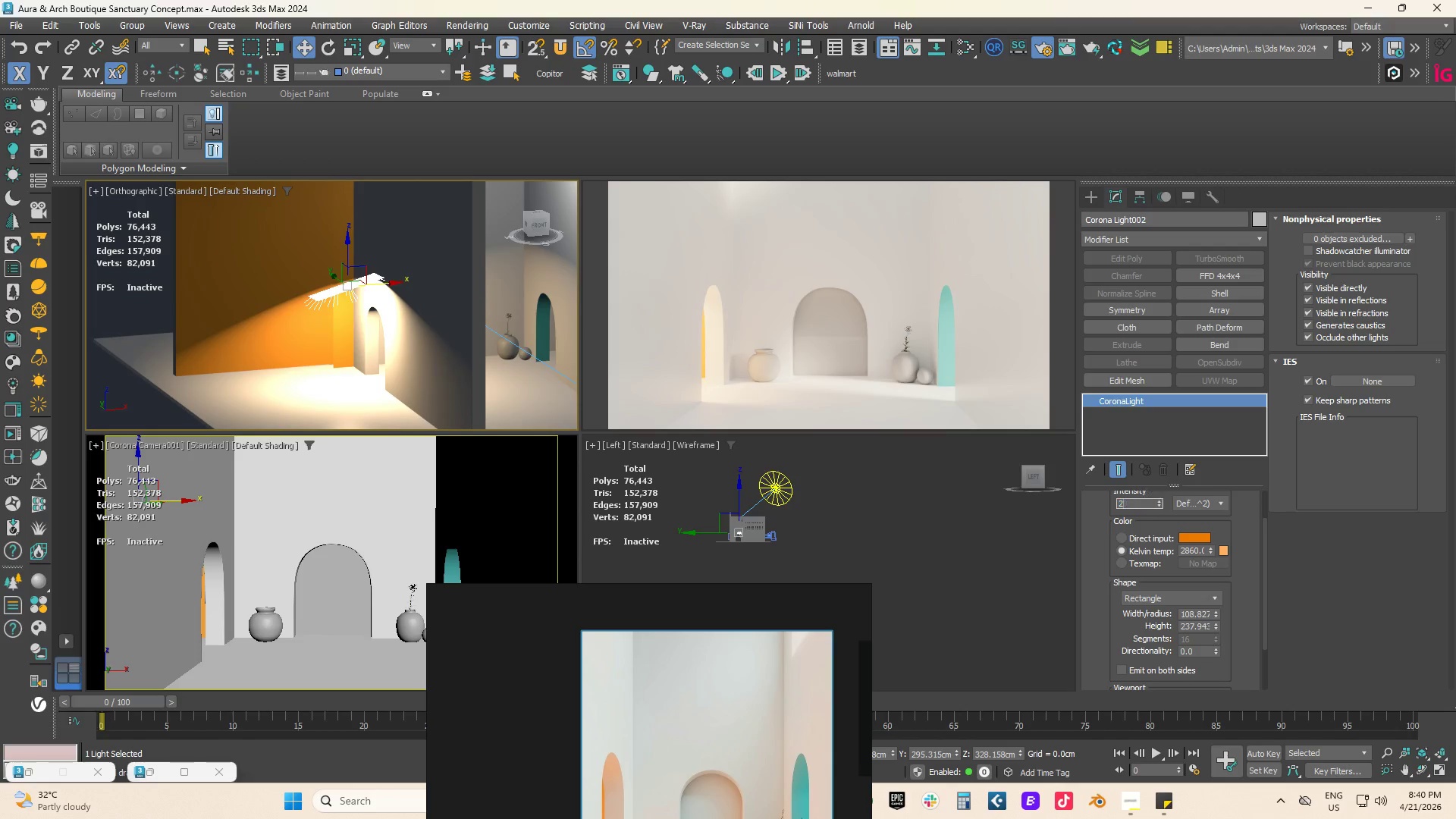 
key(Numpad0)
 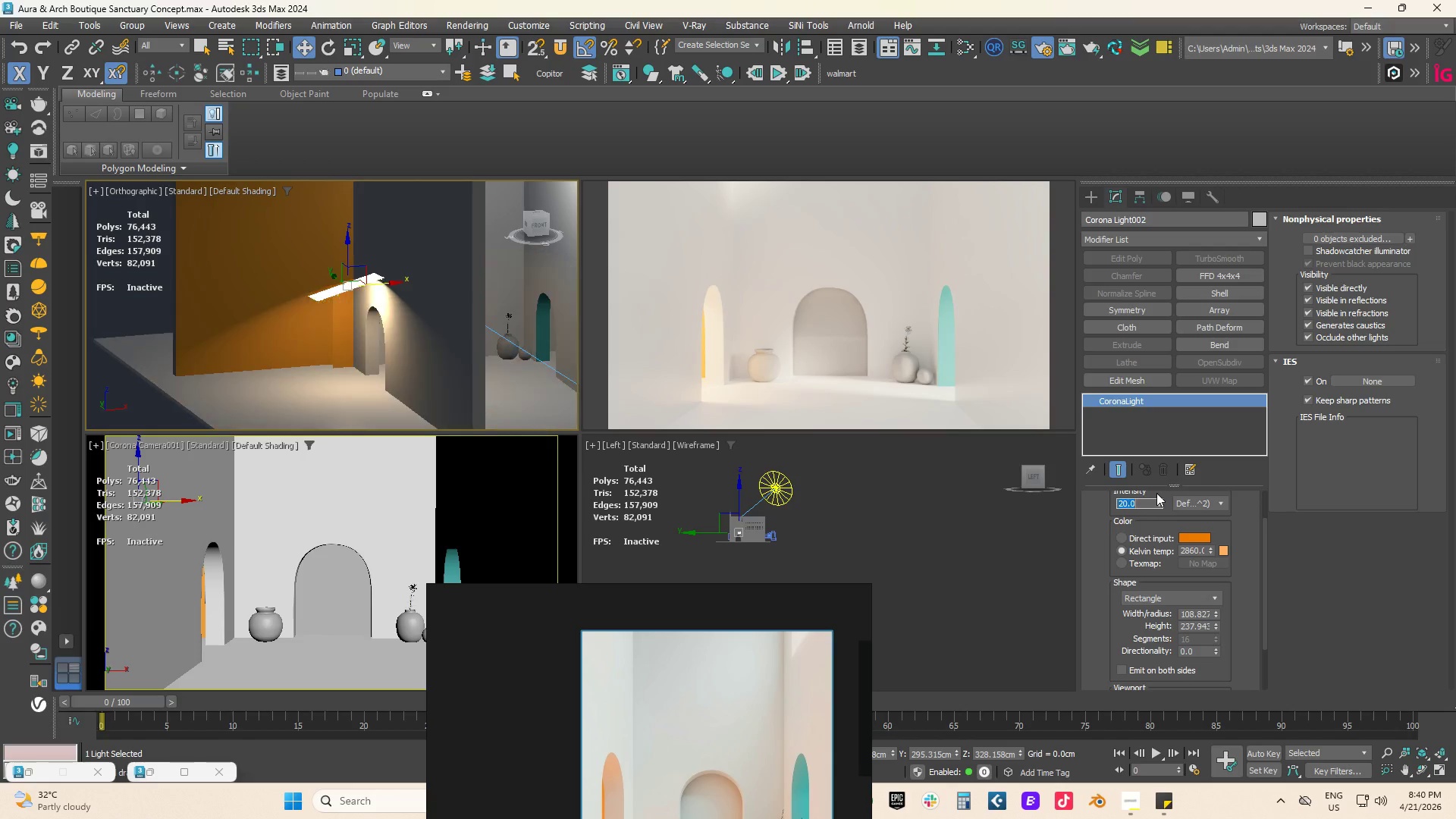 
key(NumpadEnter)
 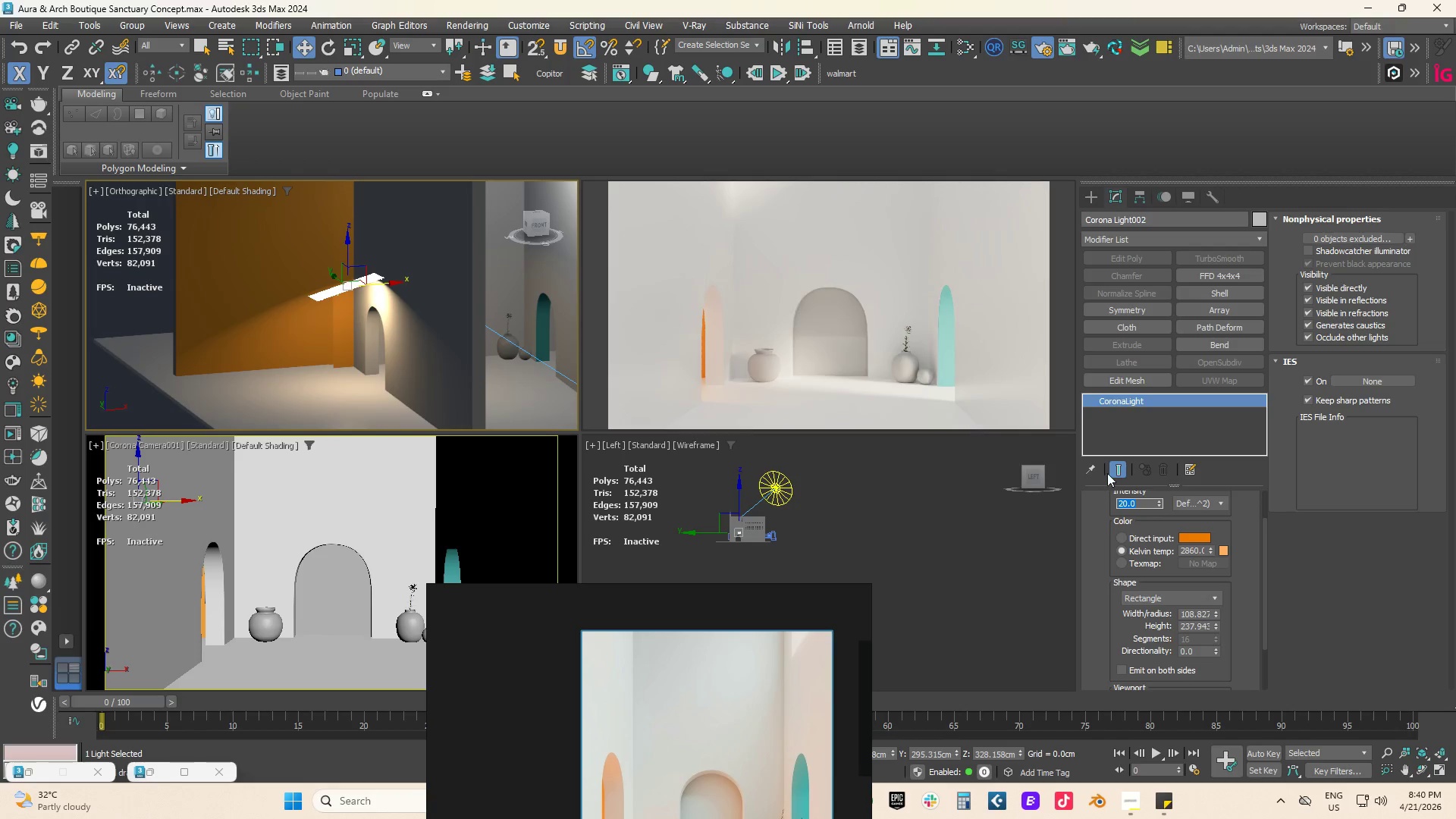 
key(Numpad5)
 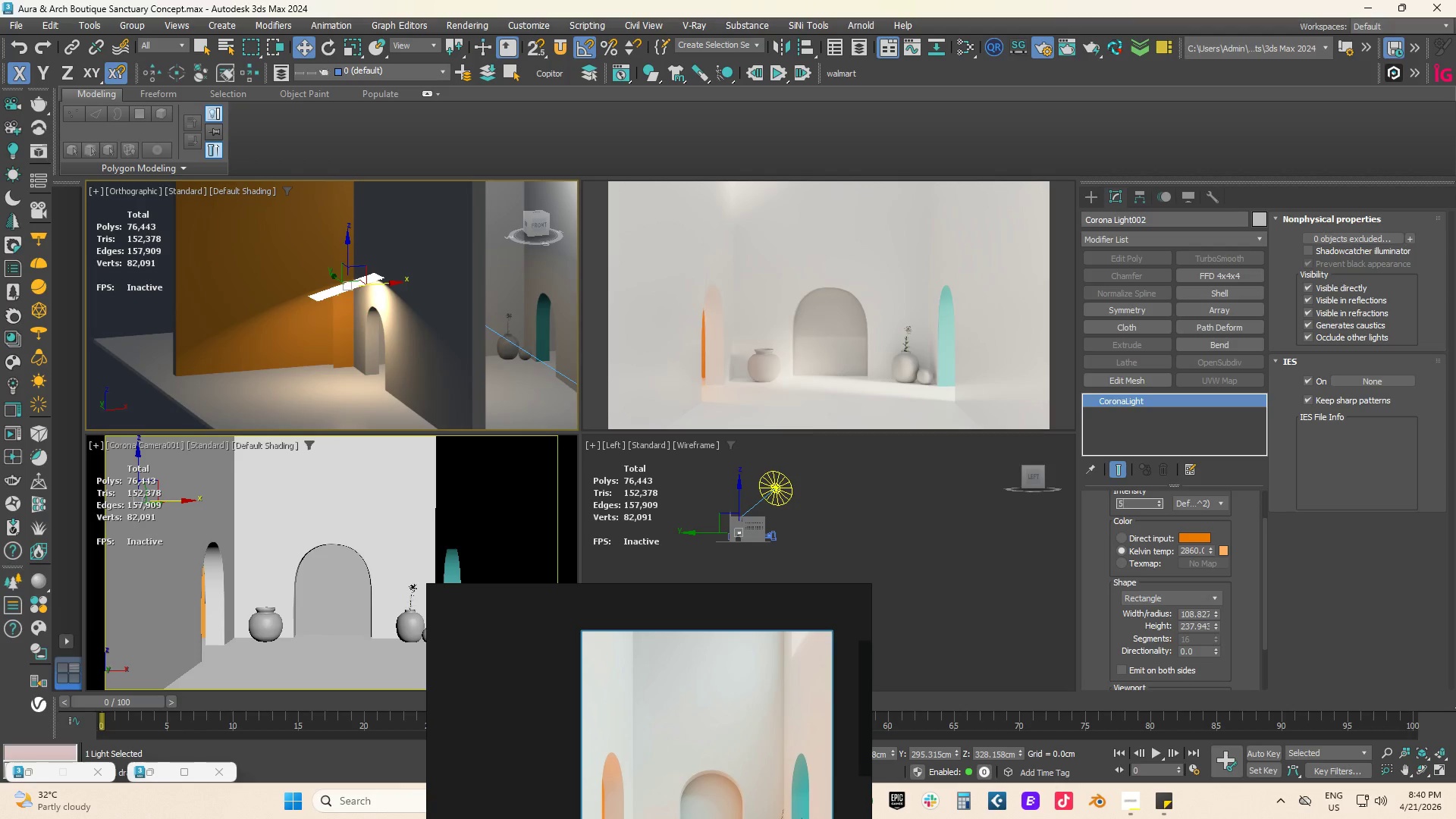 
key(Numpad0)
 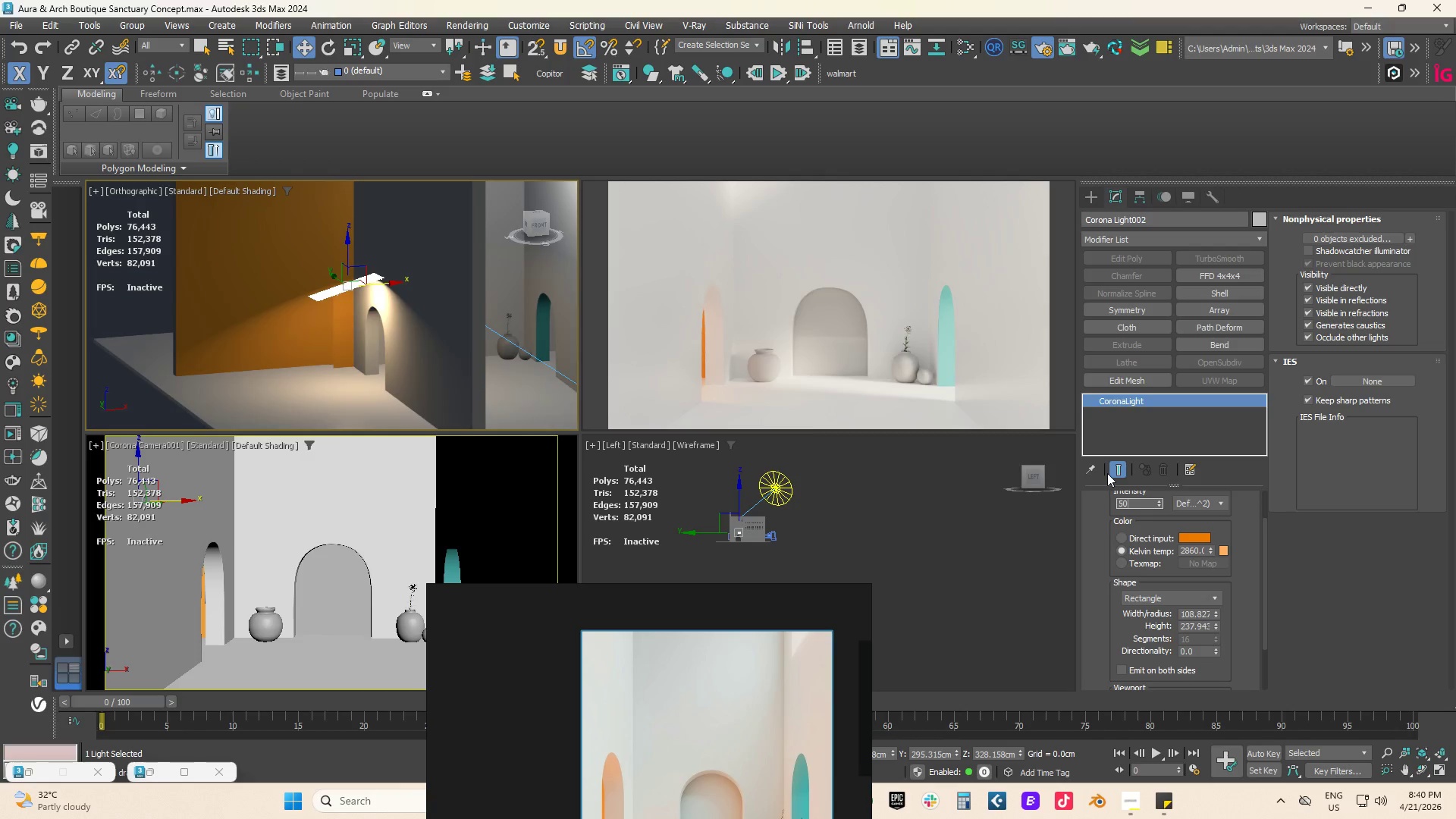 
key(NumpadEnter)
 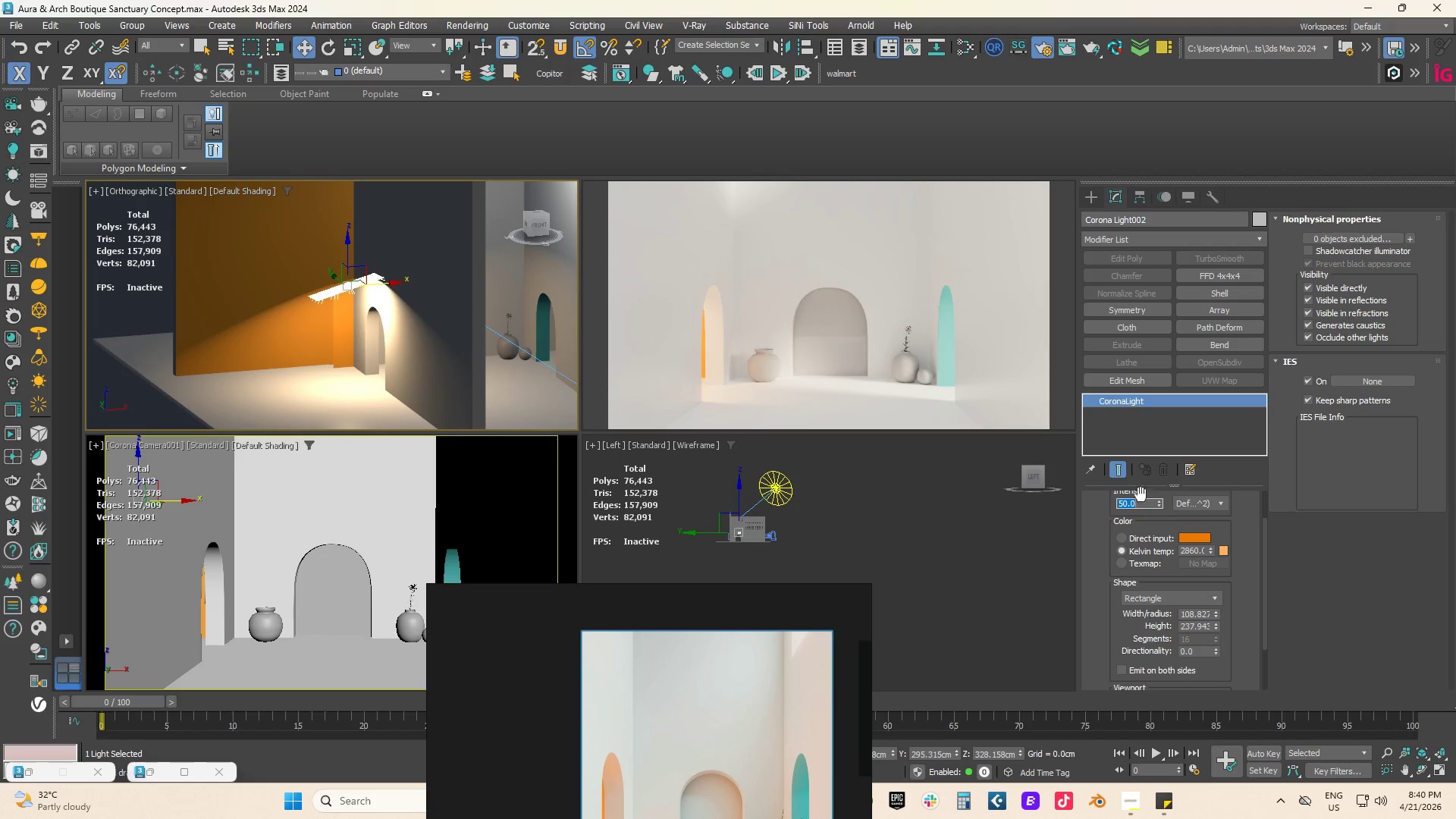 
key(Numpad3)
 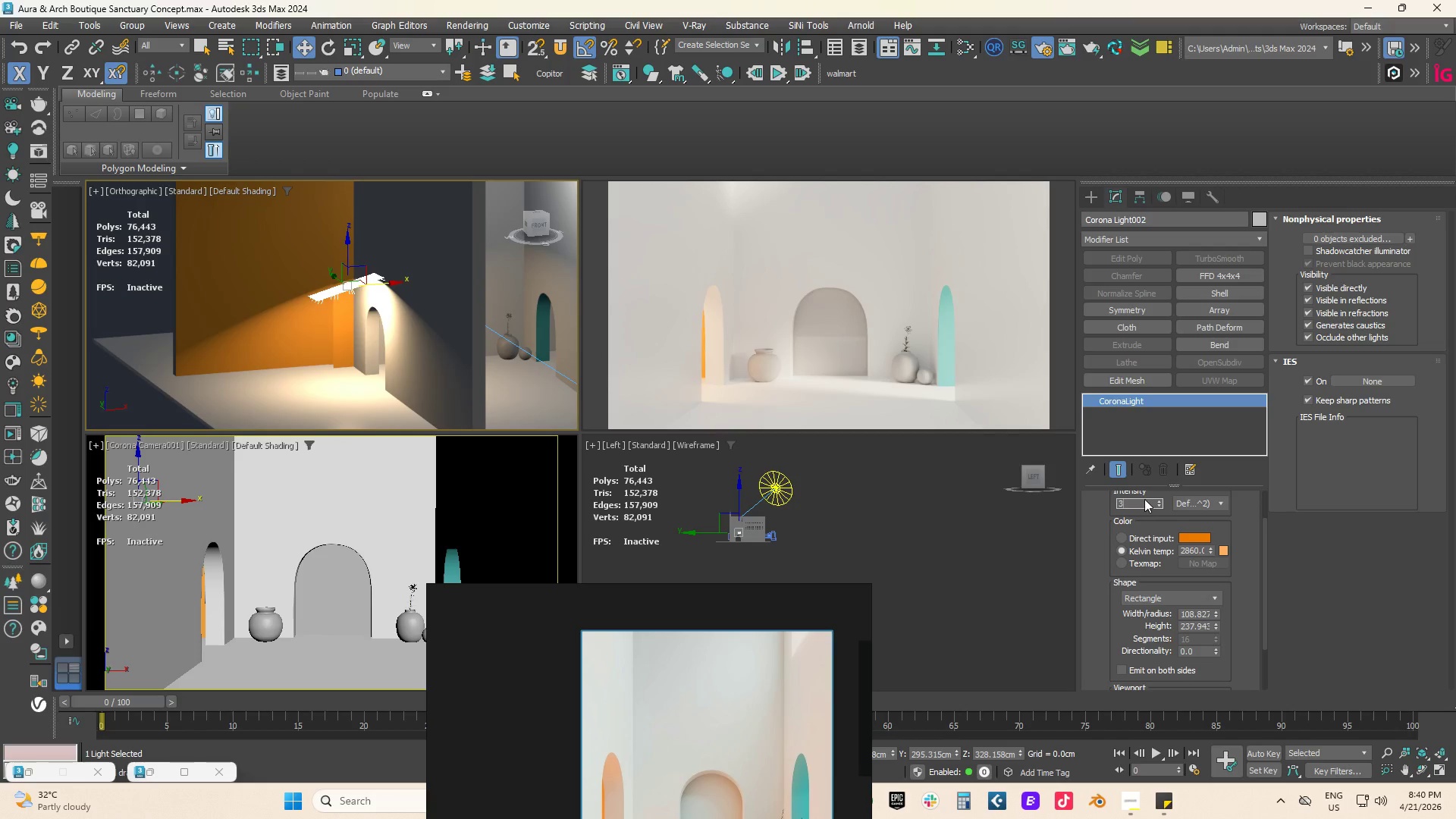 
key(Numpad0)
 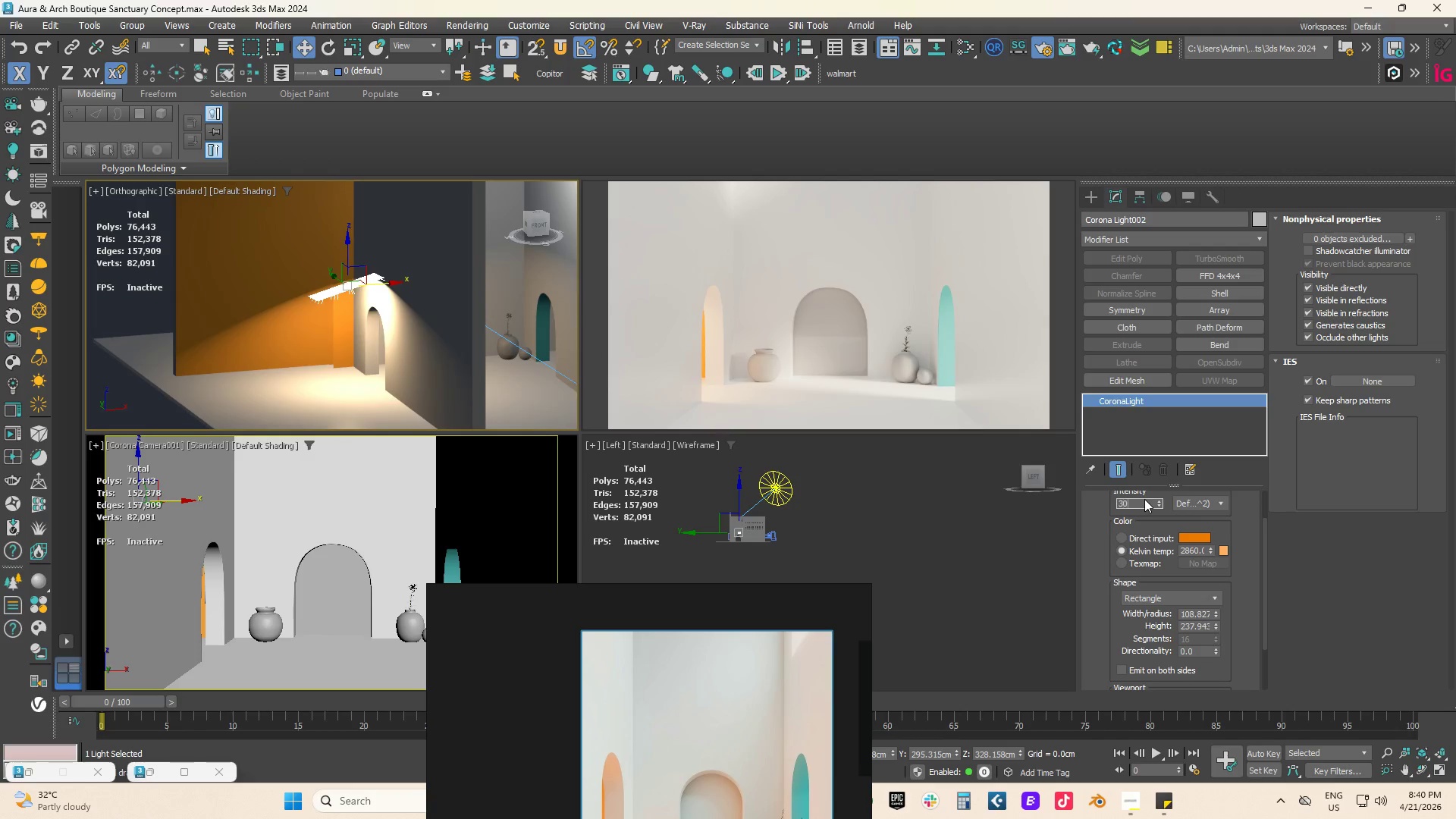 
key(NumpadEnter)
 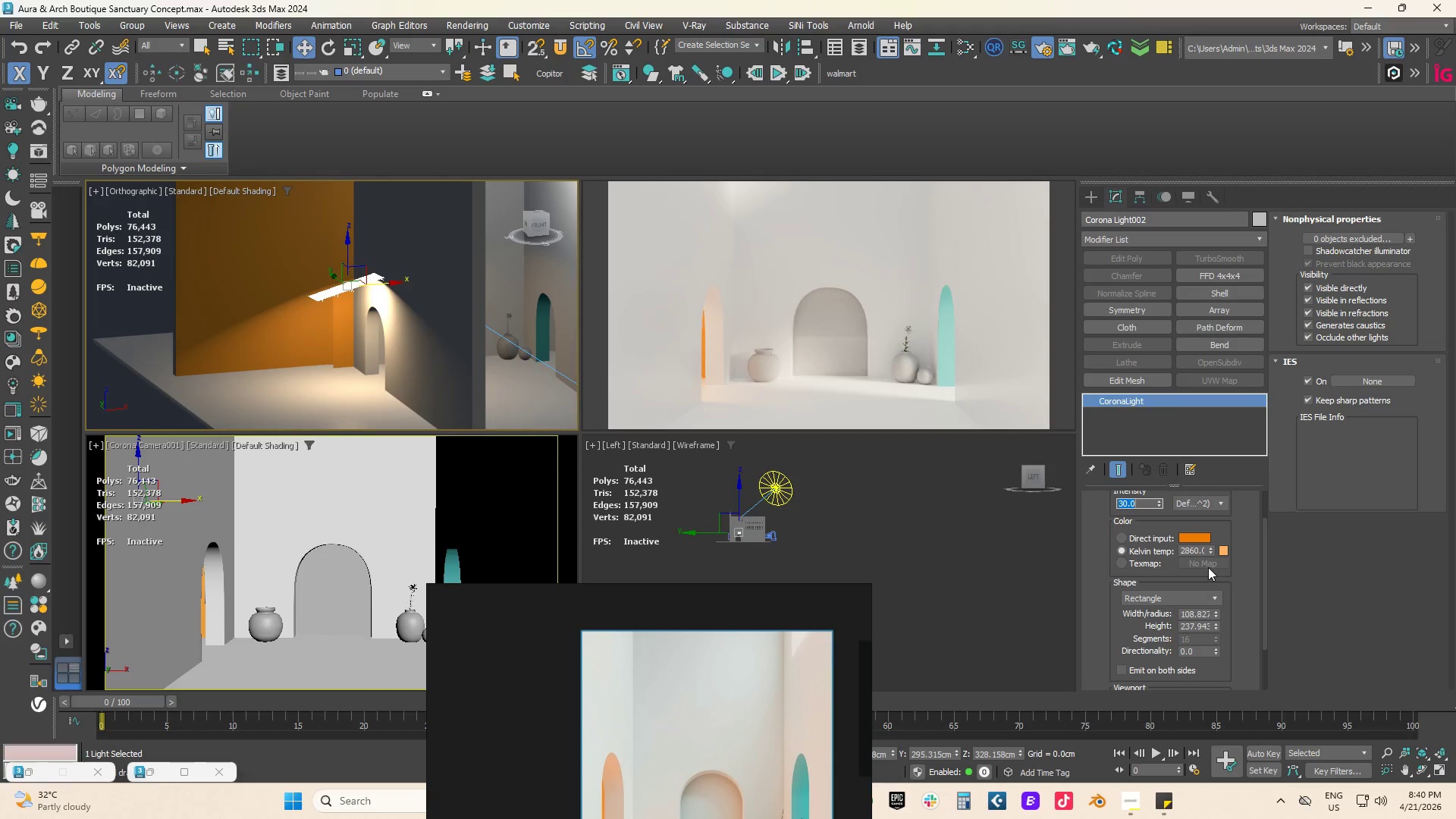 
left_click_drag(start_coordinate=[1212, 548], to_coordinate=[1213, 560])
 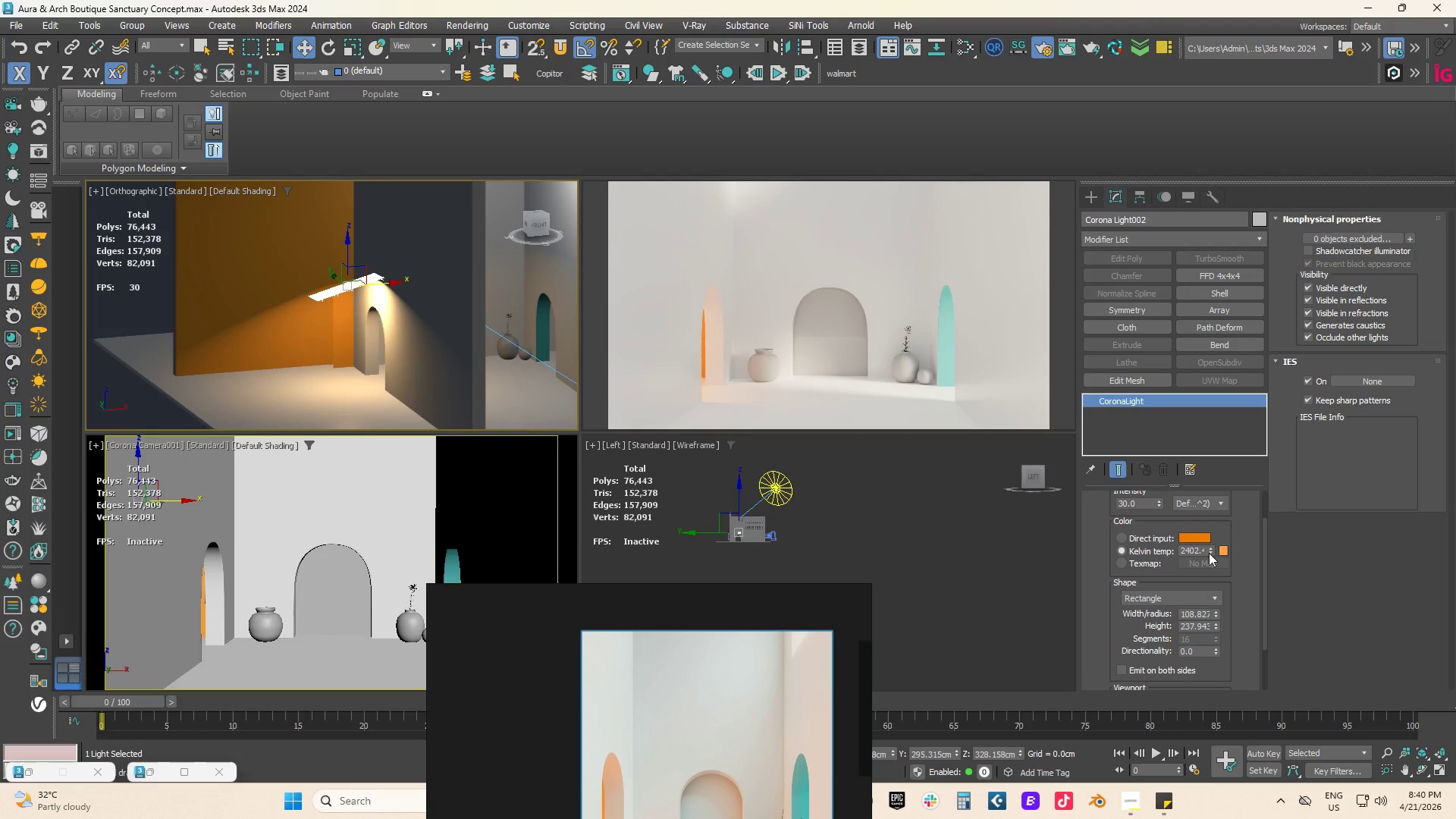 
left_click_drag(start_coordinate=[1210, 548], to_coordinate=[1211, 555])
 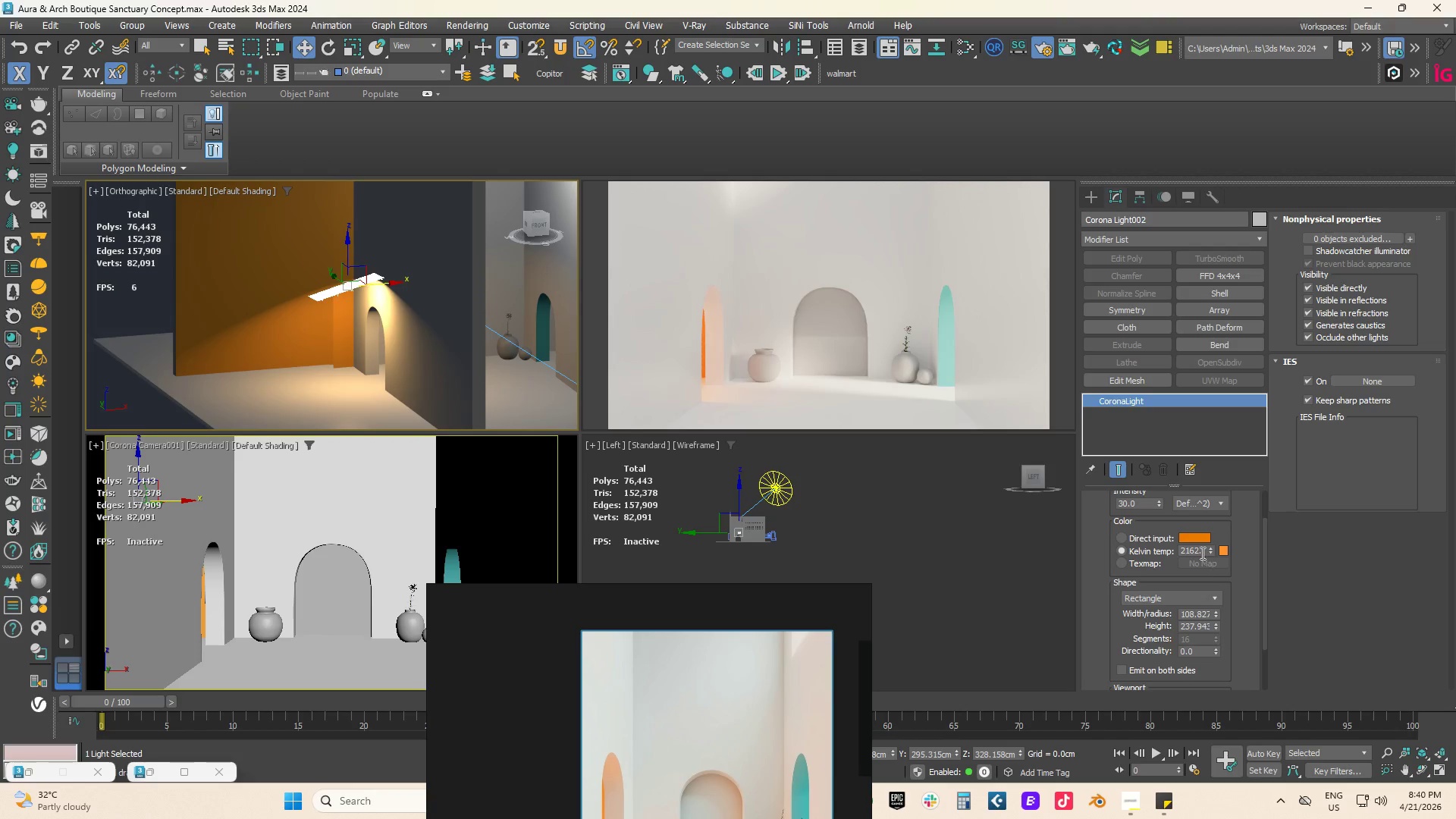 
double_click([1194, 548])
 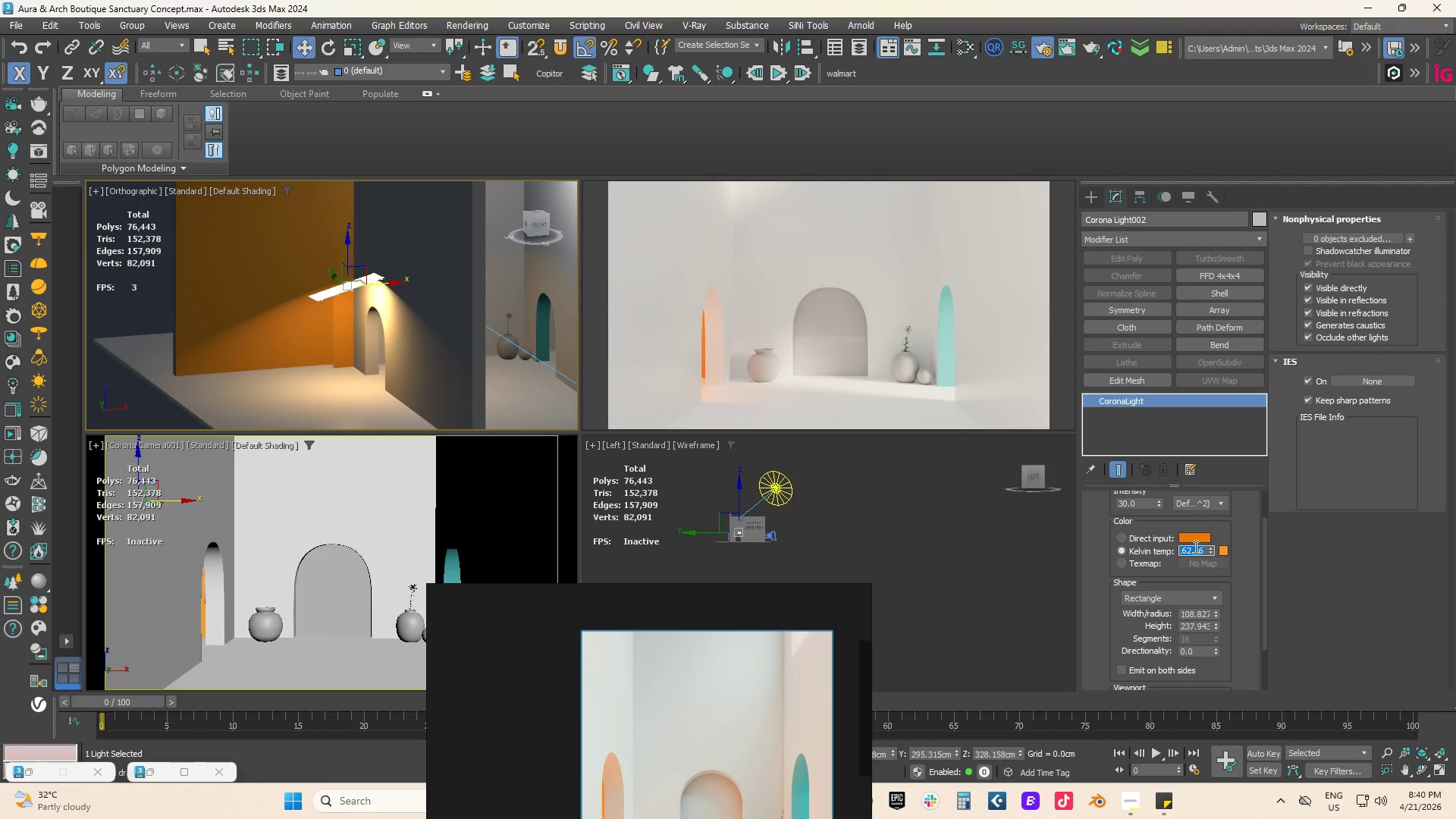 
key(Numpad1)
 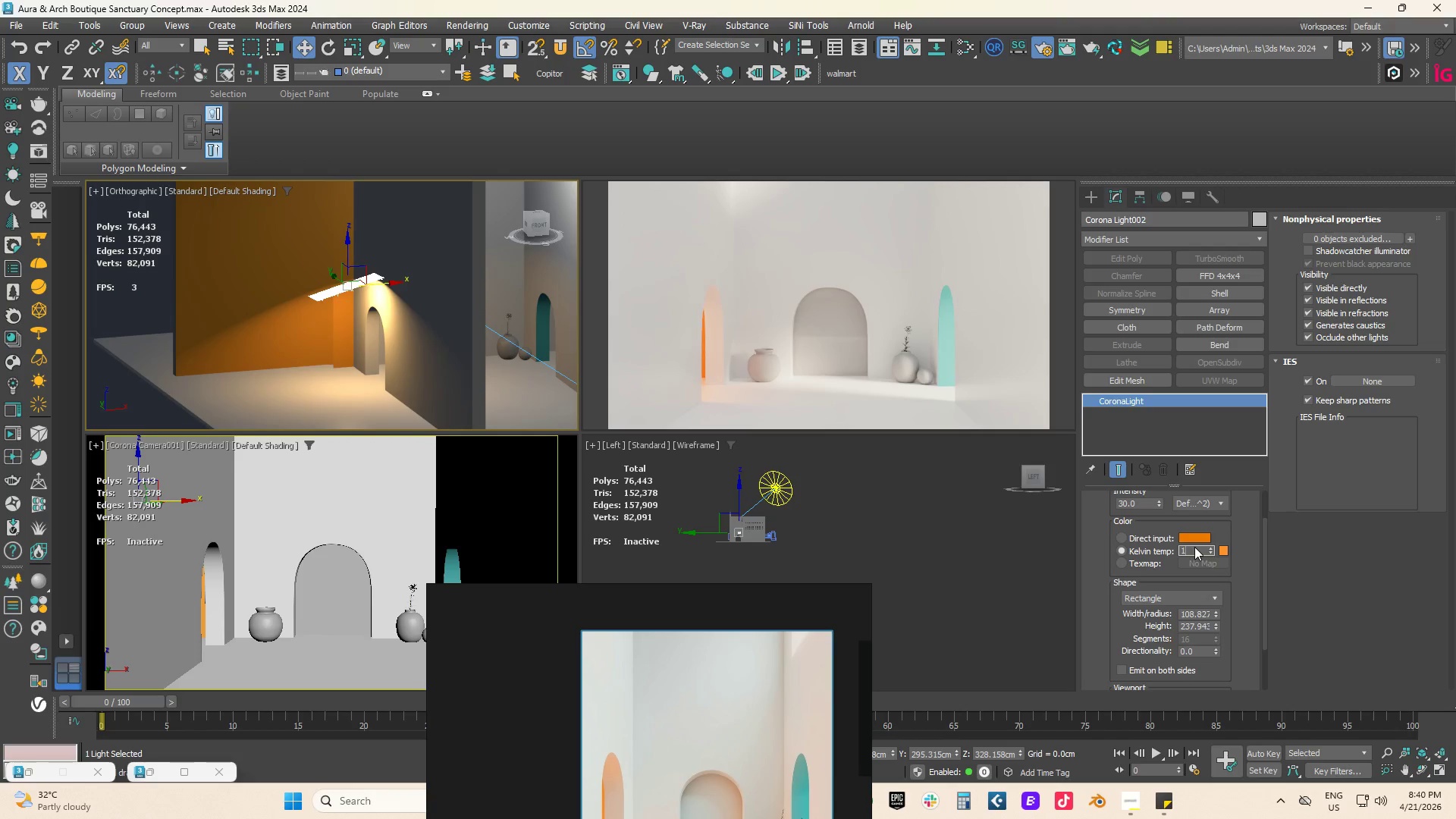 
key(Numpad5)
 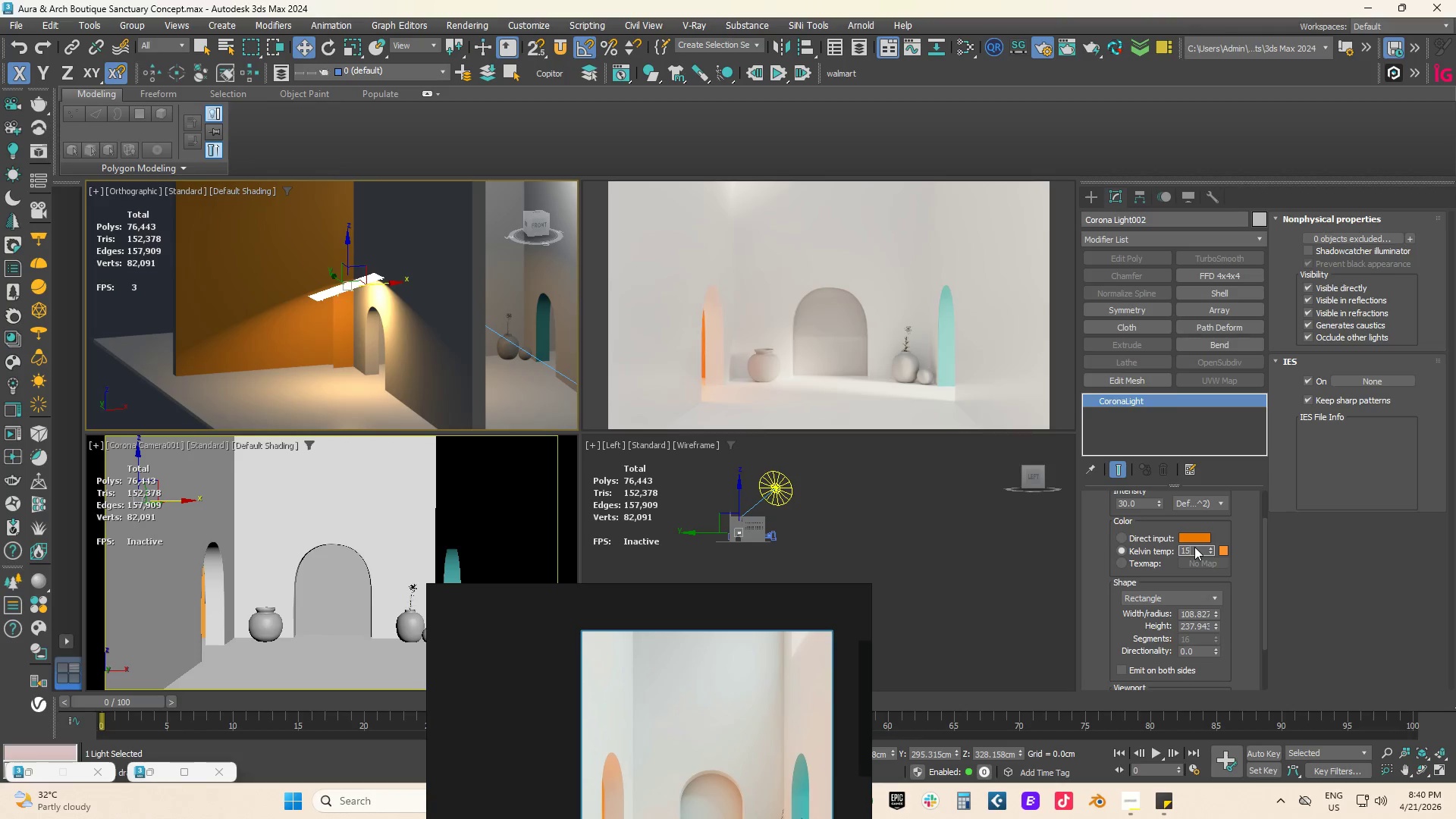 
key(Numpad0)
 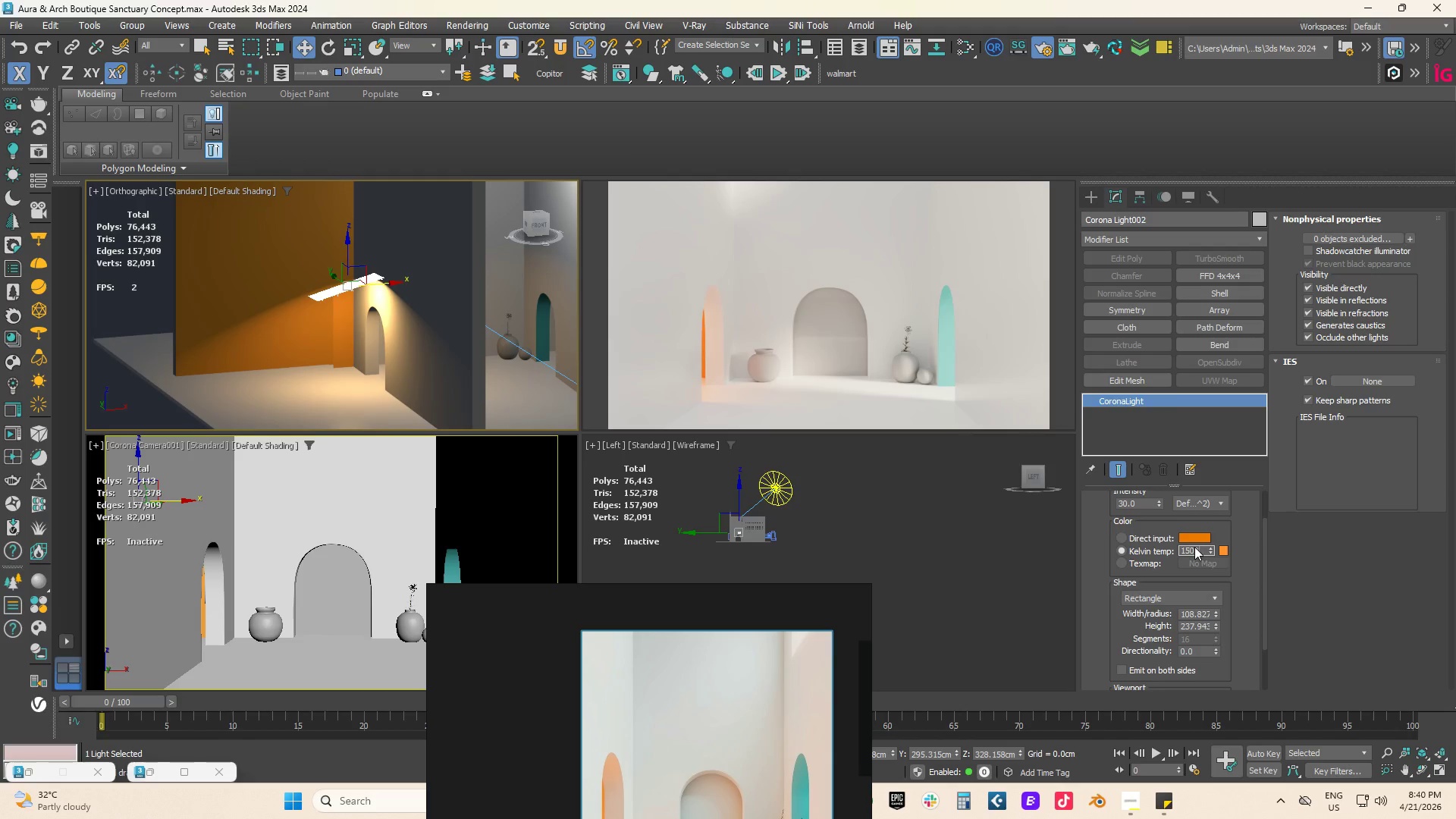 
key(Numpad0)
 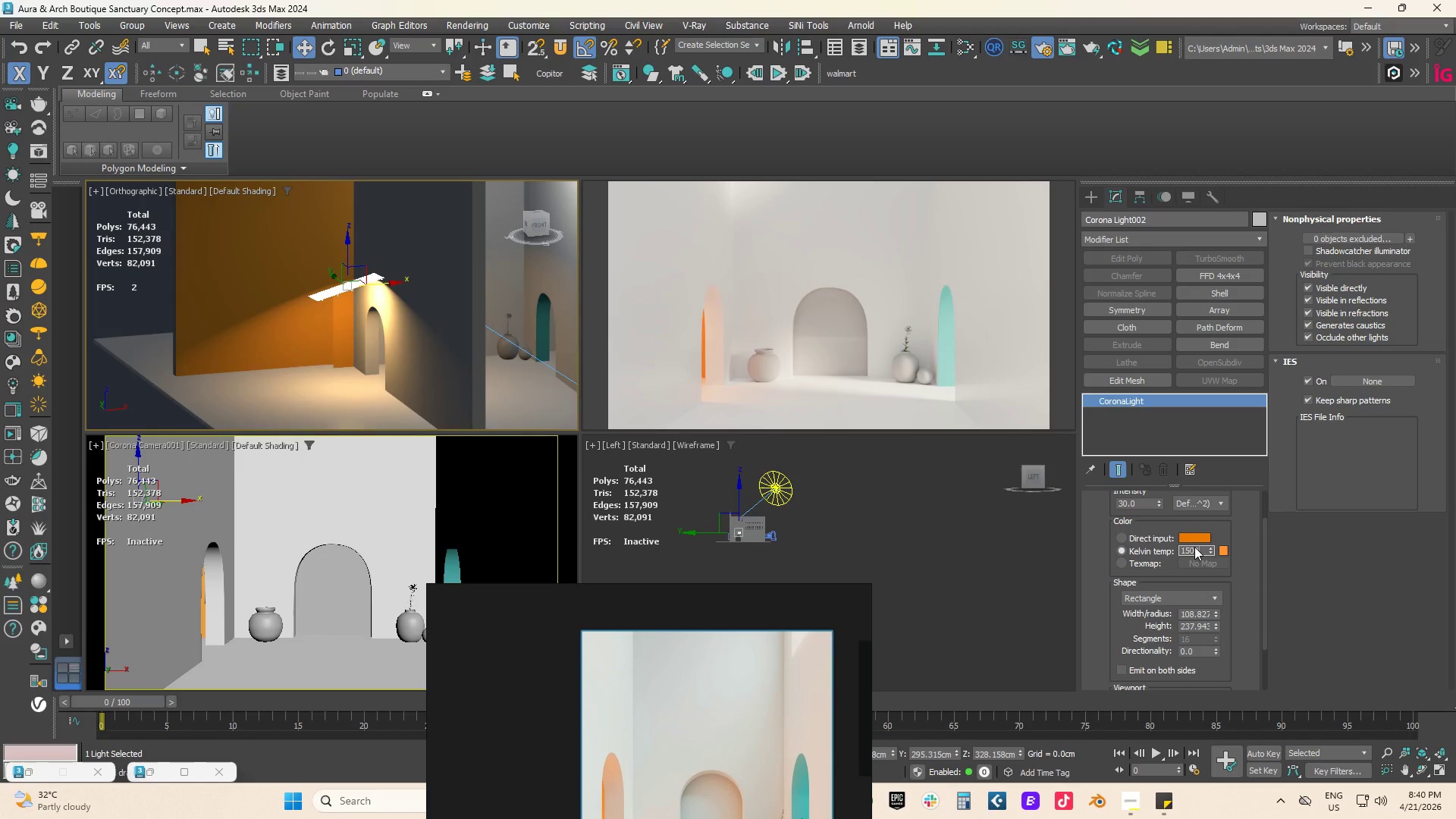 
key(NumpadEnter)
 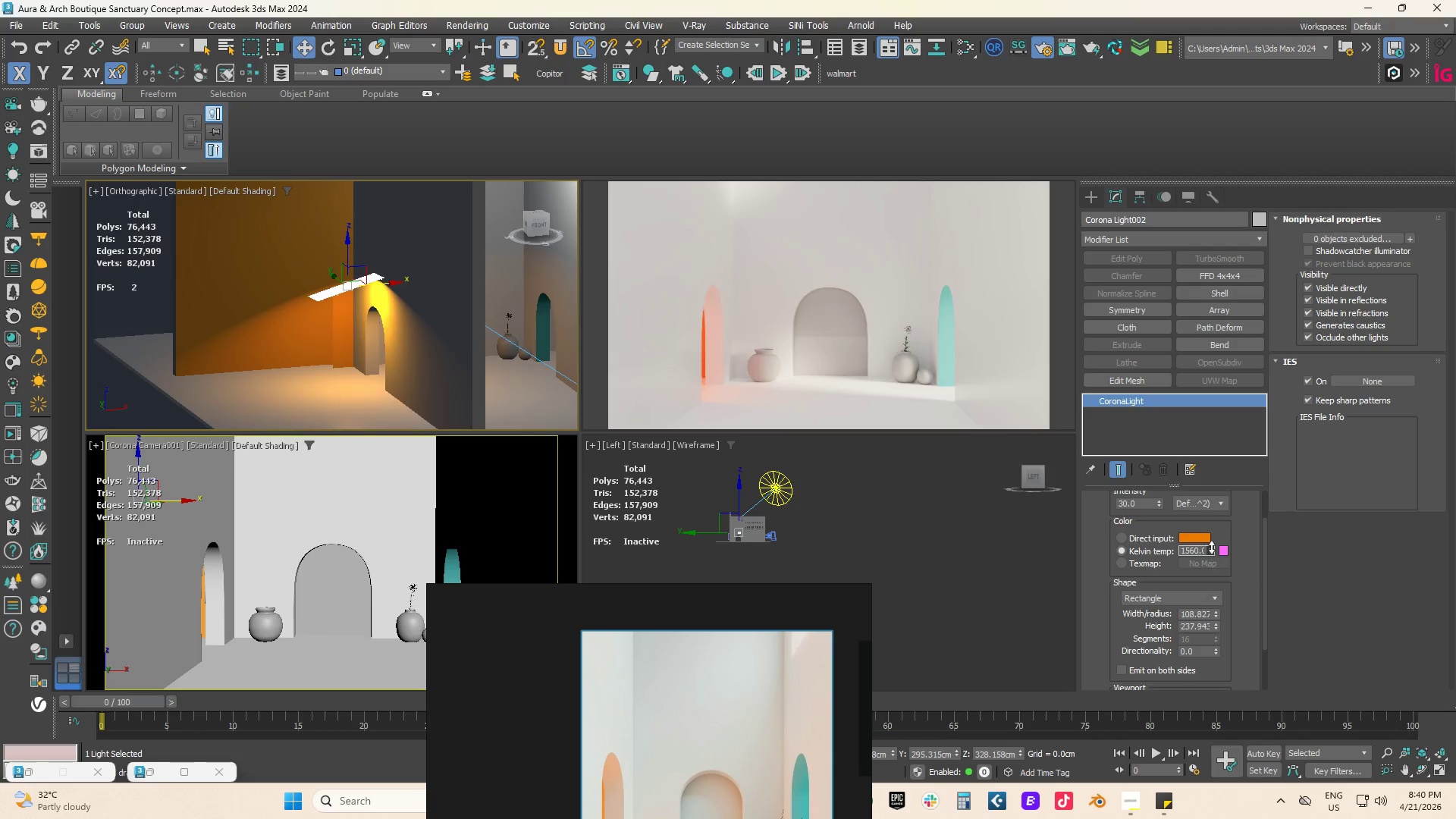 
left_click_drag(start_coordinate=[1211, 552], to_coordinate=[1212, 539])
 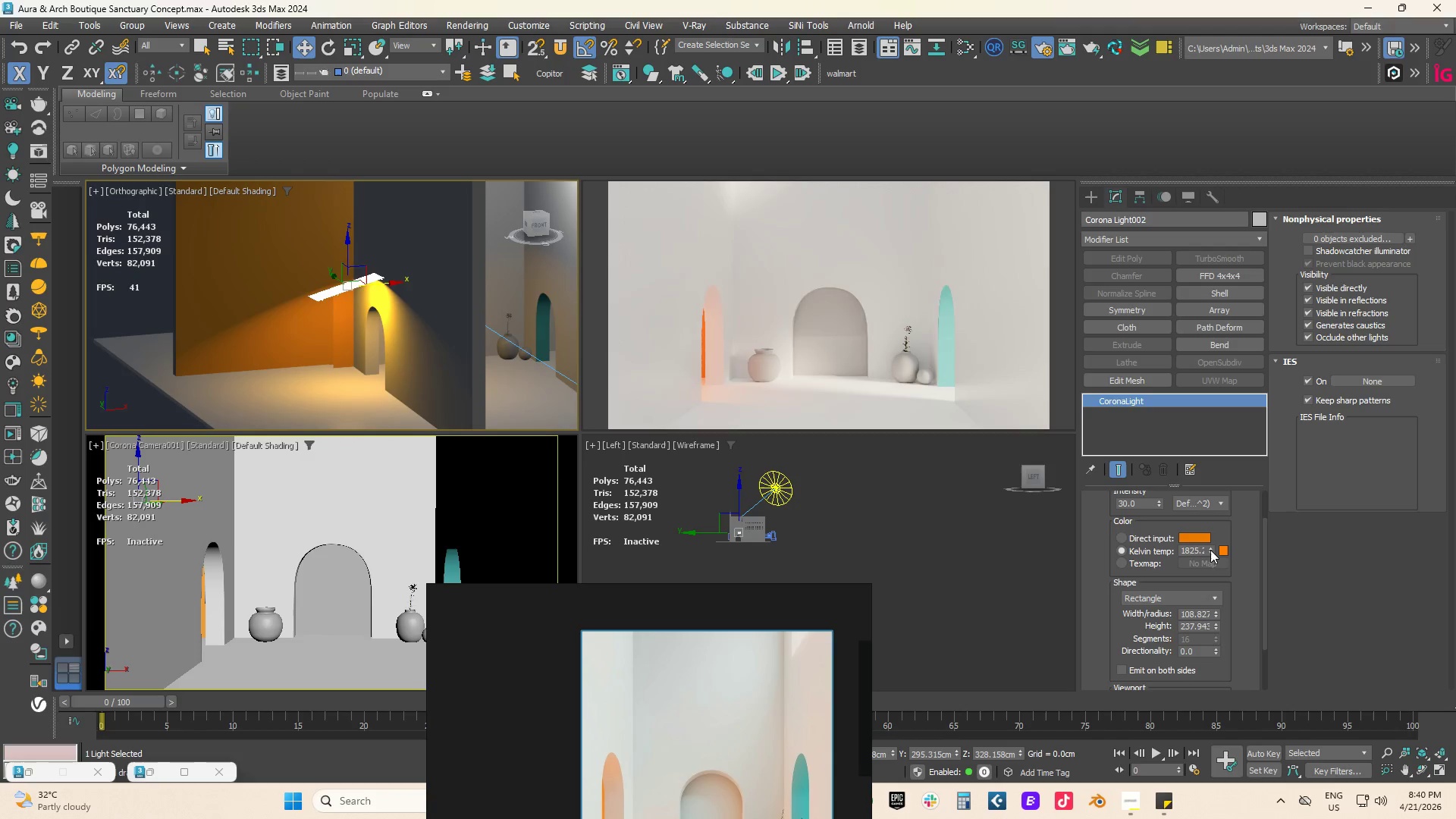 
left_click_drag(start_coordinate=[1210, 550], to_coordinate=[1212, 540])
 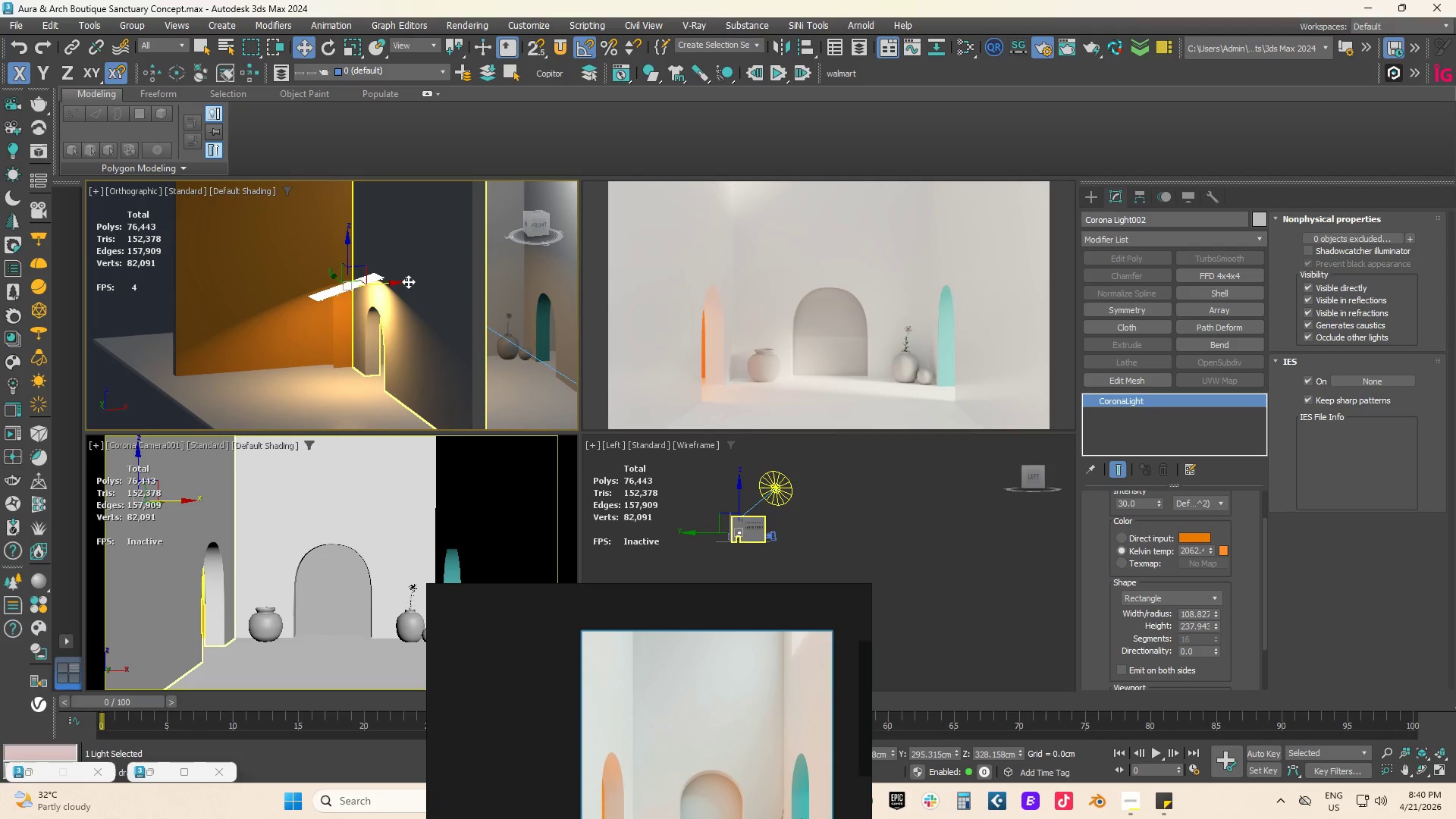 
left_click_drag(start_coordinate=[346, 243], to_coordinate=[347, 264])
 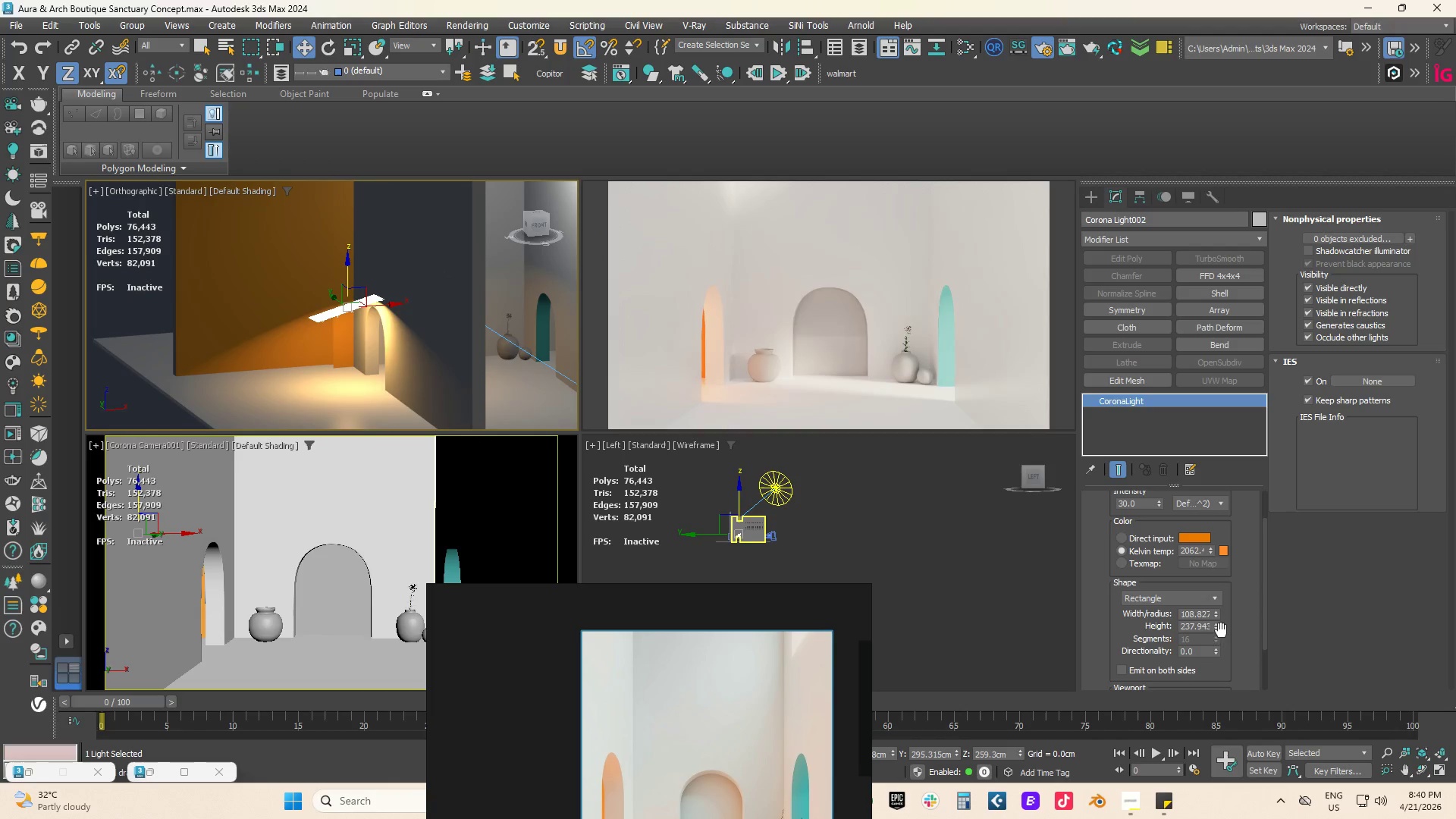 
left_click_drag(start_coordinate=[1216, 626], to_coordinate=[1216, 668])
 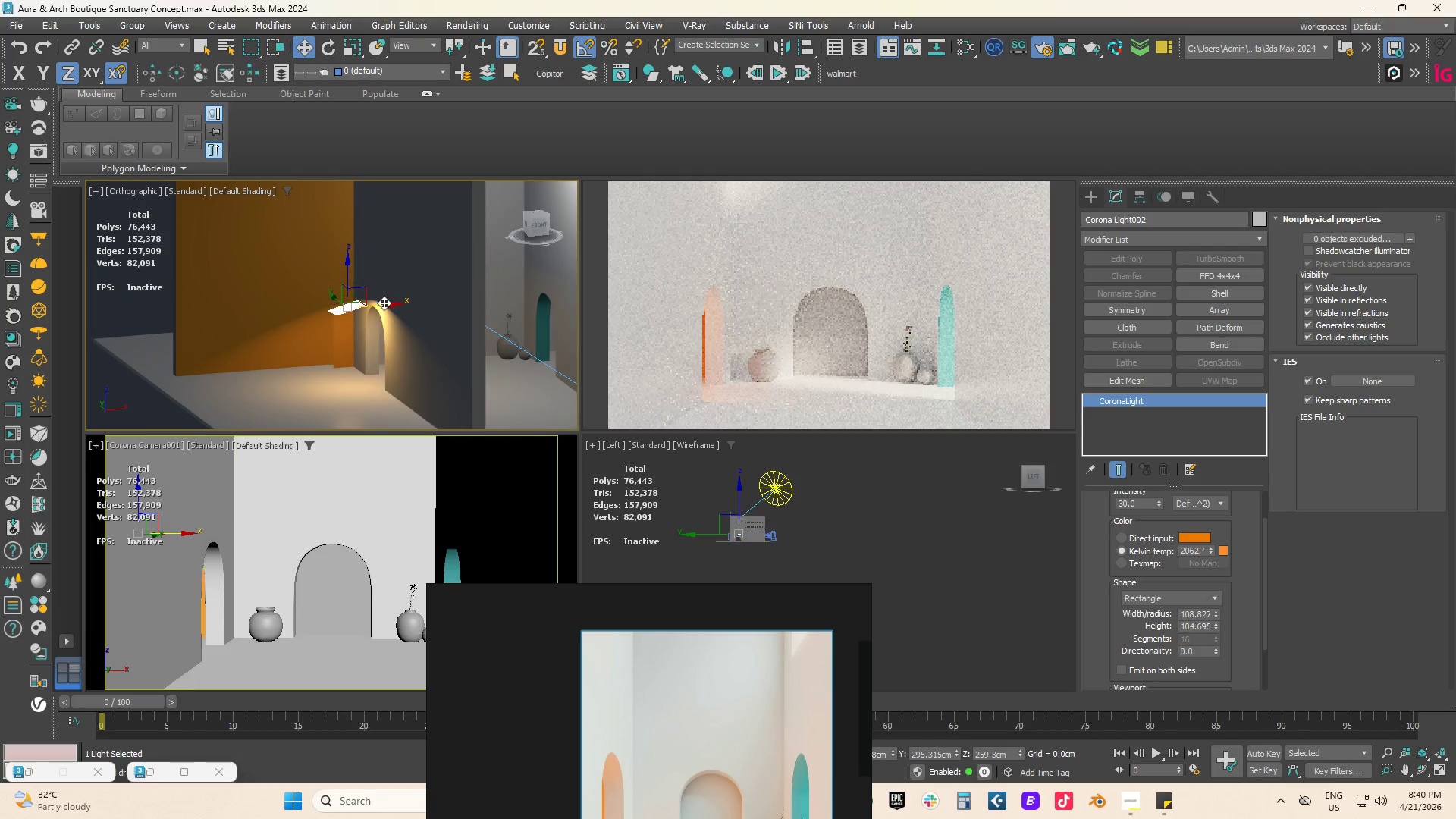 
left_click_drag(start_coordinate=[378, 306], to_coordinate=[387, 305])
 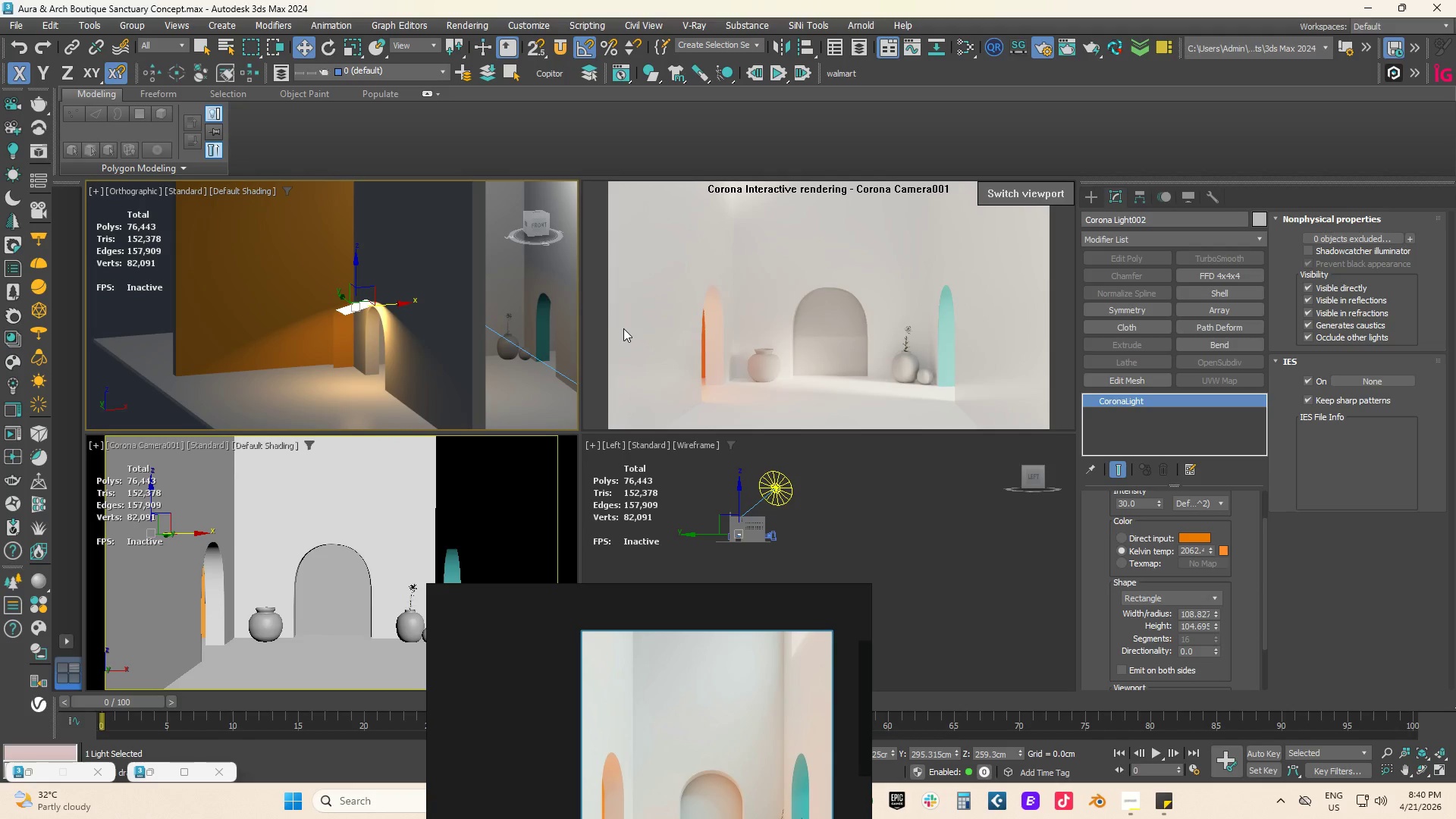 
hold_key(key=AltLeft, duration=0.73)
 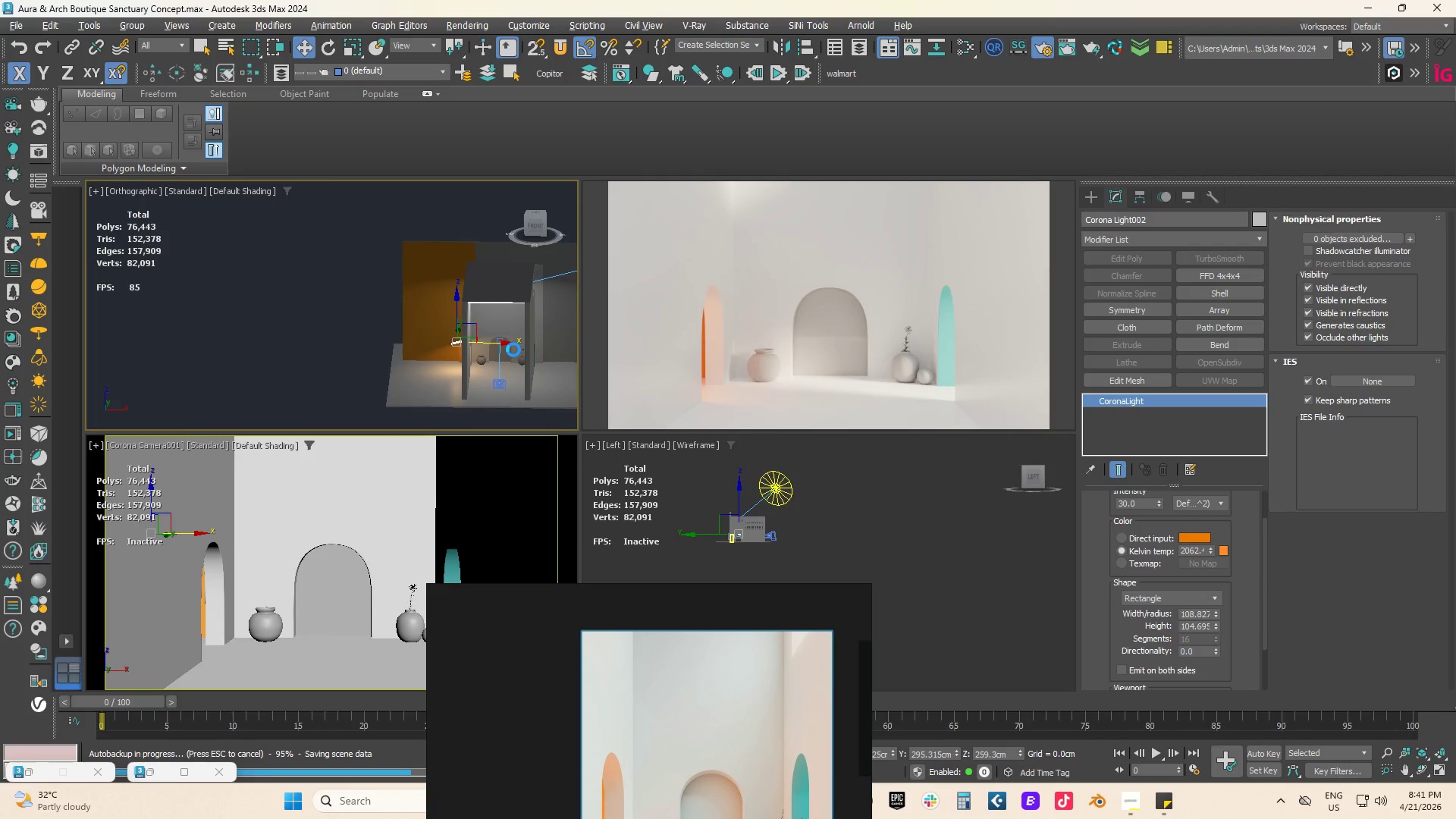 
scroll: coordinate [511, 360], scroll_direction: down, amount: 3.0
 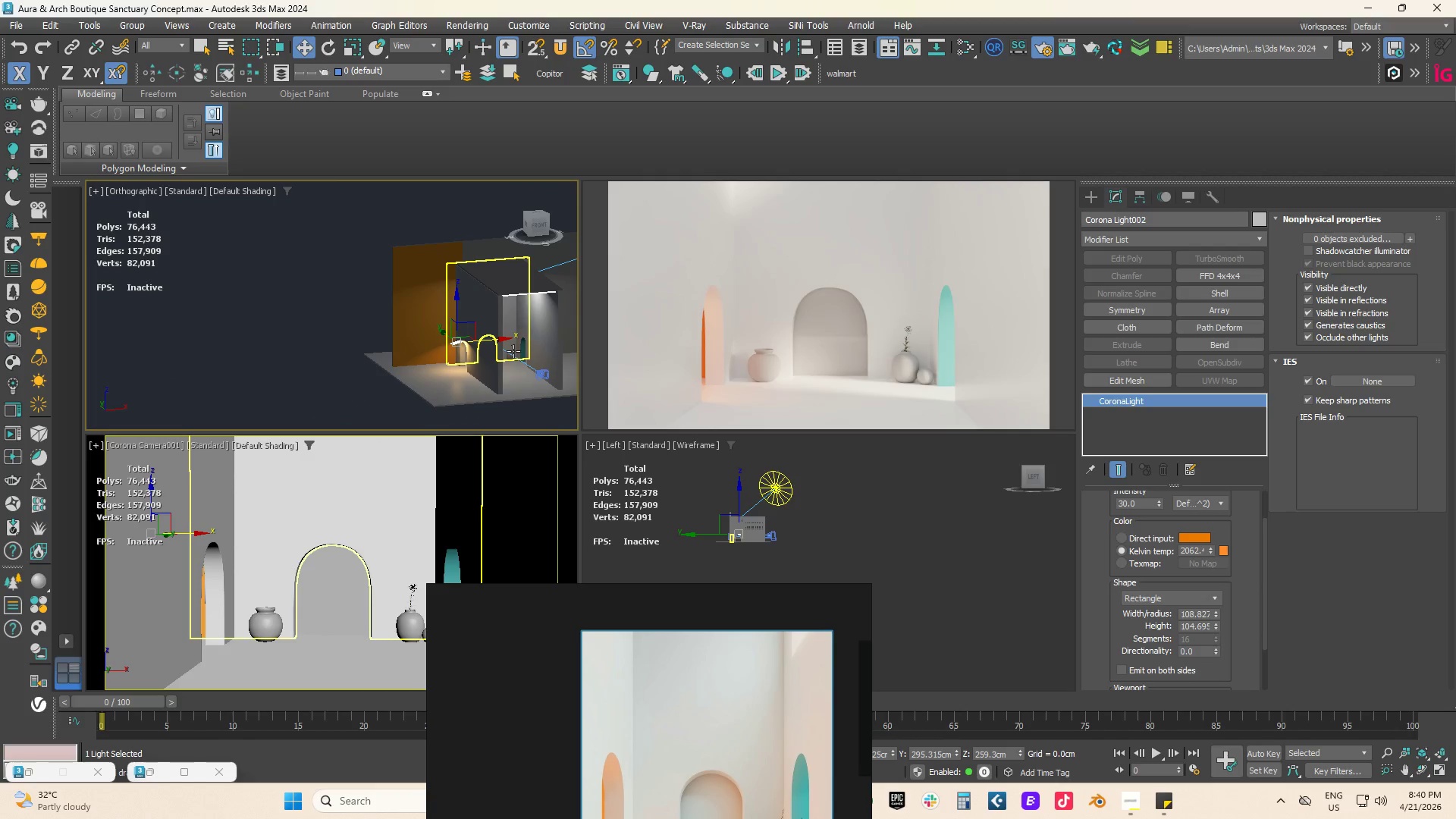 
key(F2)
 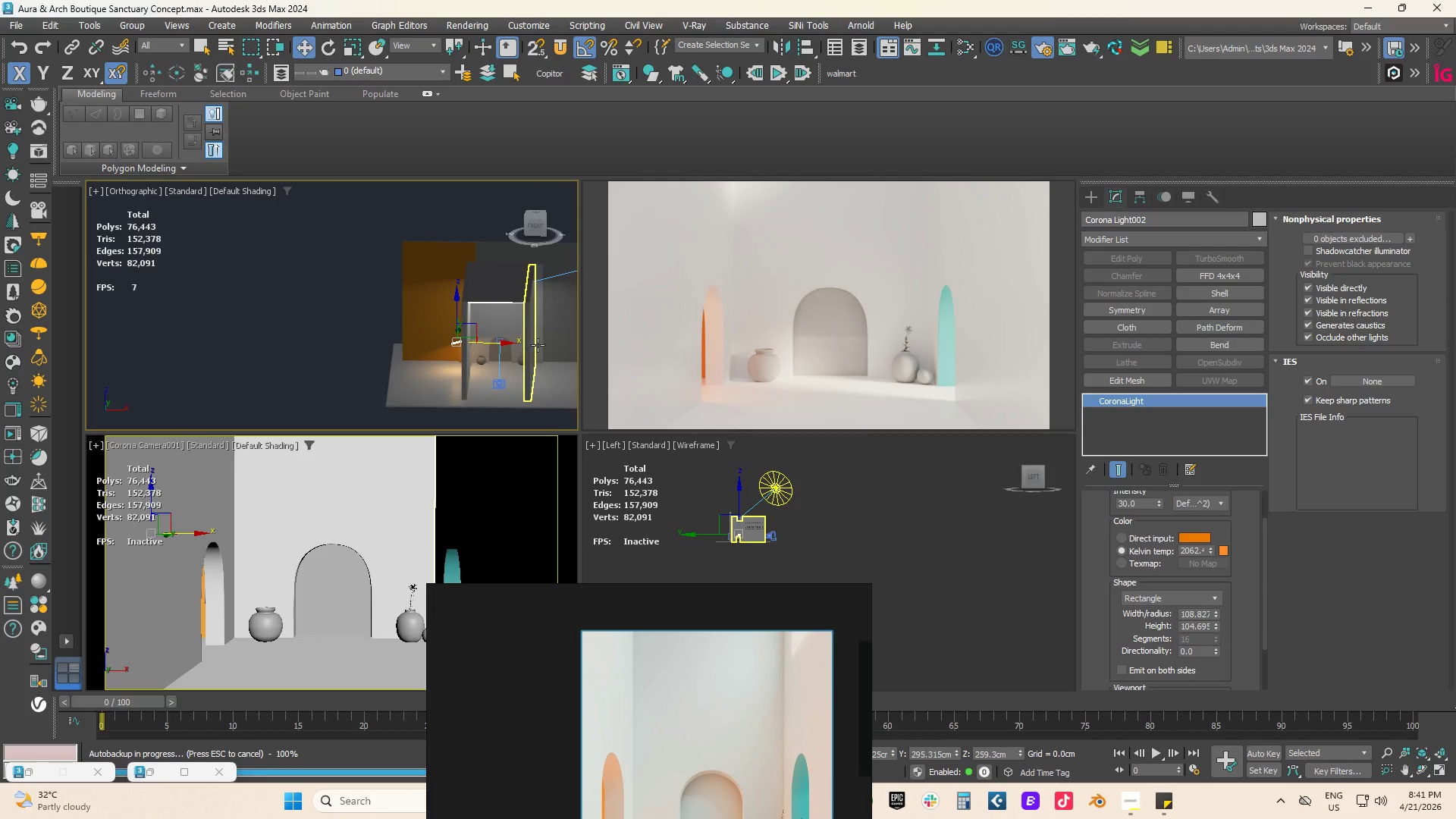 
key(F2)
 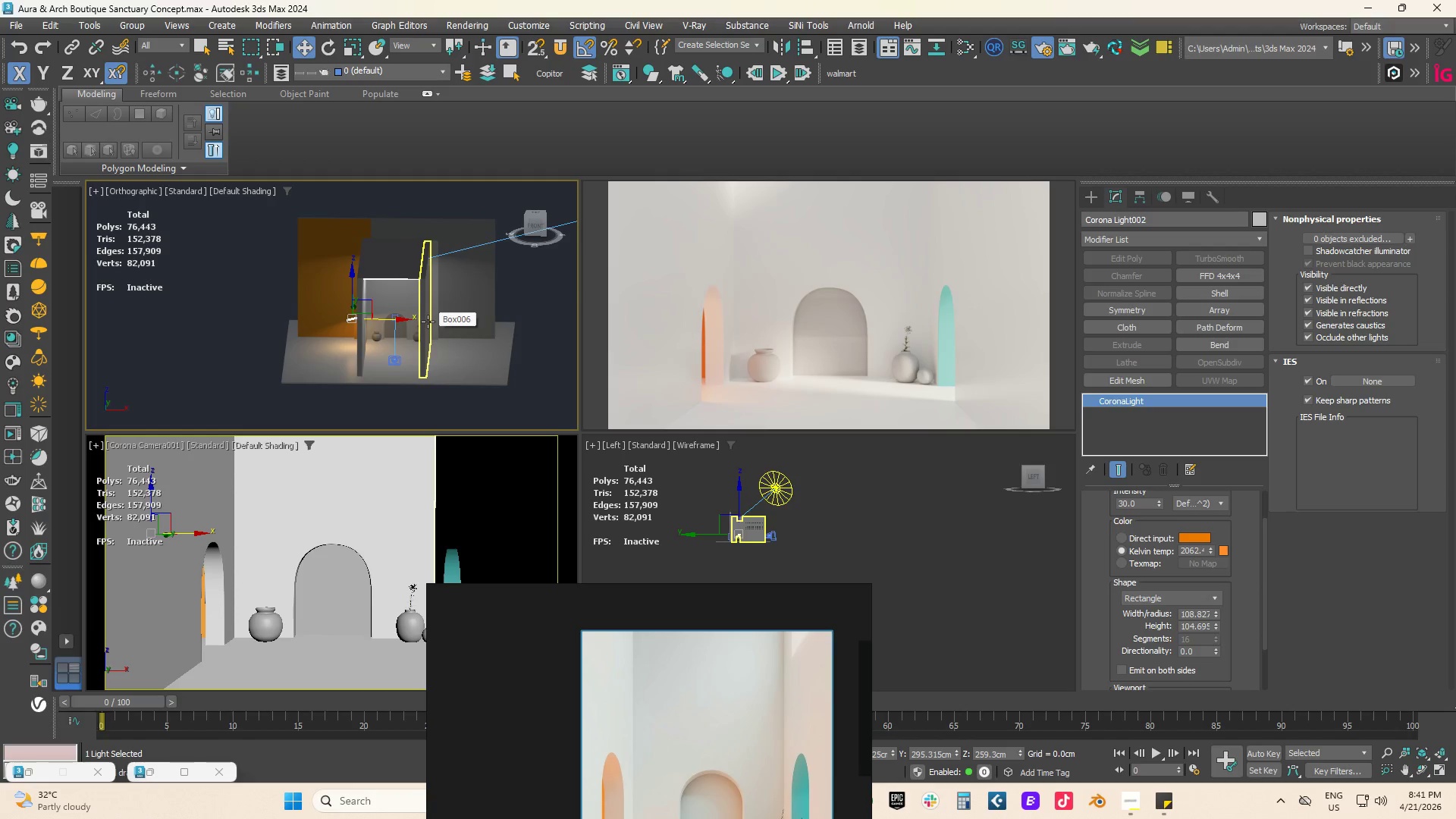 
wait(14.98)
 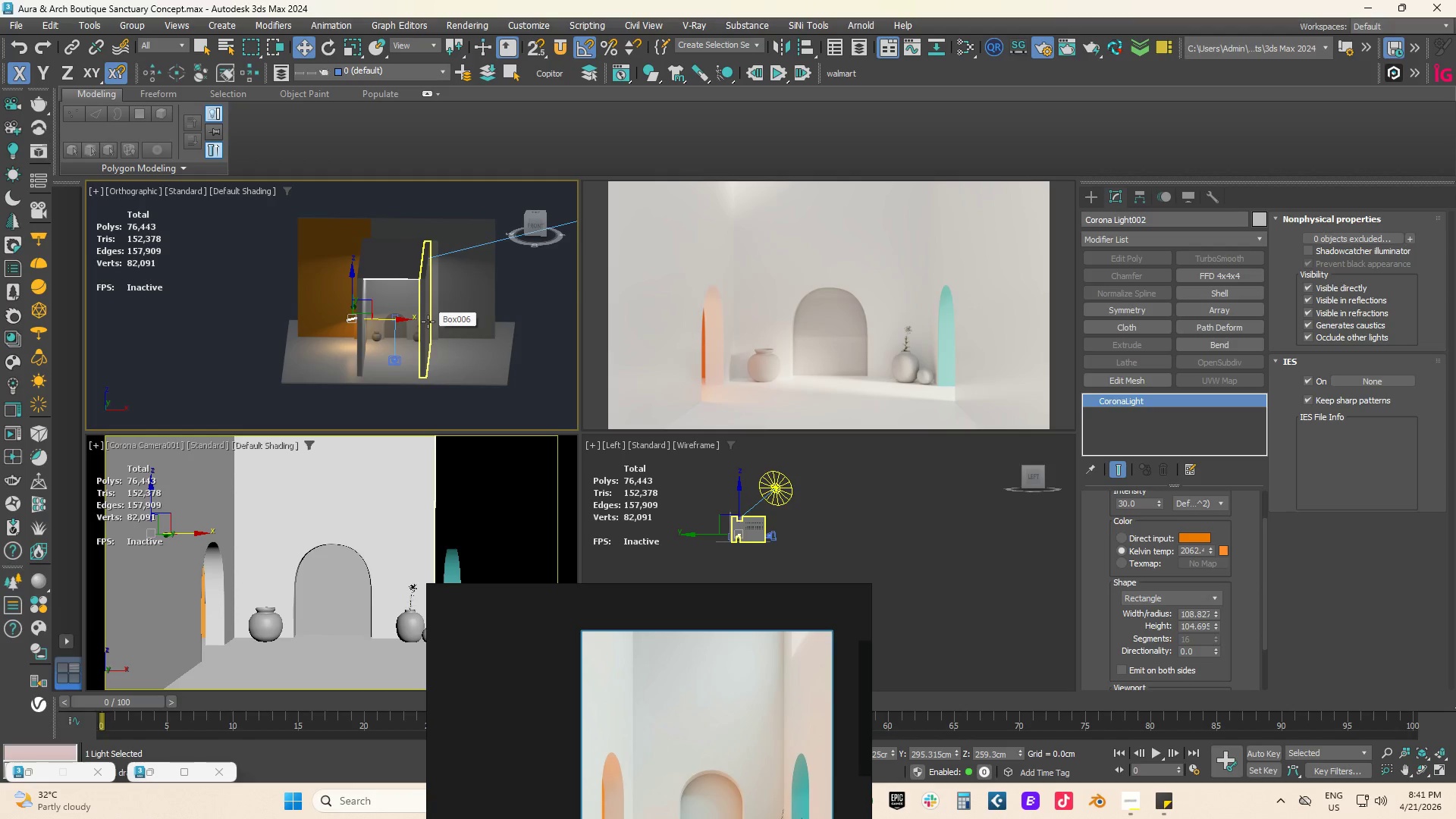 
scroll: coordinate [435, 319], scroll_direction: down, amount: 1.0
 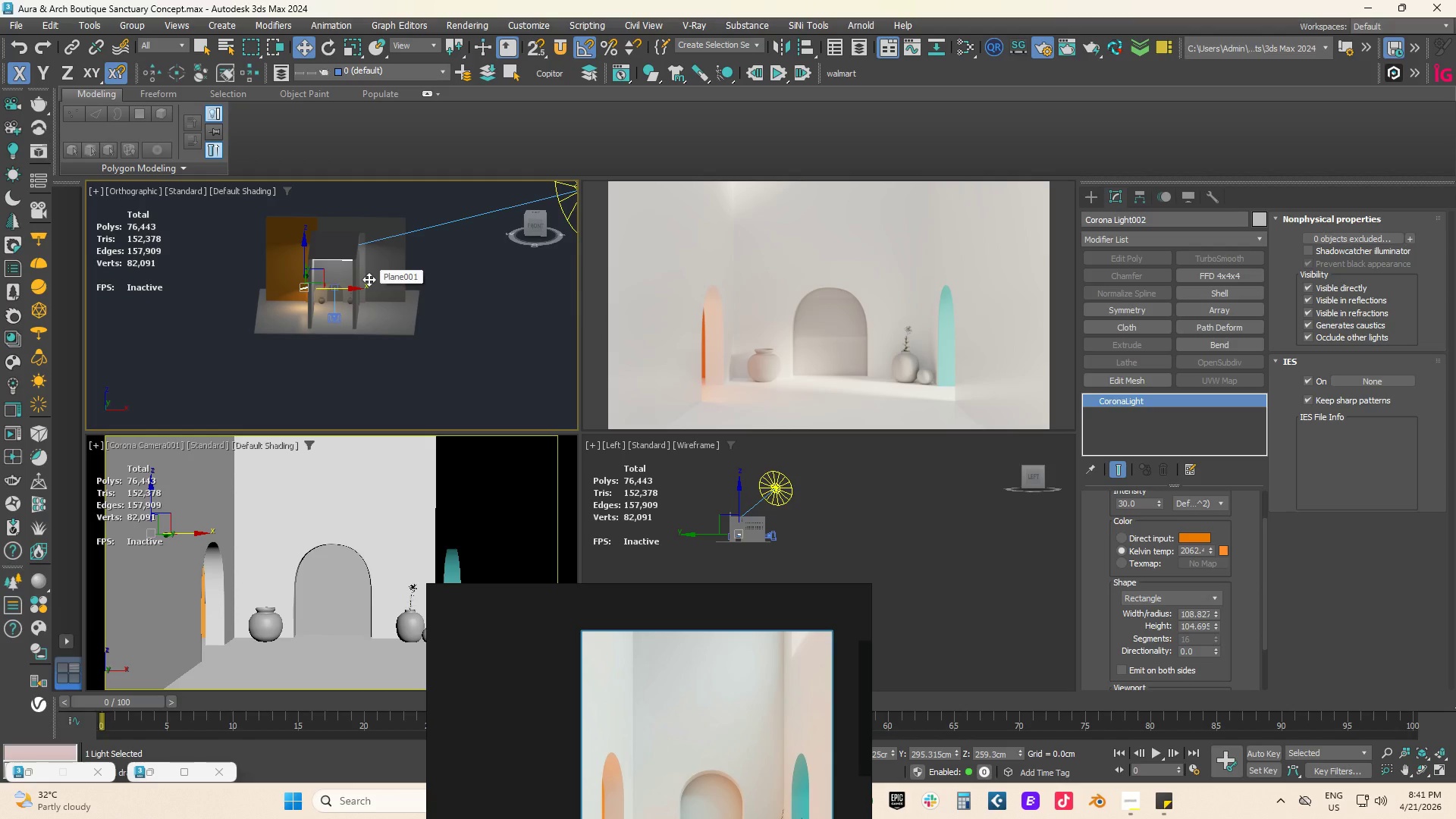 
wait(27.34)
 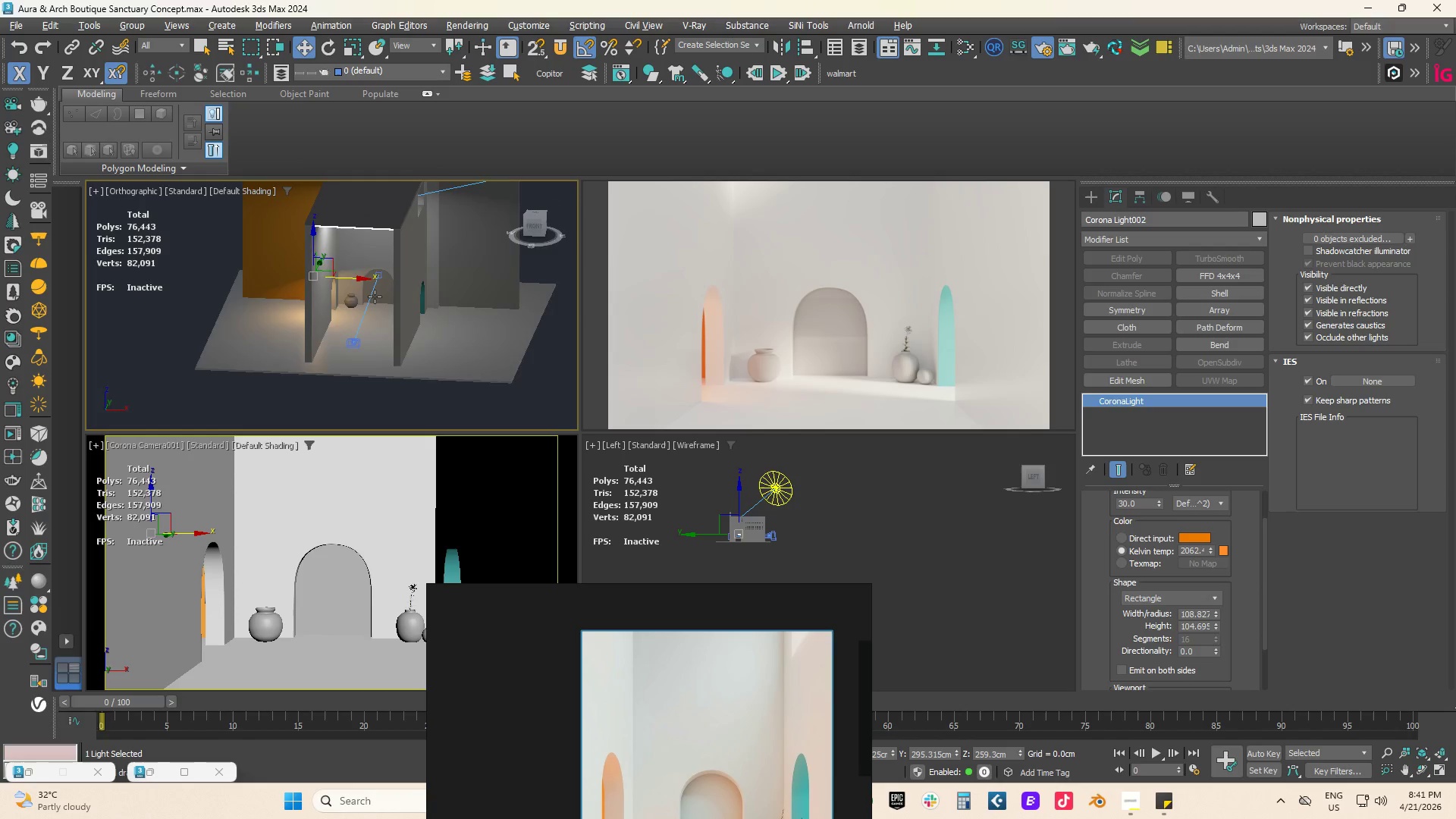 
hold_key(key=AltLeft, duration=0.45)
 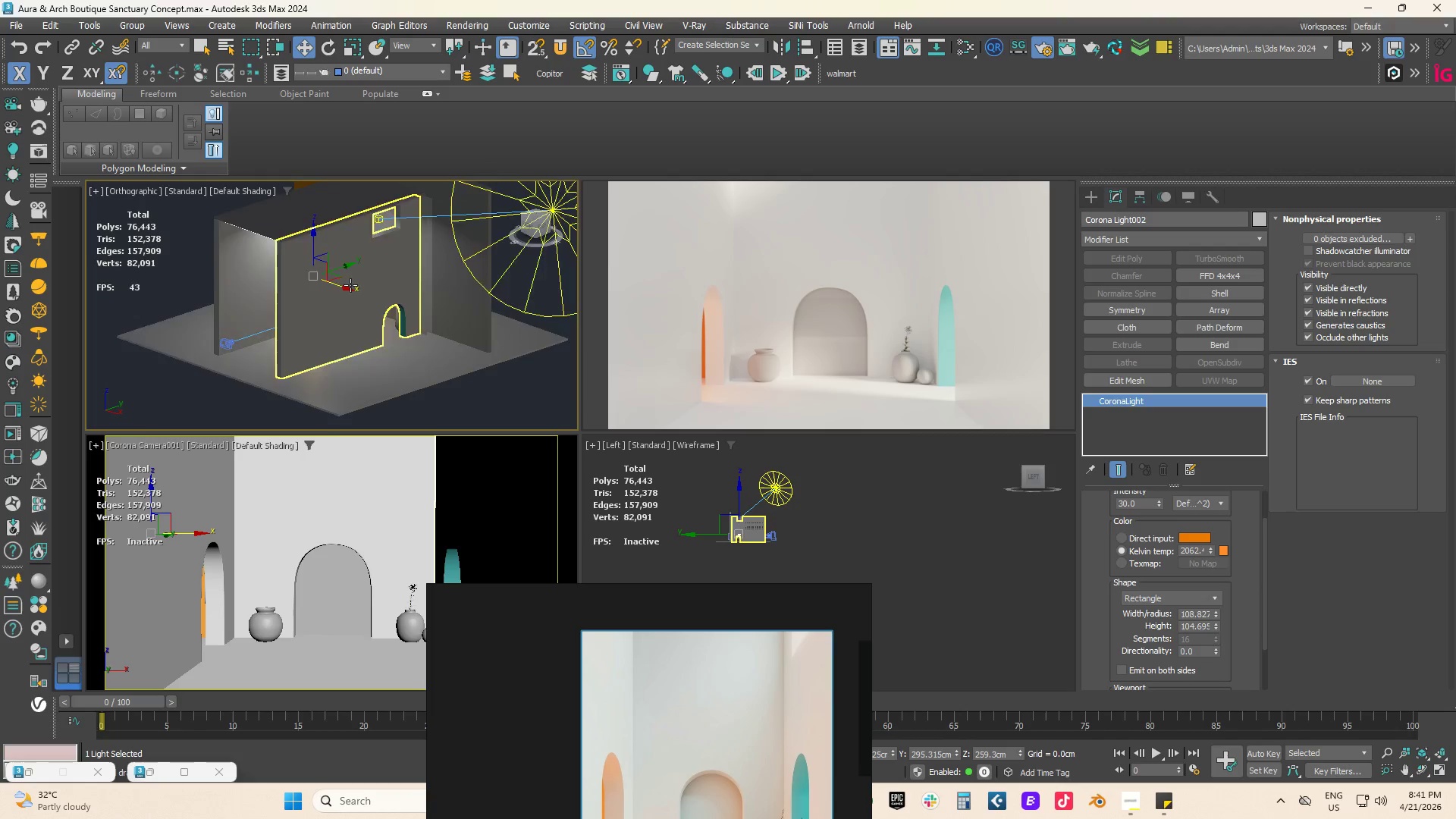 
scroll: coordinate [296, 299], scroll_direction: up, amount: 2.0
 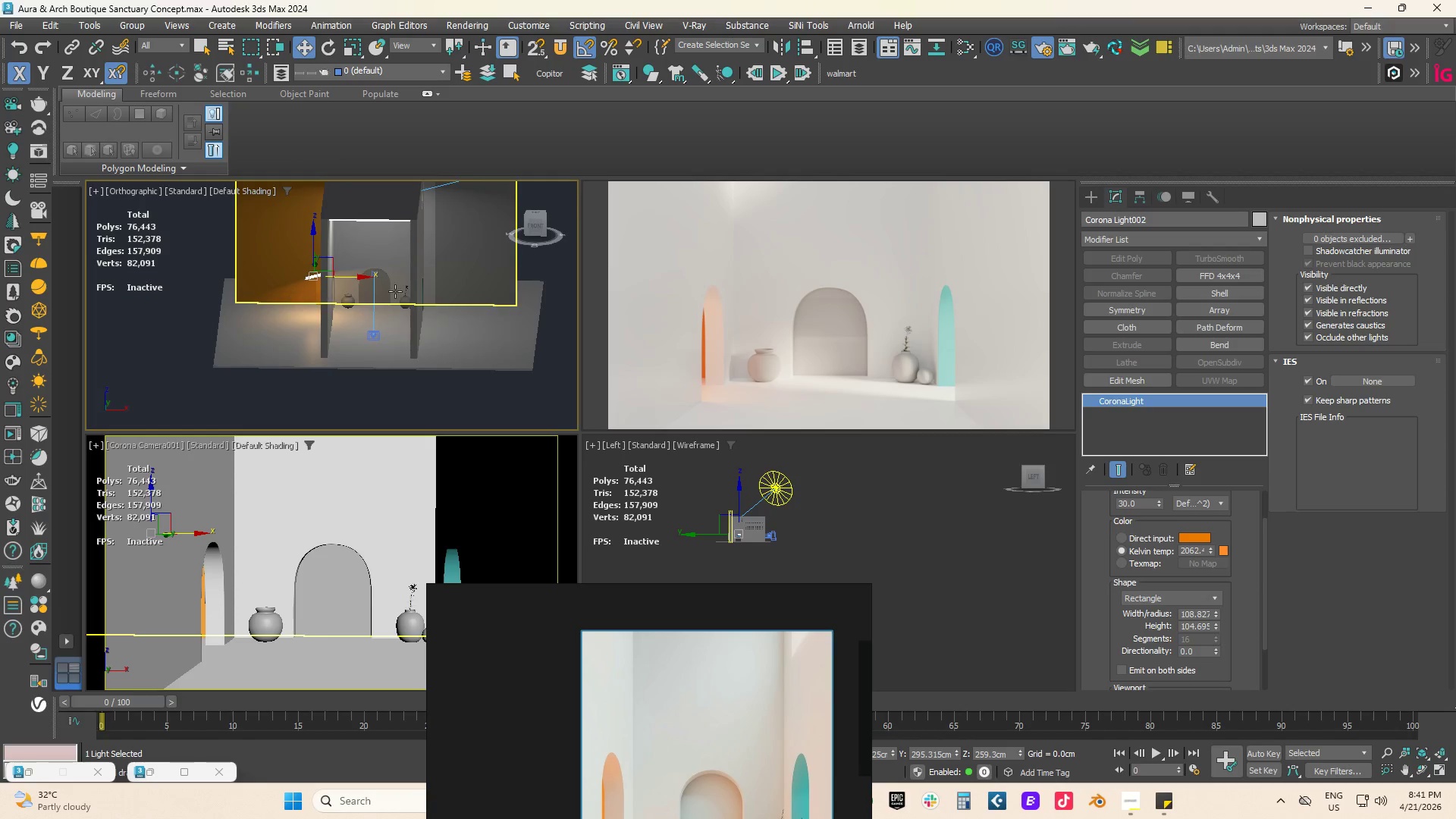 
scroll: coordinate [350, 285], scroll_direction: down, amount: 2.0
 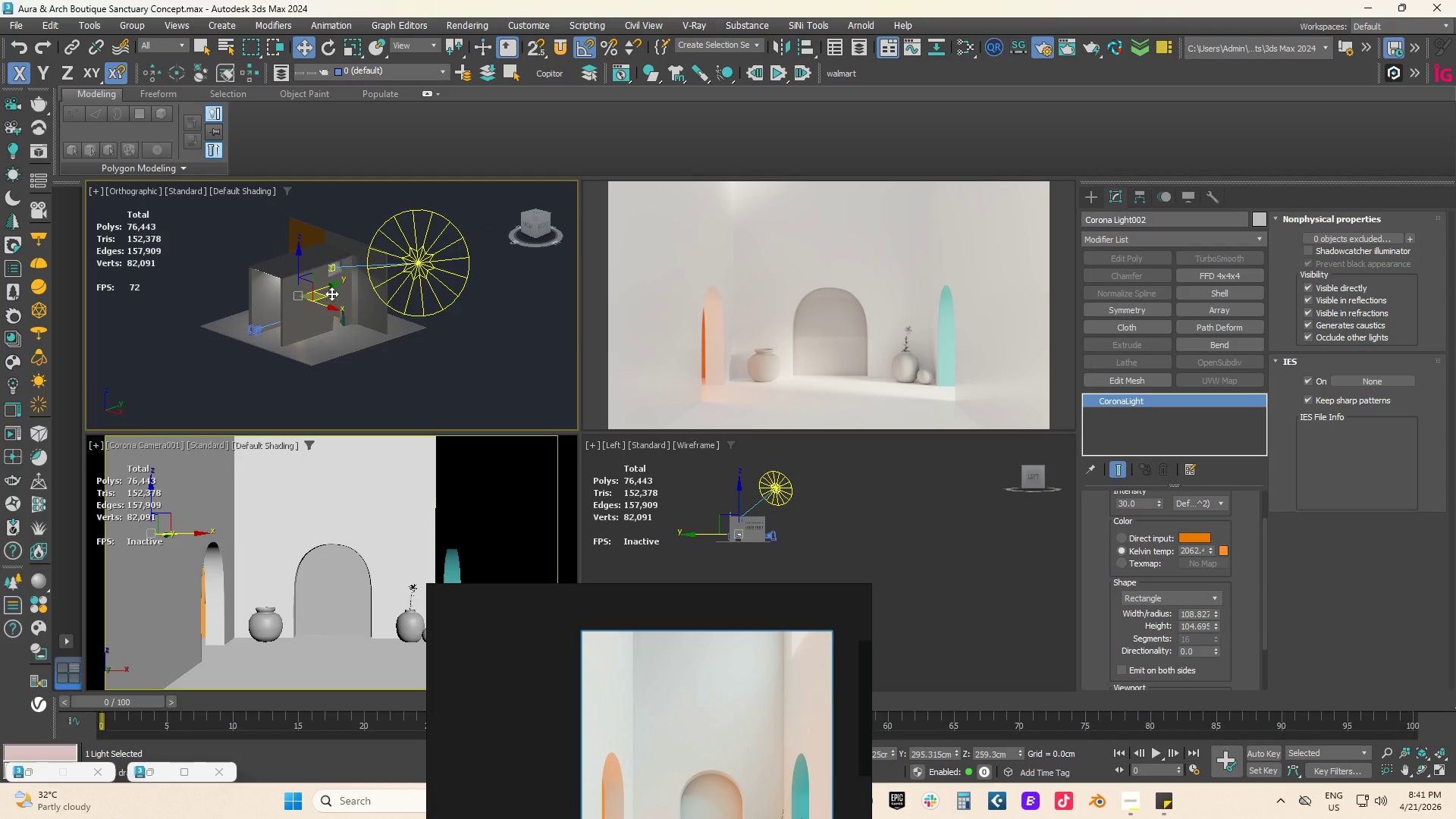 
hold_key(key=AltLeft, duration=0.64)
 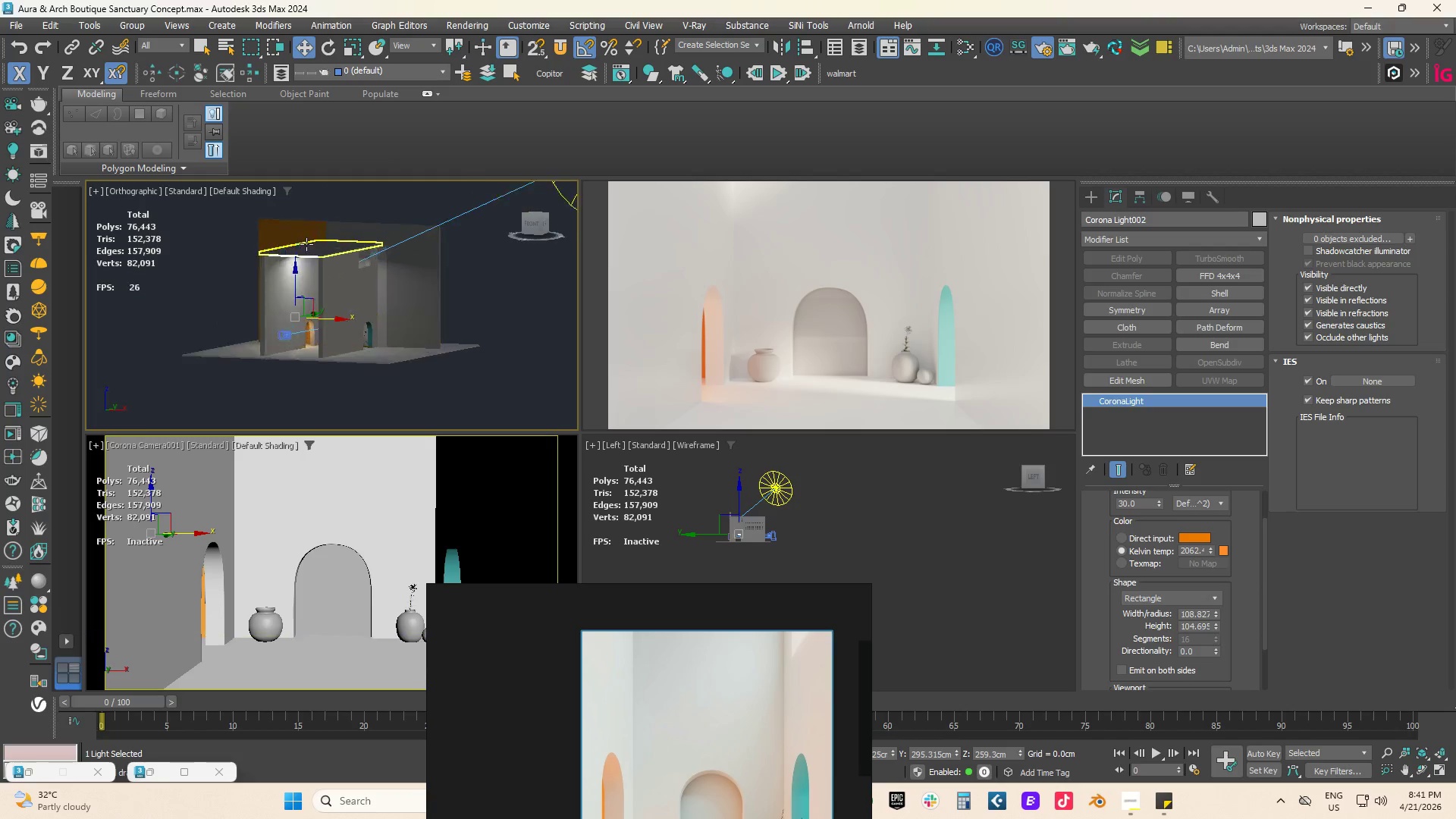 
scroll: coordinate [306, 244], scroll_direction: up, amount: 3.0
 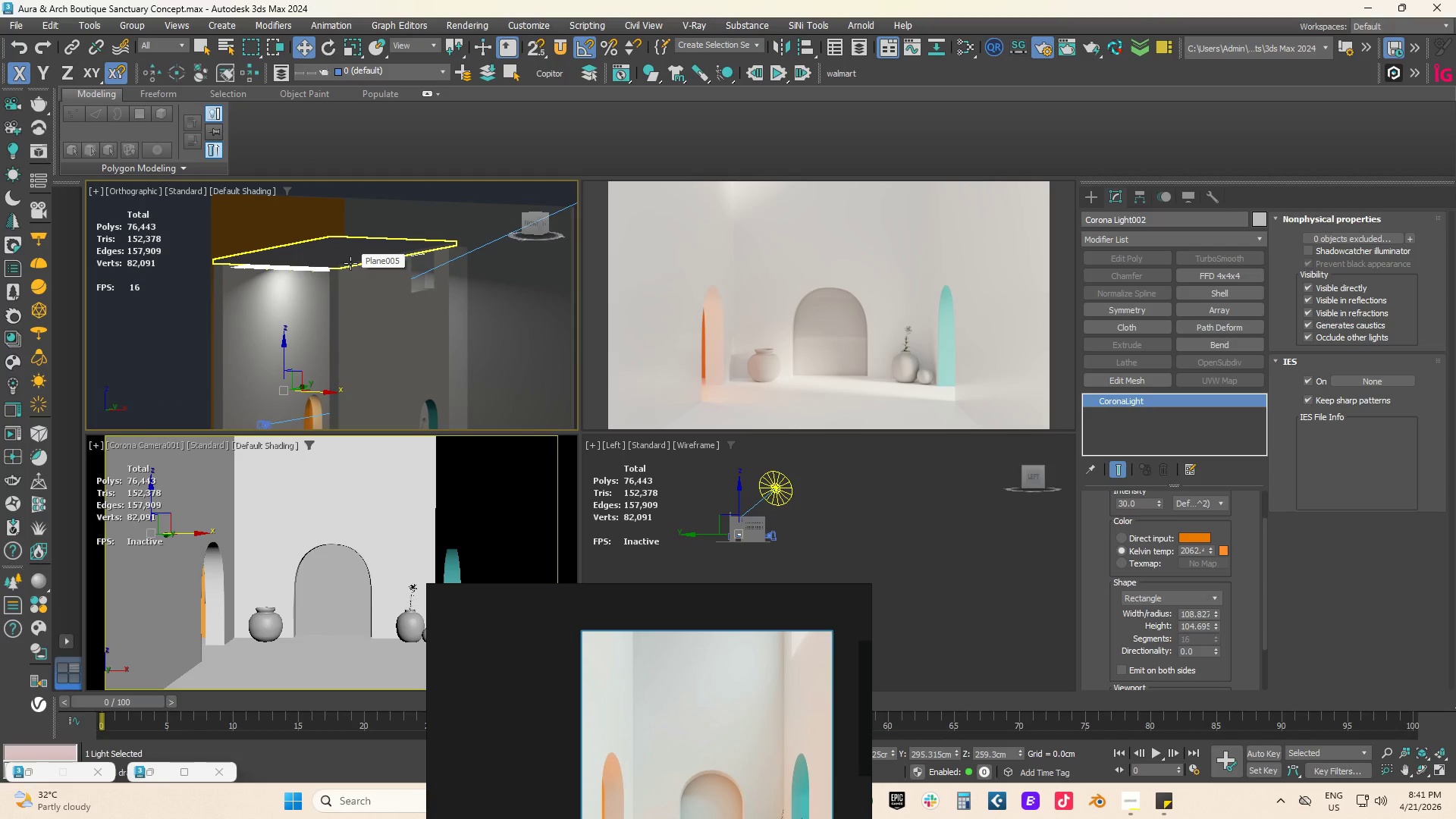 
scroll: coordinate [389, 314], scroll_direction: down, amount: 1.0
 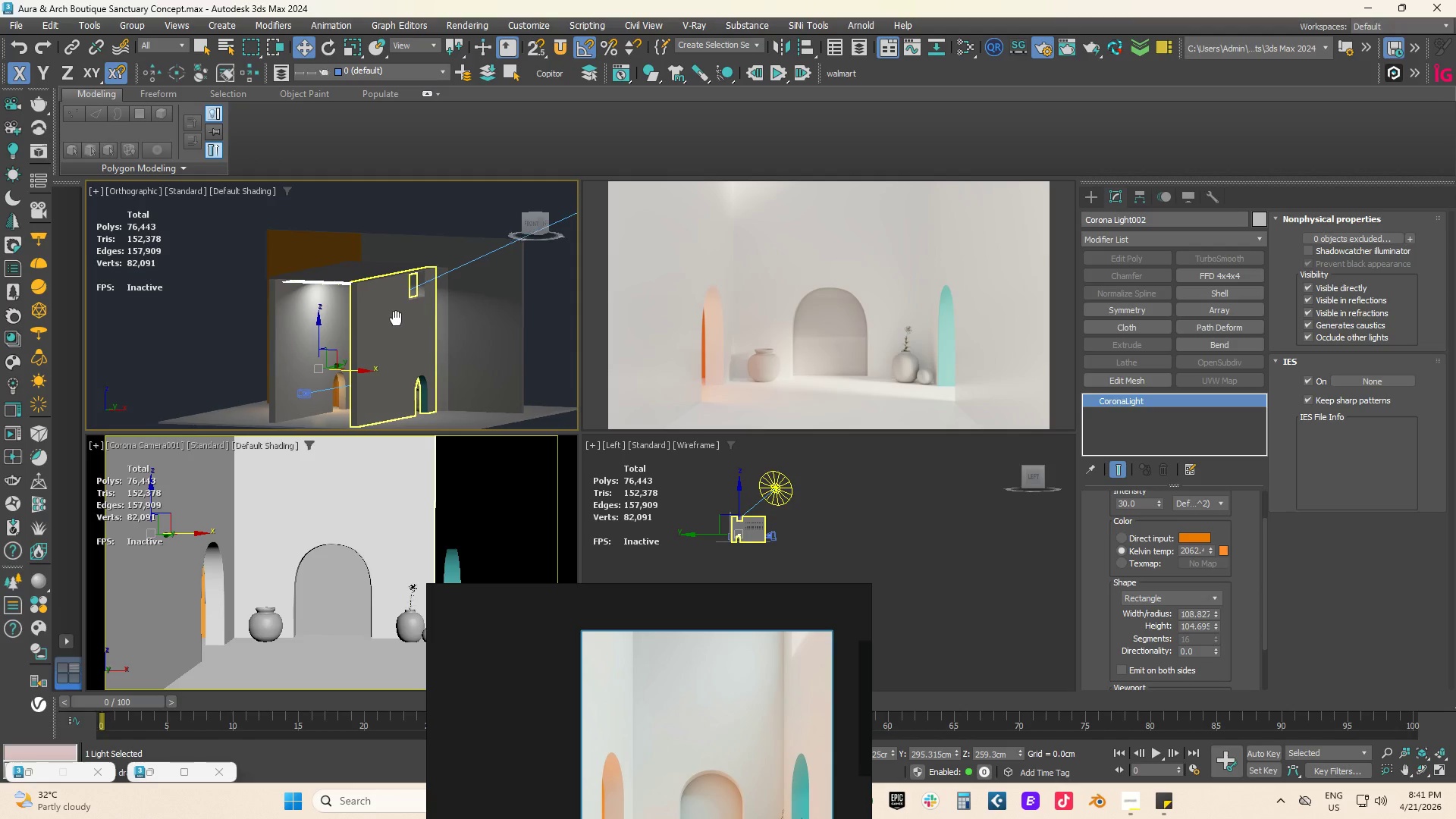 
hold_key(key=AltLeft, duration=0.45)
 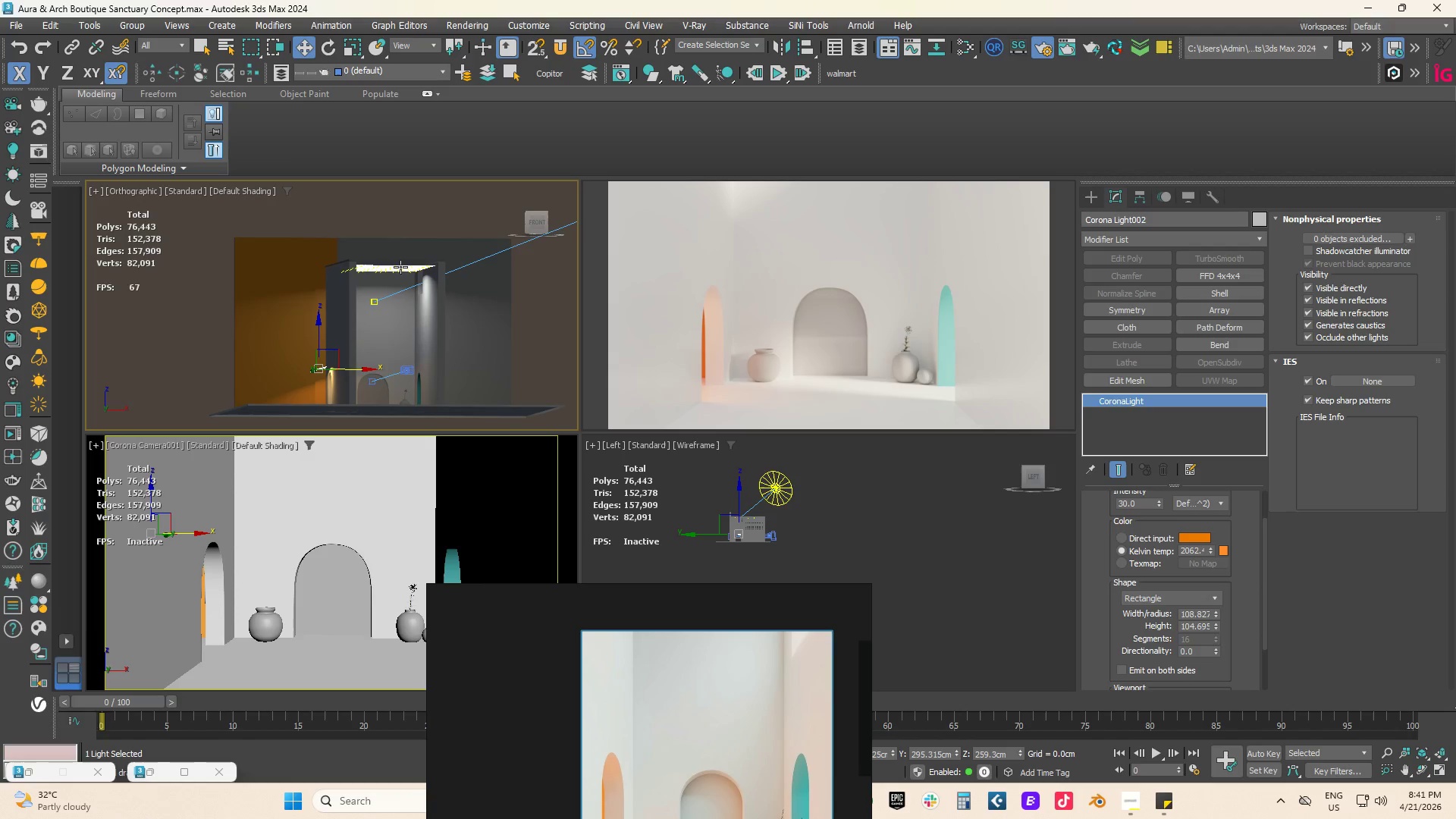 
left_click([400, 267])
 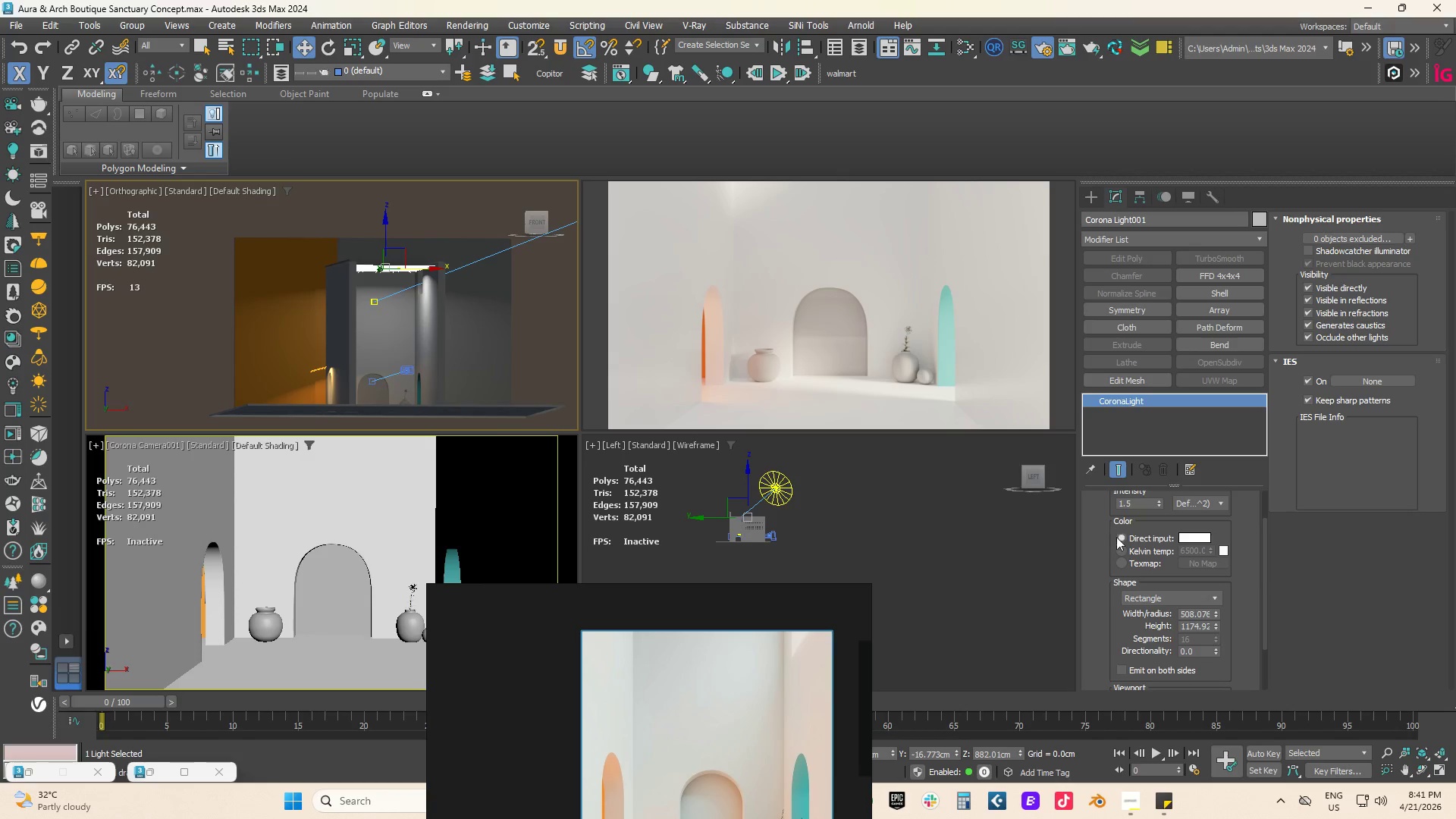 
scroll: coordinate [1184, 540], scroll_direction: up, amount: 4.0
 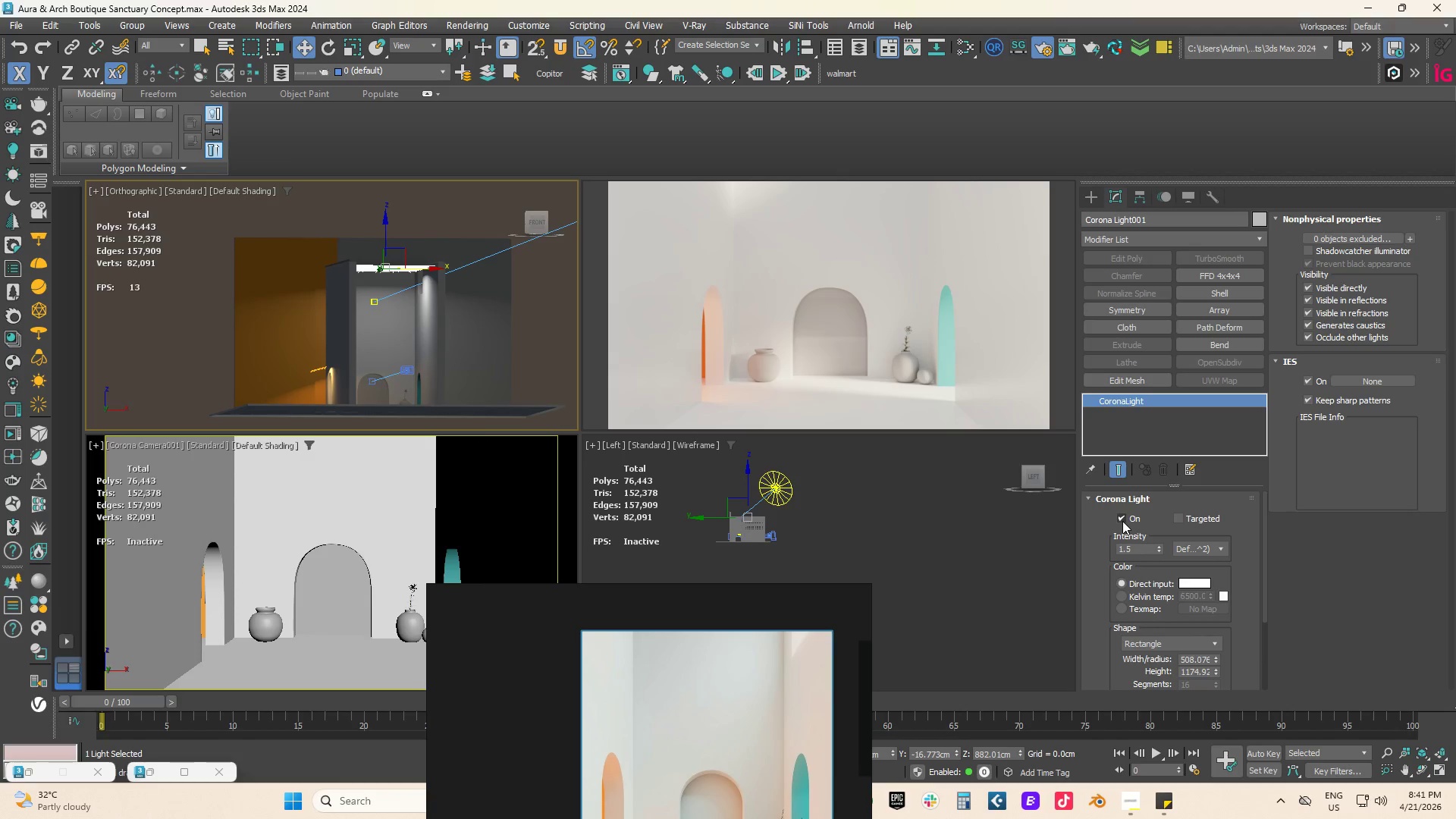 
left_click([1122, 519])
 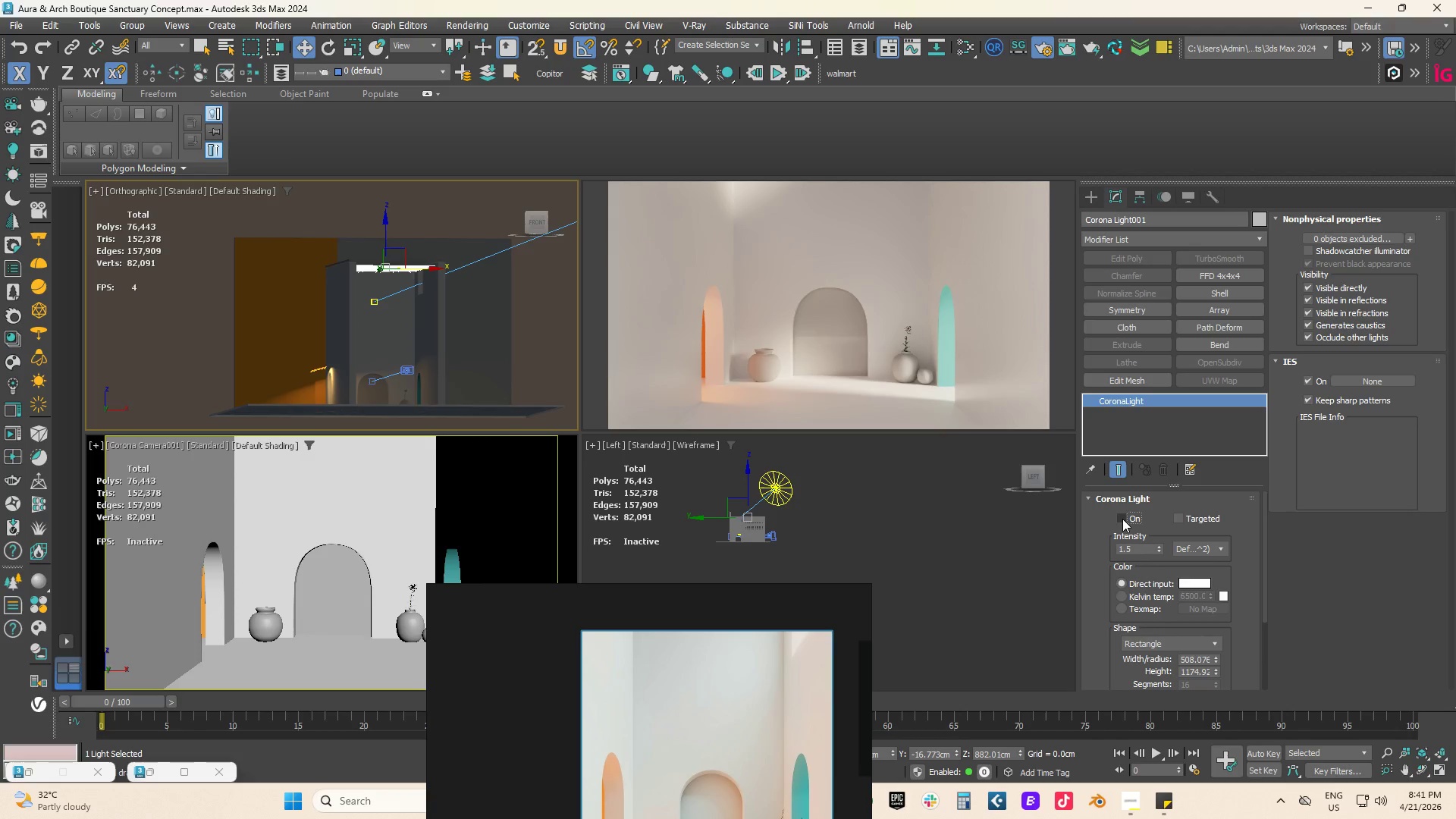 
left_click([1122, 519])
 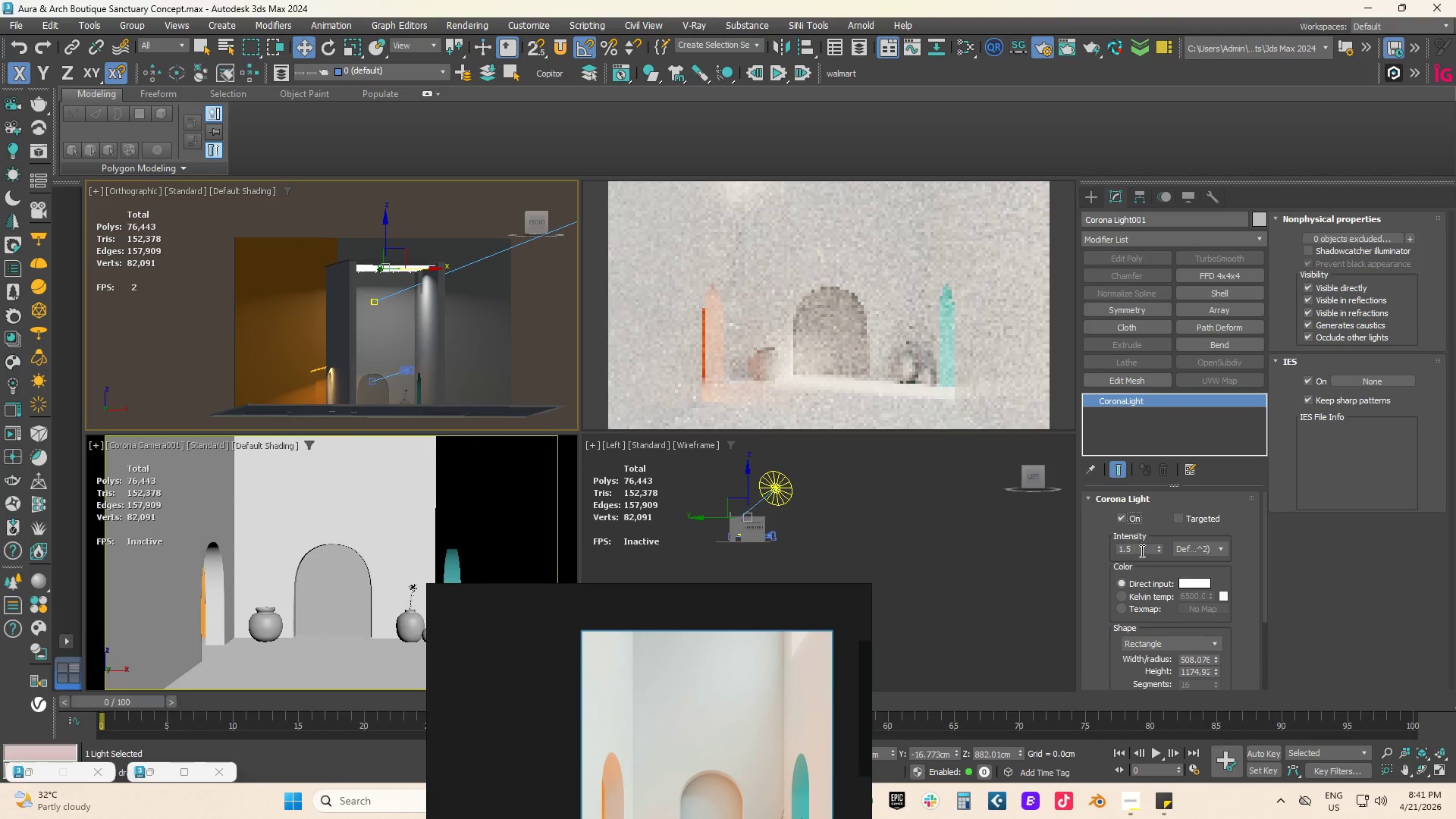 
left_click_drag(start_coordinate=[1142, 550], to_coordinate=[1039, 550])
 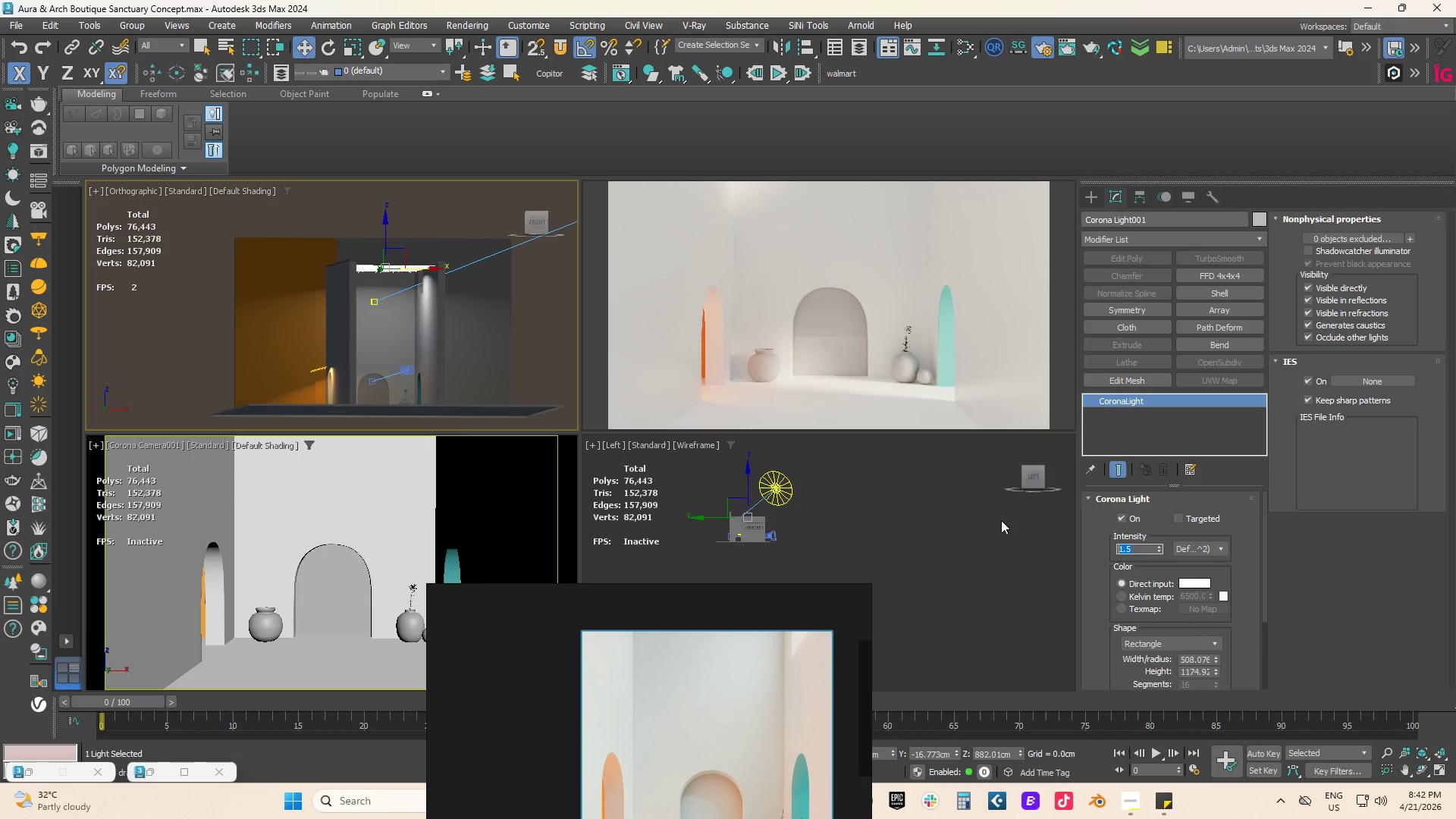 
key(Numpad1)
 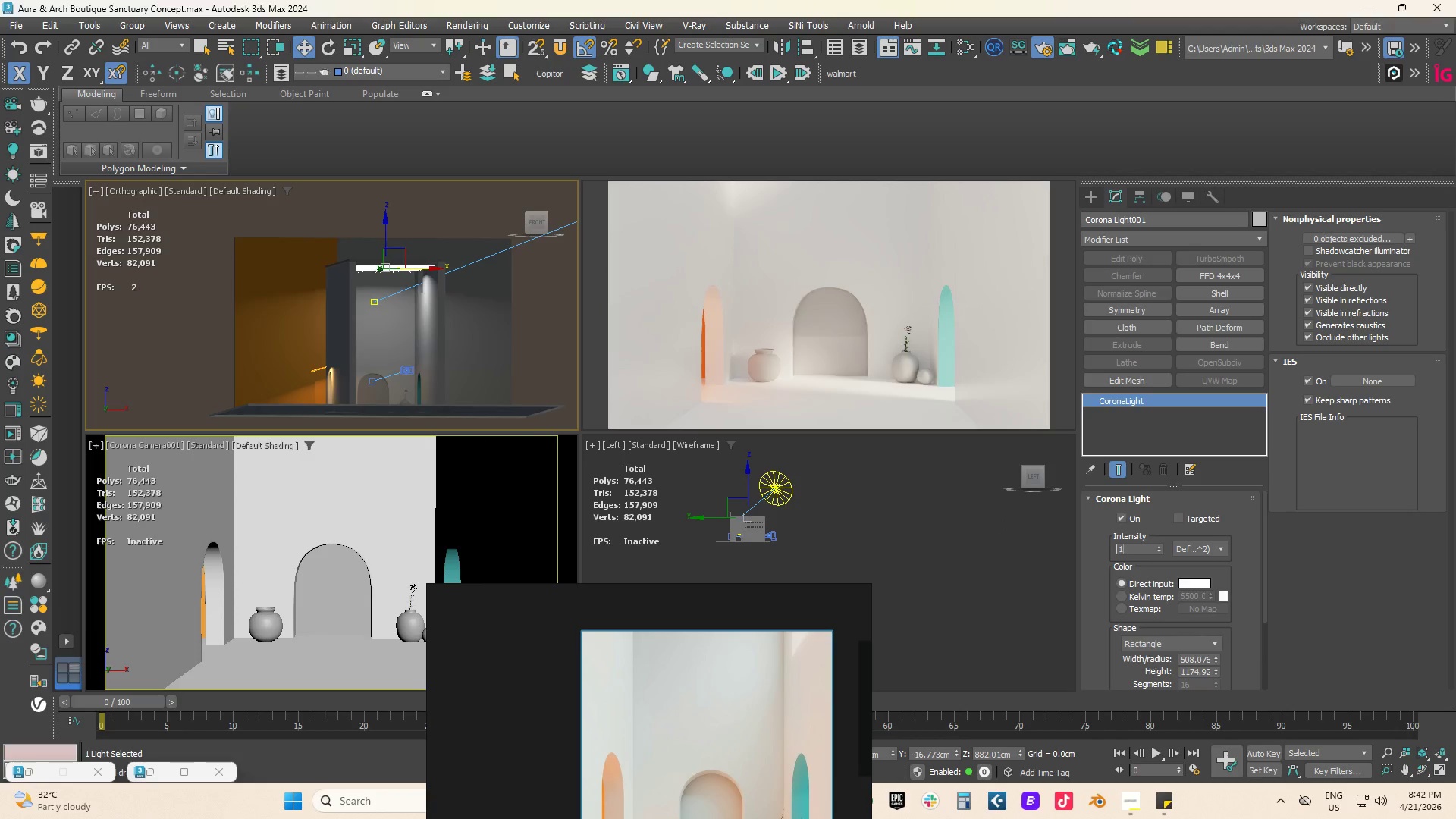 
key(NumpadEnter)
 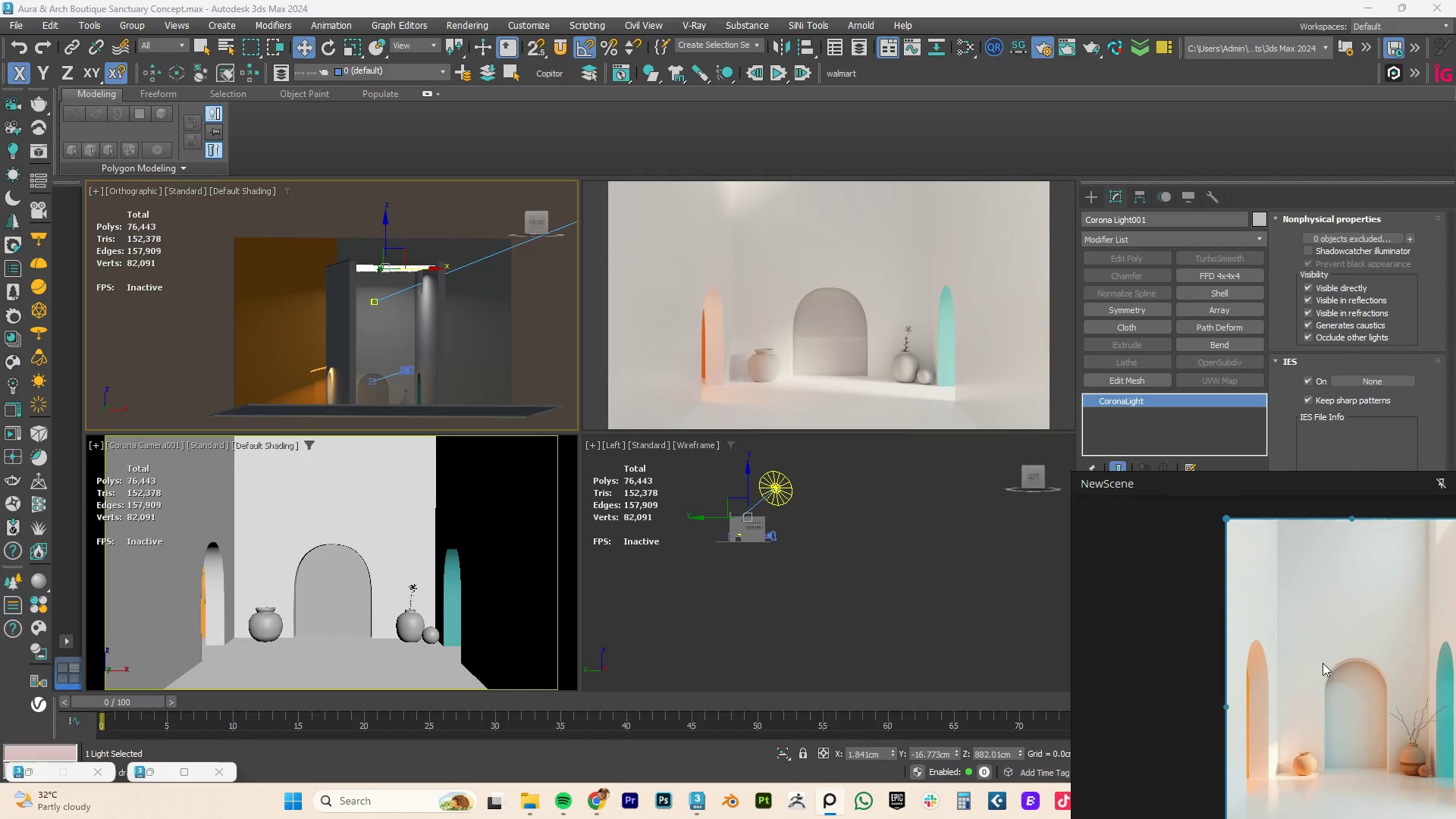 
wait(5.61)
 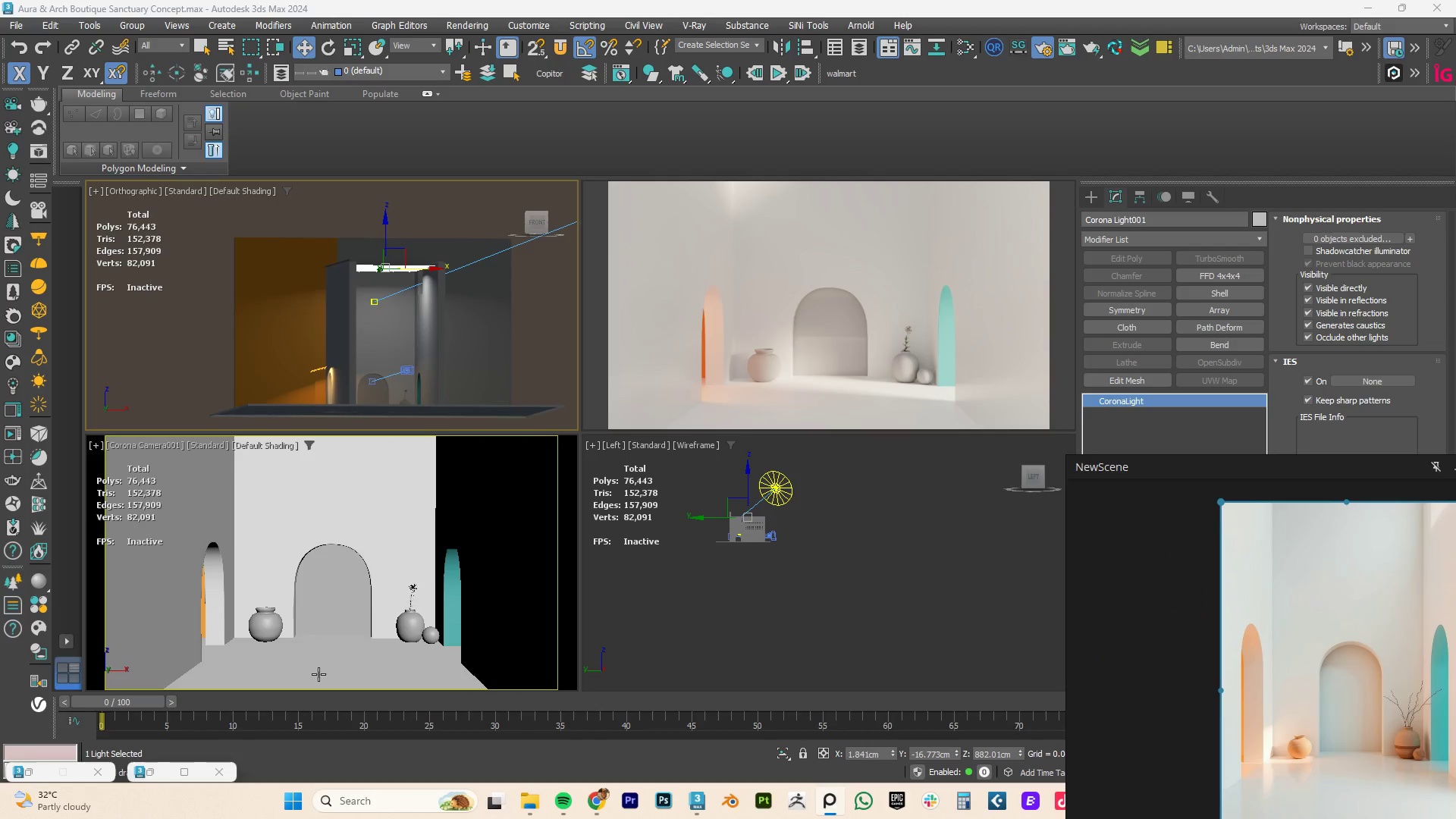 
left_click([318, 674])
 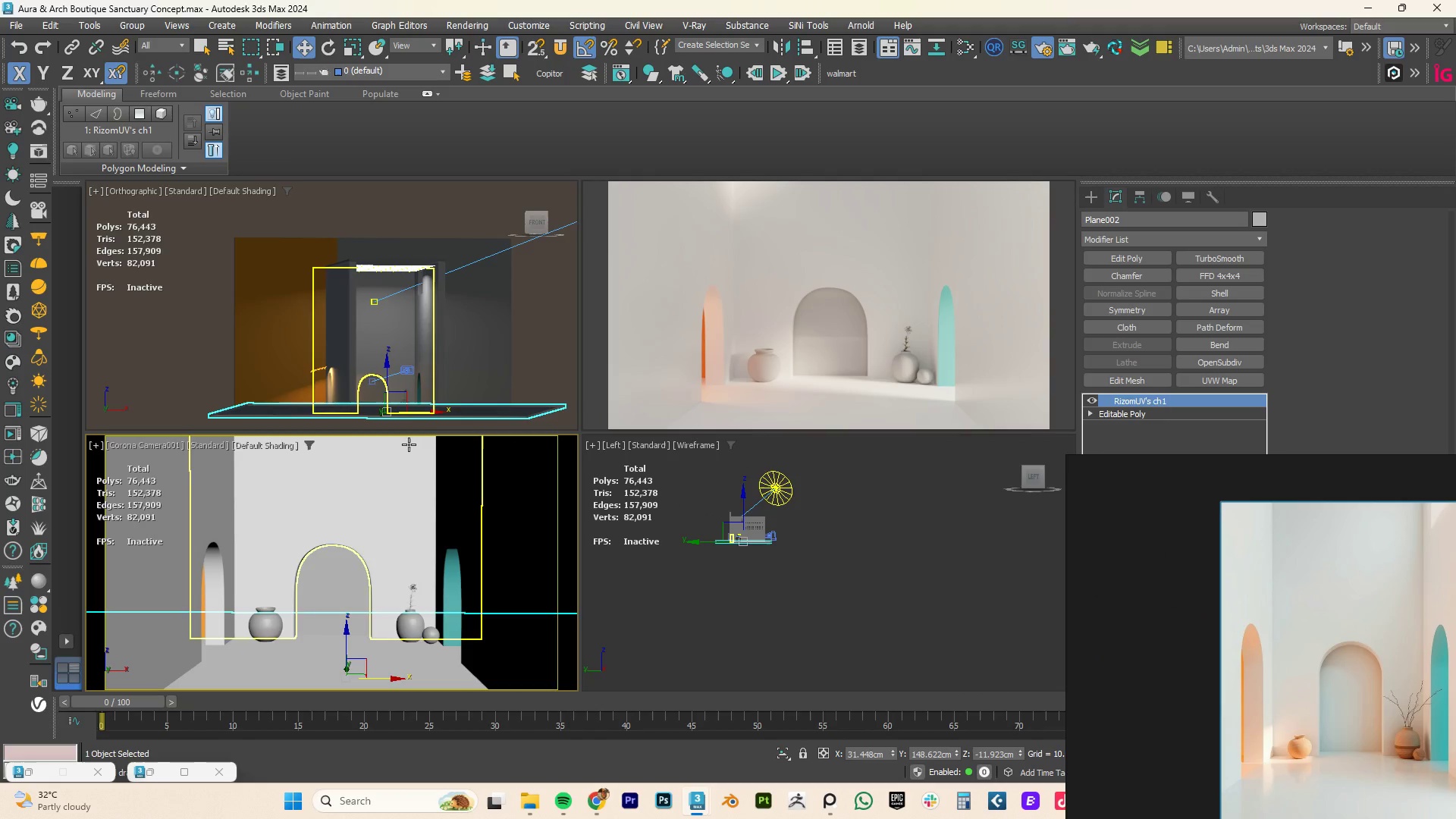 
scroll: coordinate [270, 657], scroll_direction: down, amount: 3.0
 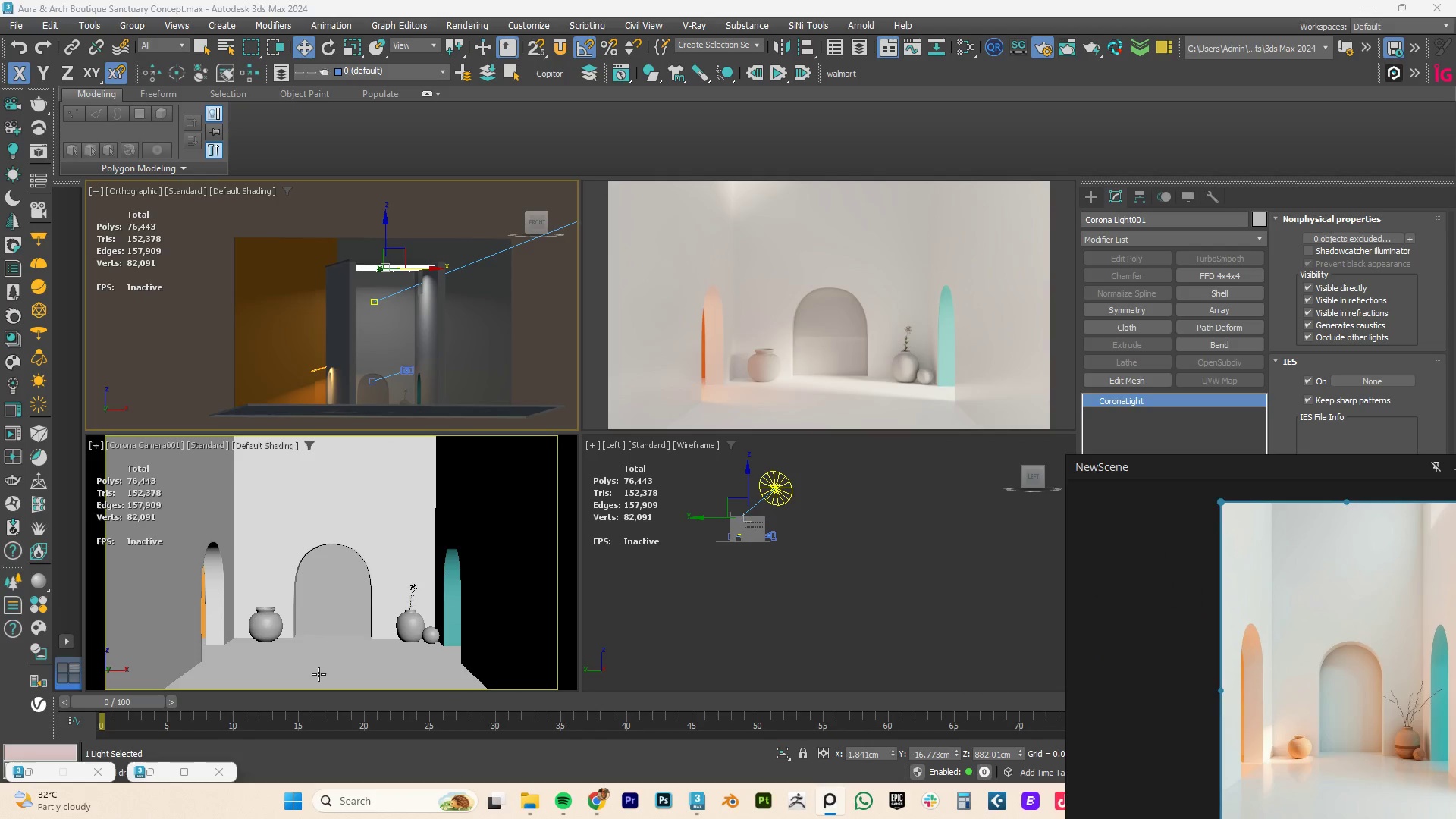 
hold_key(key=AltLeft, duration=0.47)
 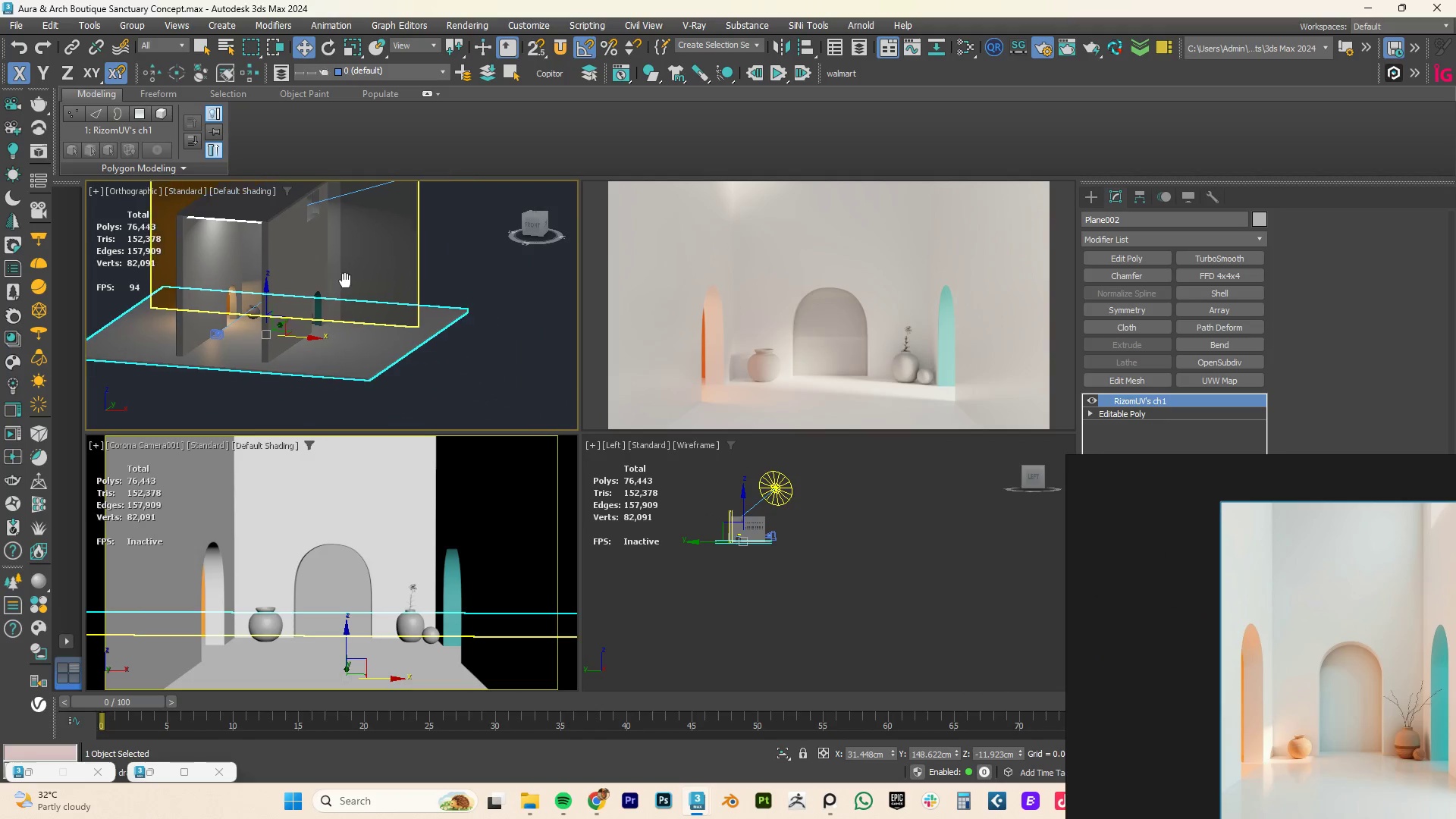 
scroll: coordinate [519, 436], scroll_direction: down, amount: 1.0
 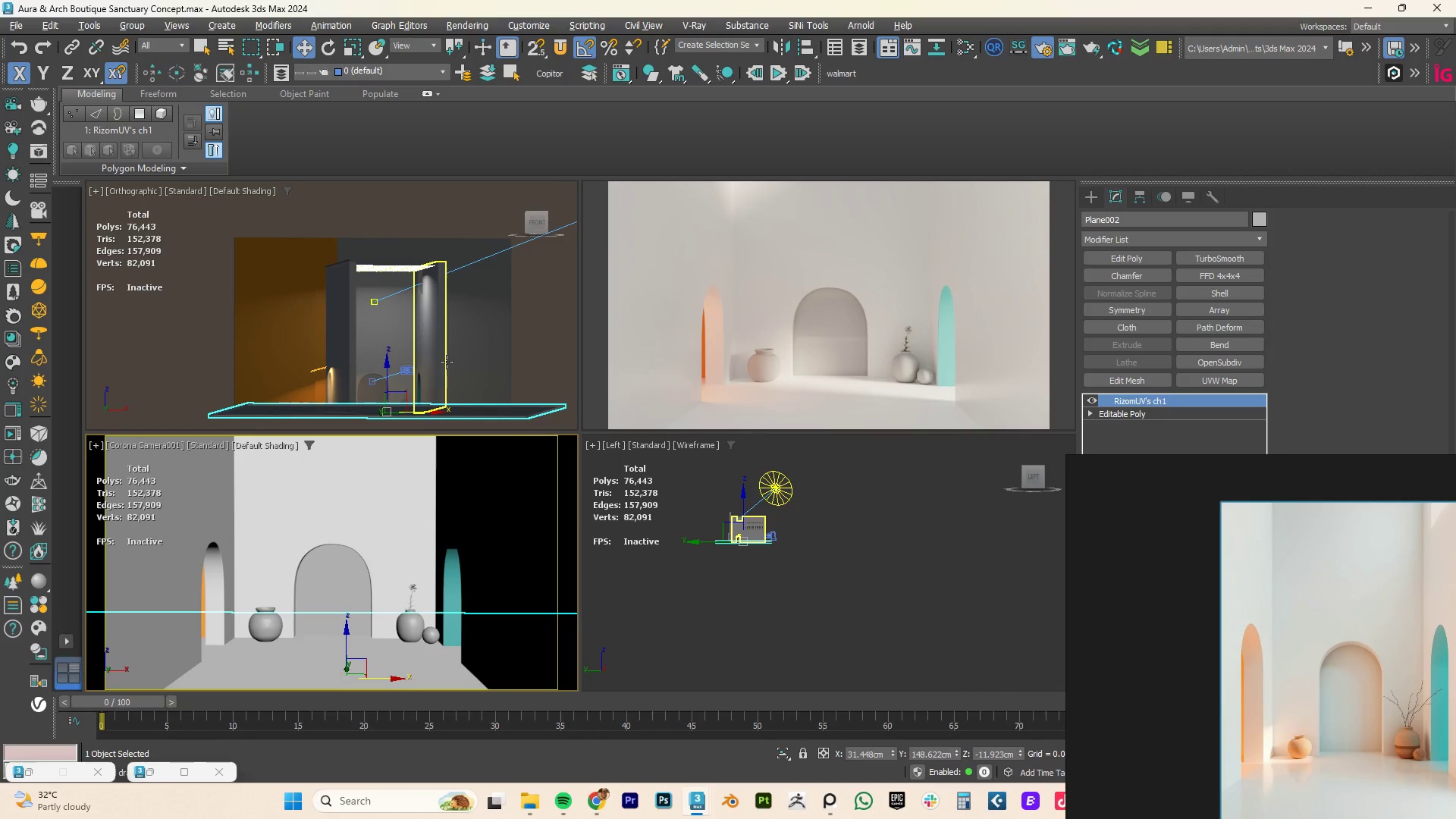 
hold_key(key=AltLeft, duration=0.45)
 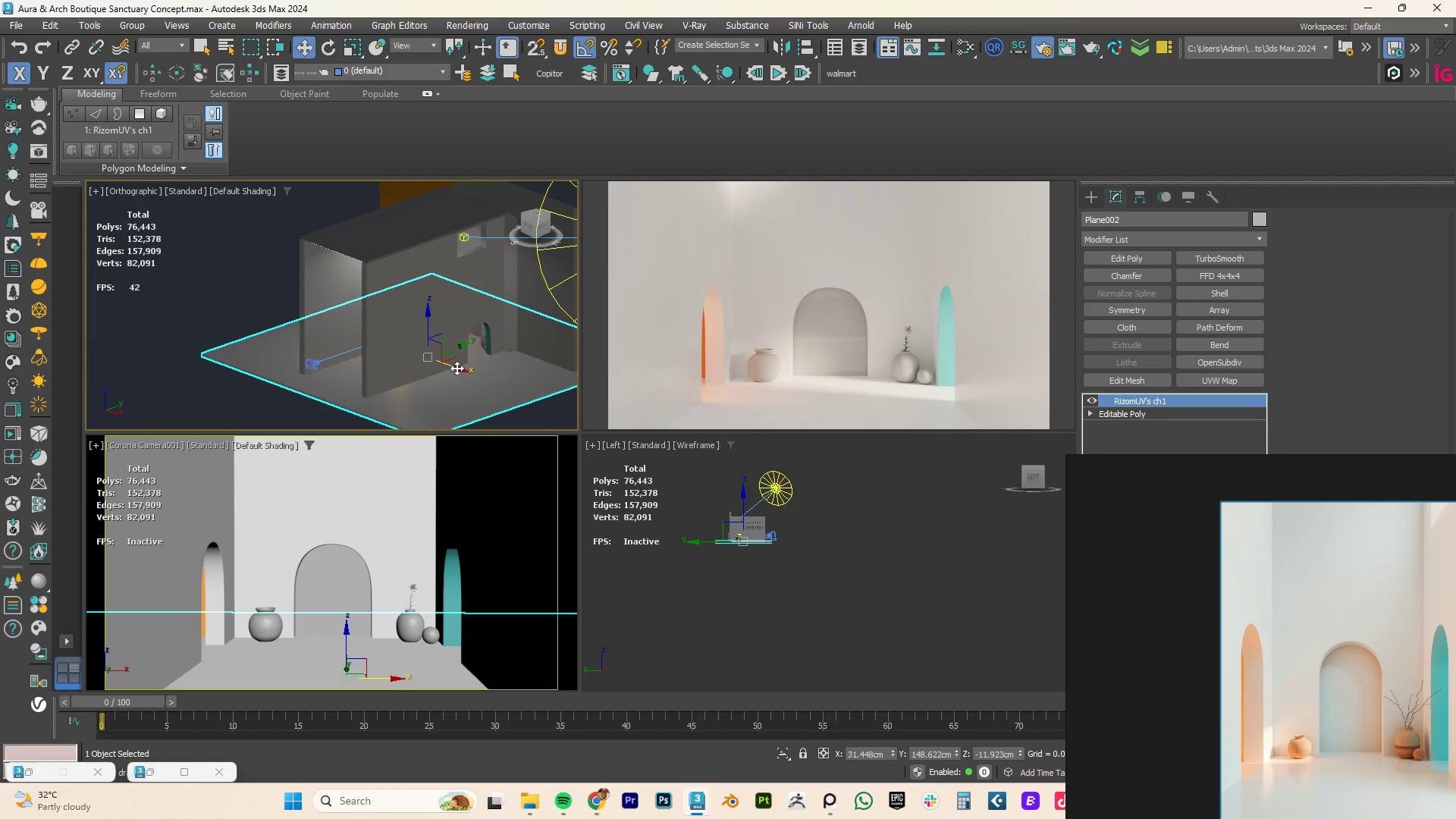 
key(M)
 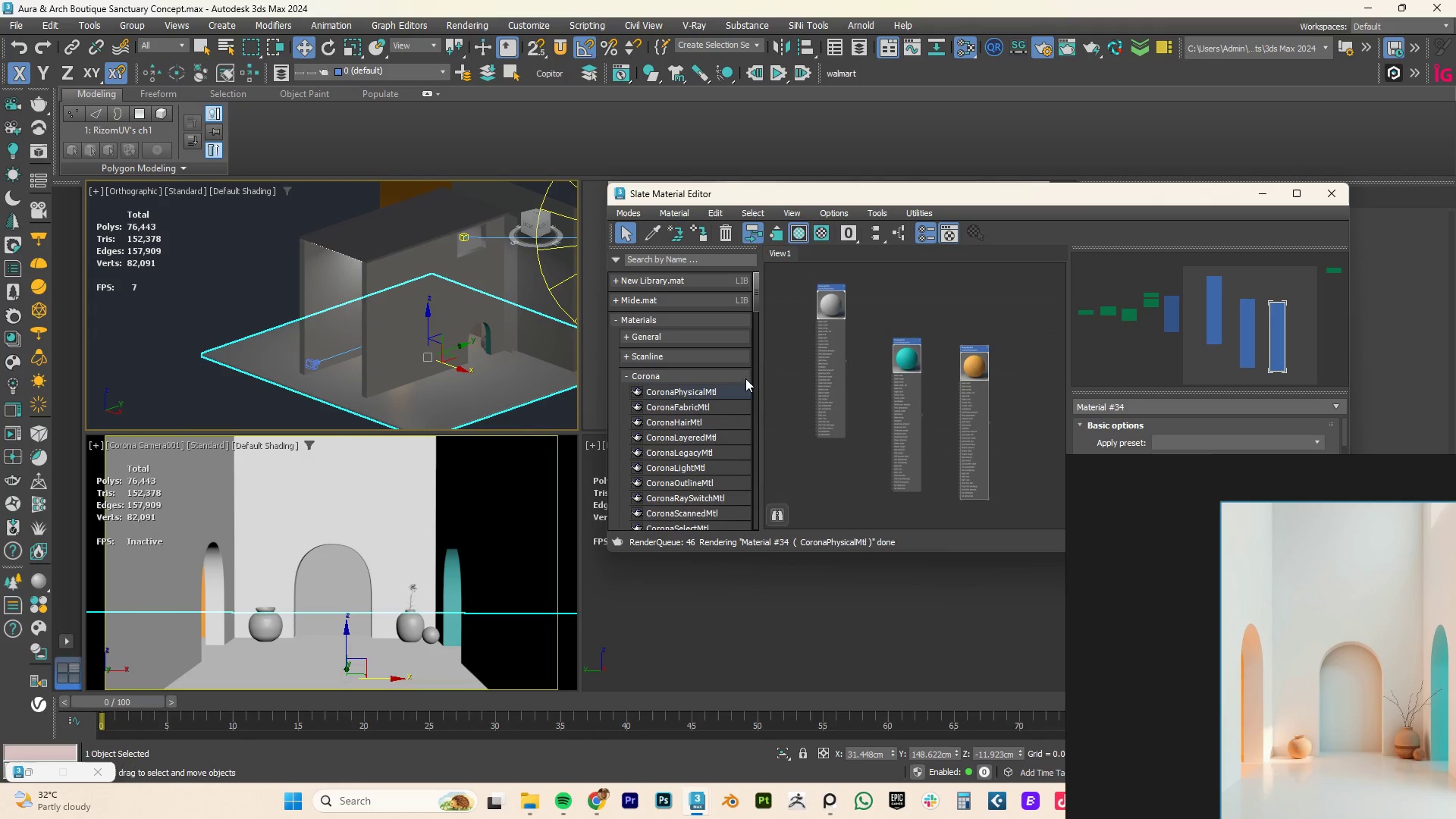 
scroll: coordinate [874, 375], scroll_direction: down, amount: 3.0
 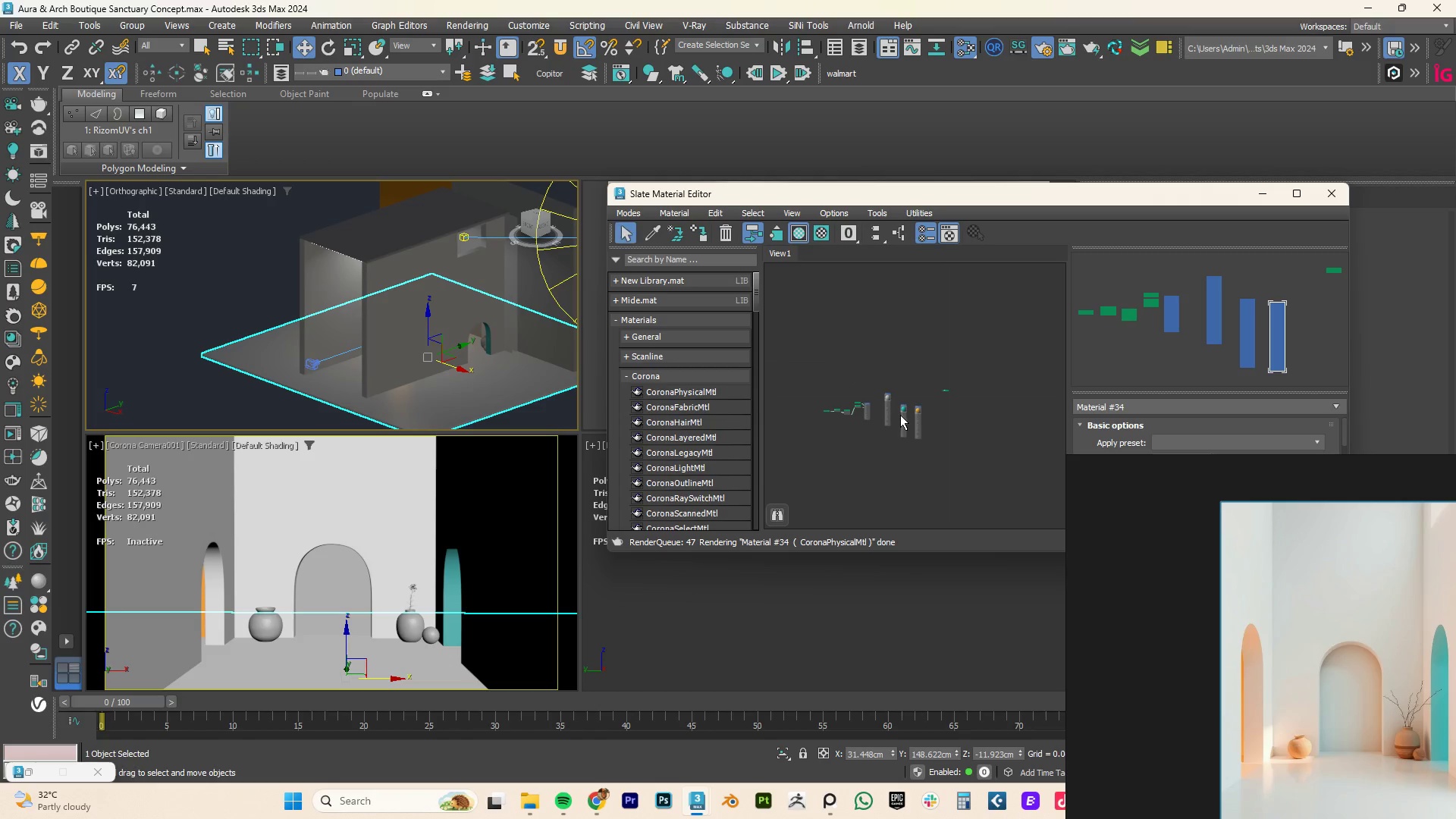 
scroll: coordinate [897, 406], scroll_direction: up, amount: 4.0
 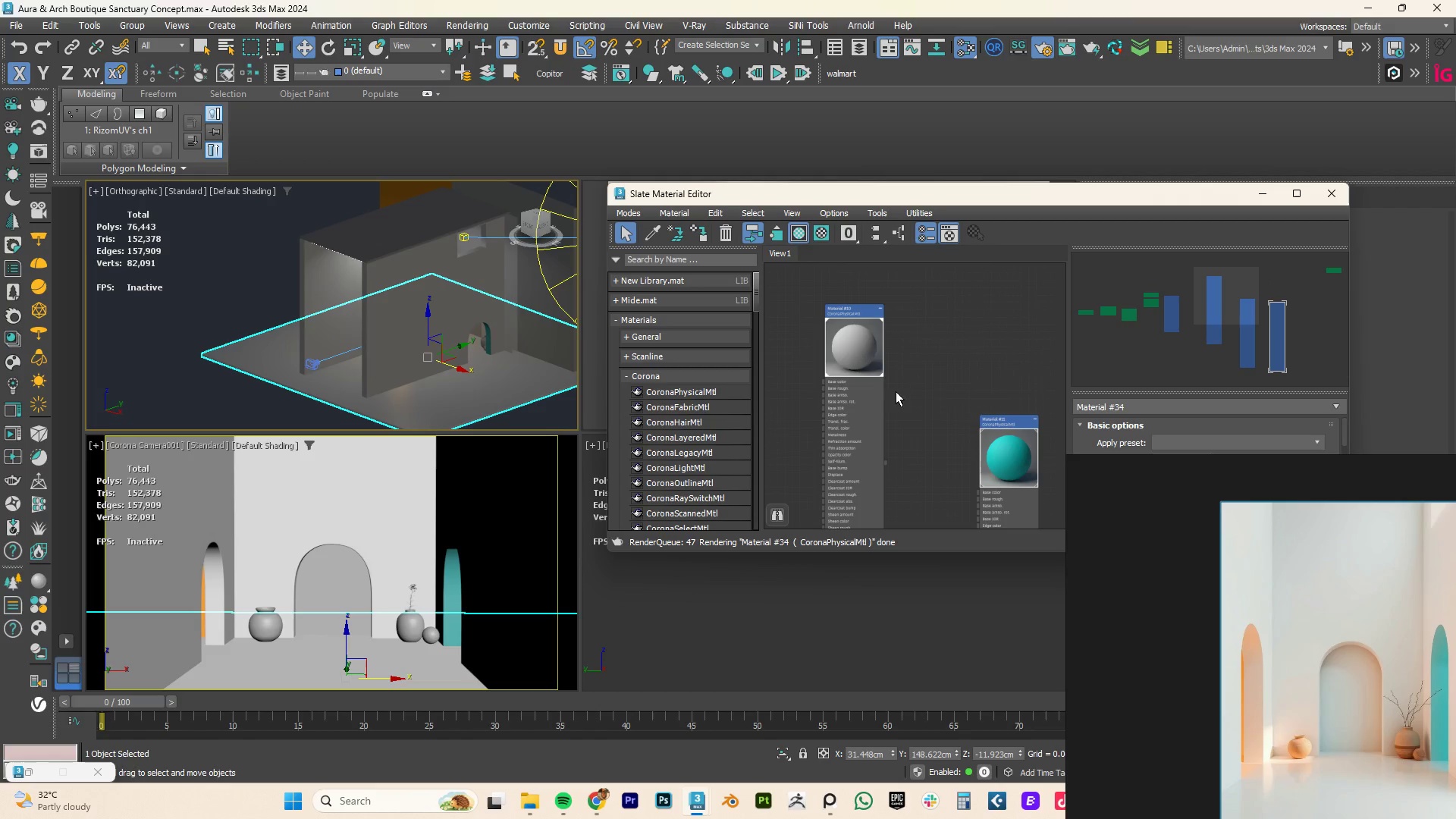 
left_click([867, 348])
 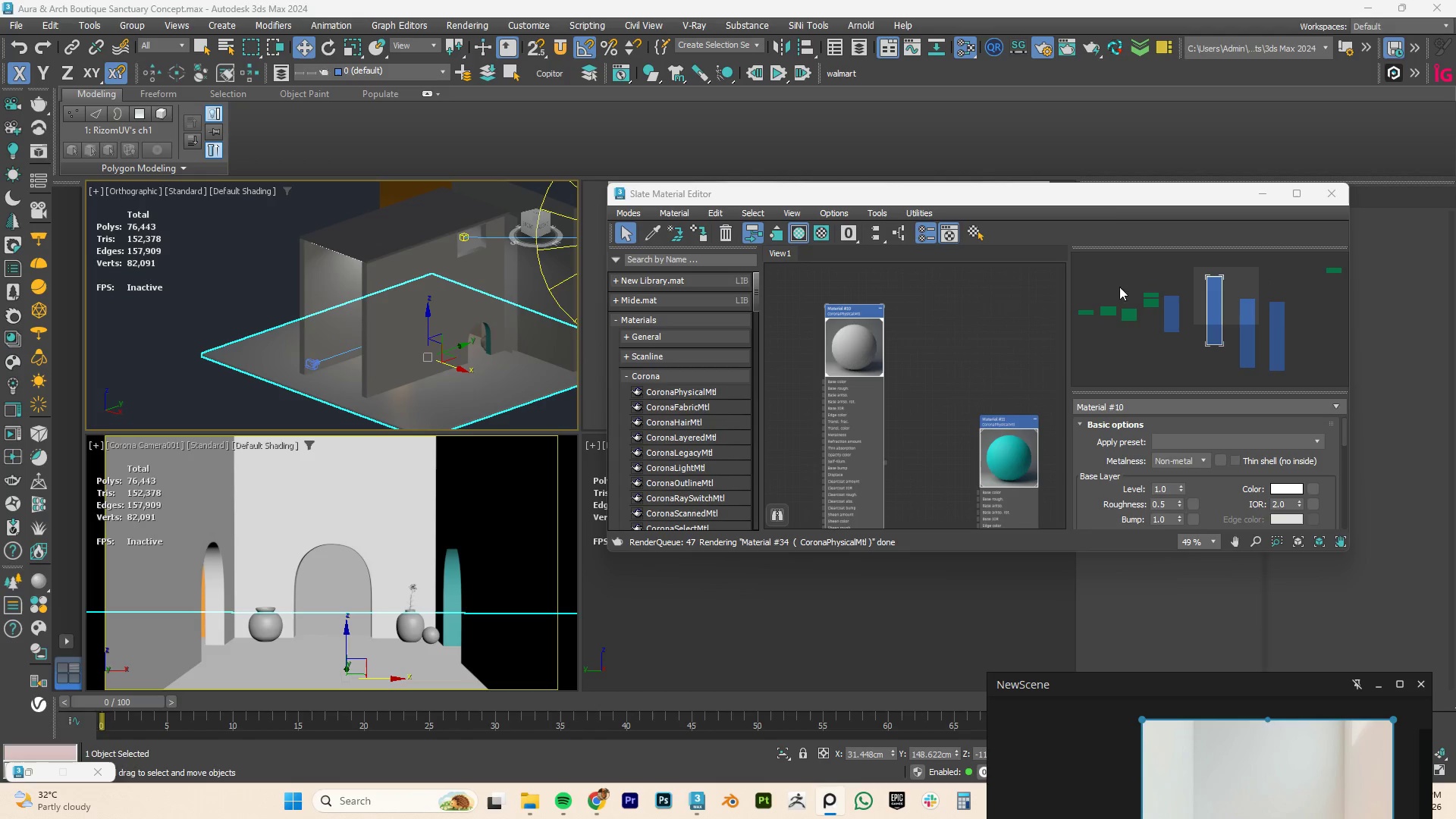 
left_click_drag(start_coordinate=[1112, 192], to_coordinate=[369, 187])
 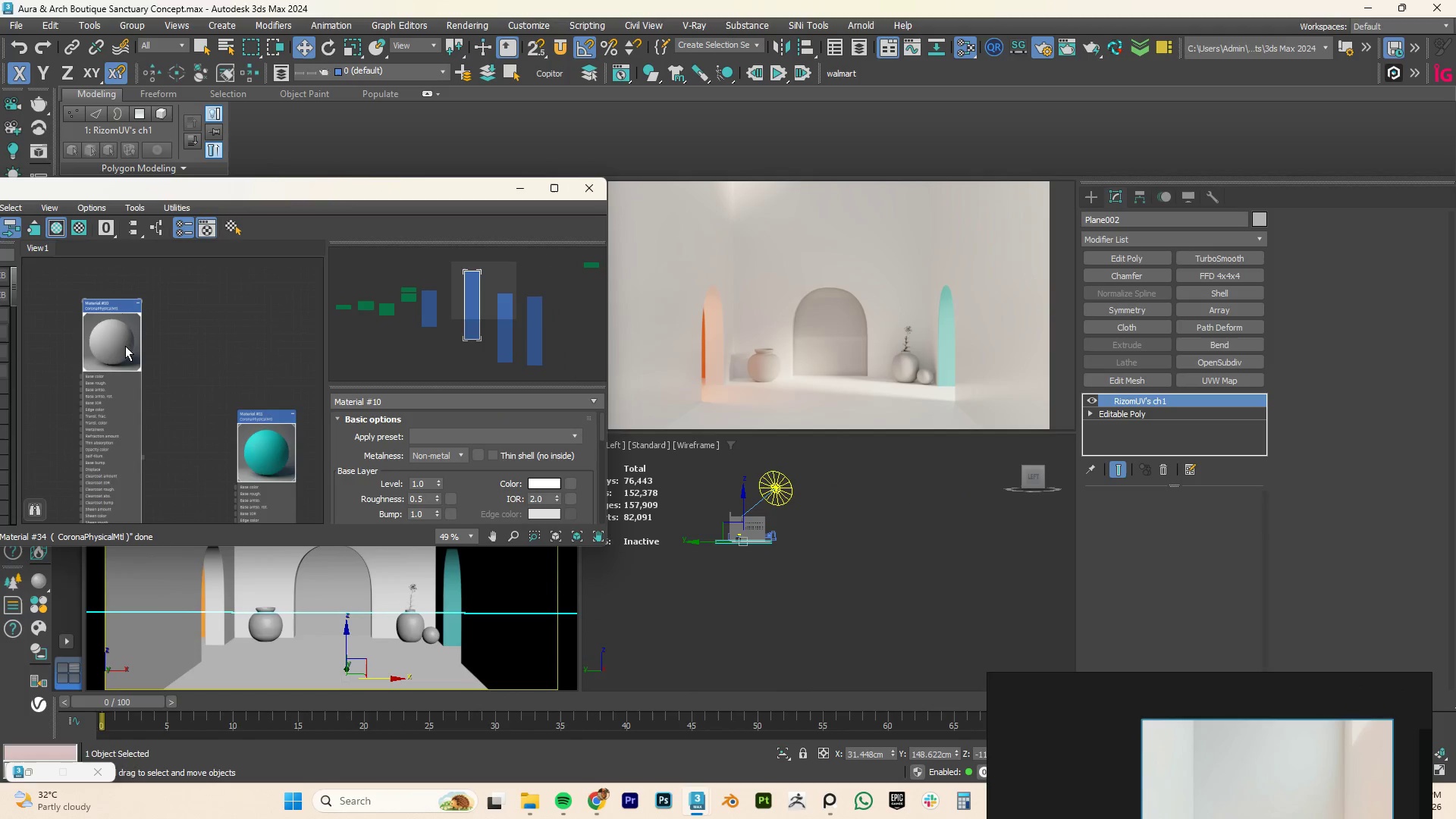 
left_click([125, 346])
 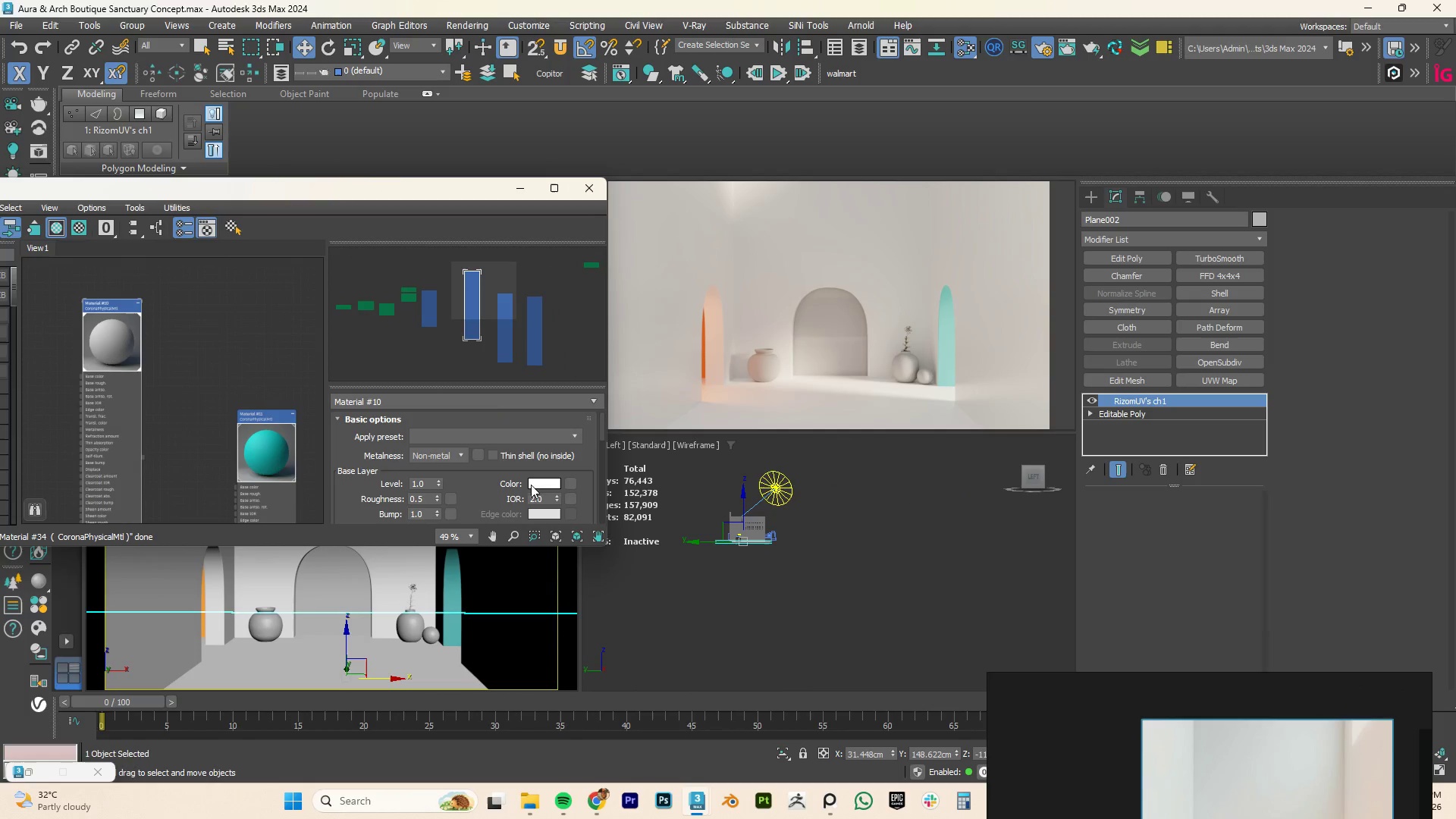 
left_click([539, 488])
 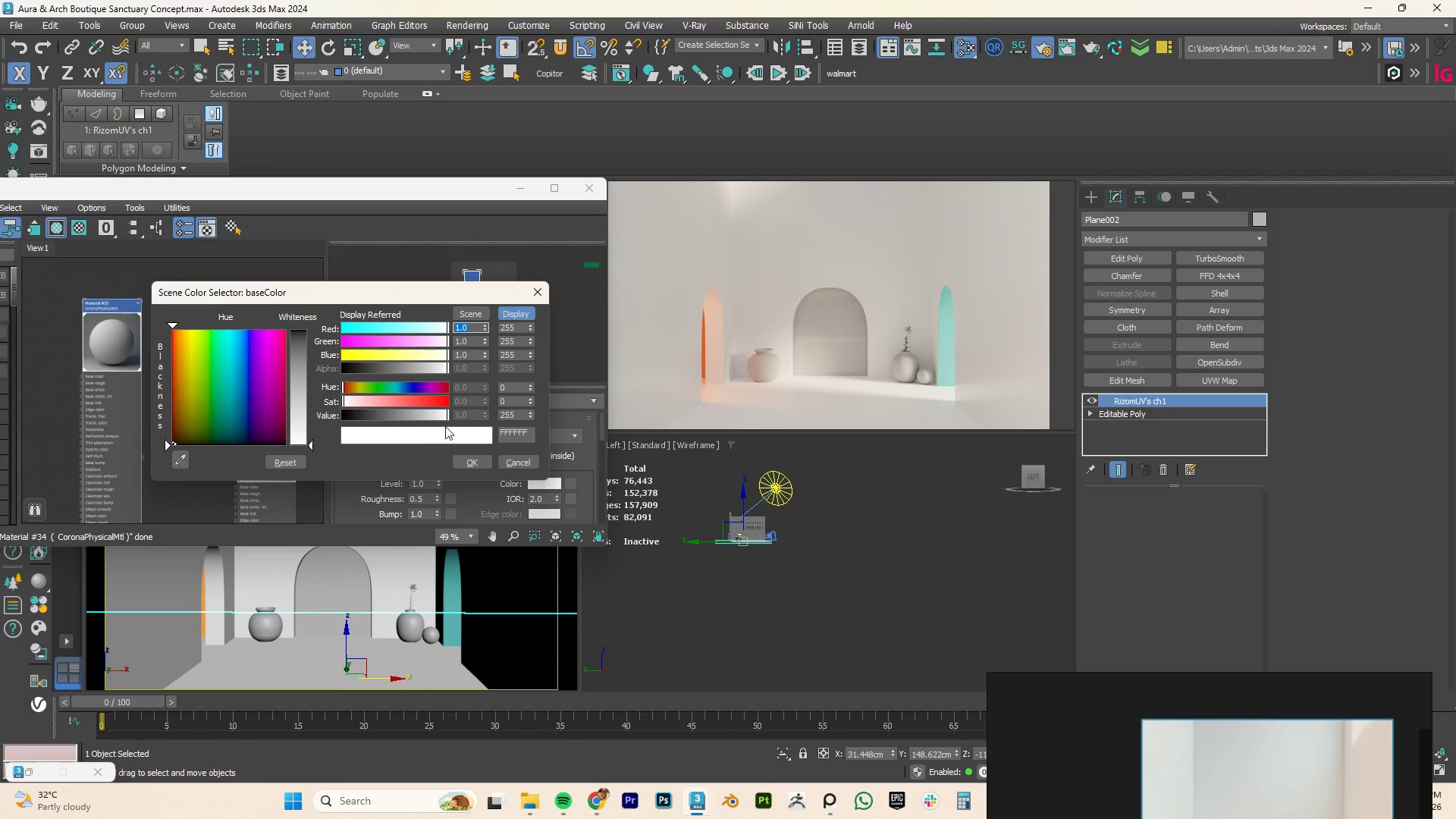 
left_click_drag(start_coordinate=[431, 416], to_coordinate=[480, 416])
 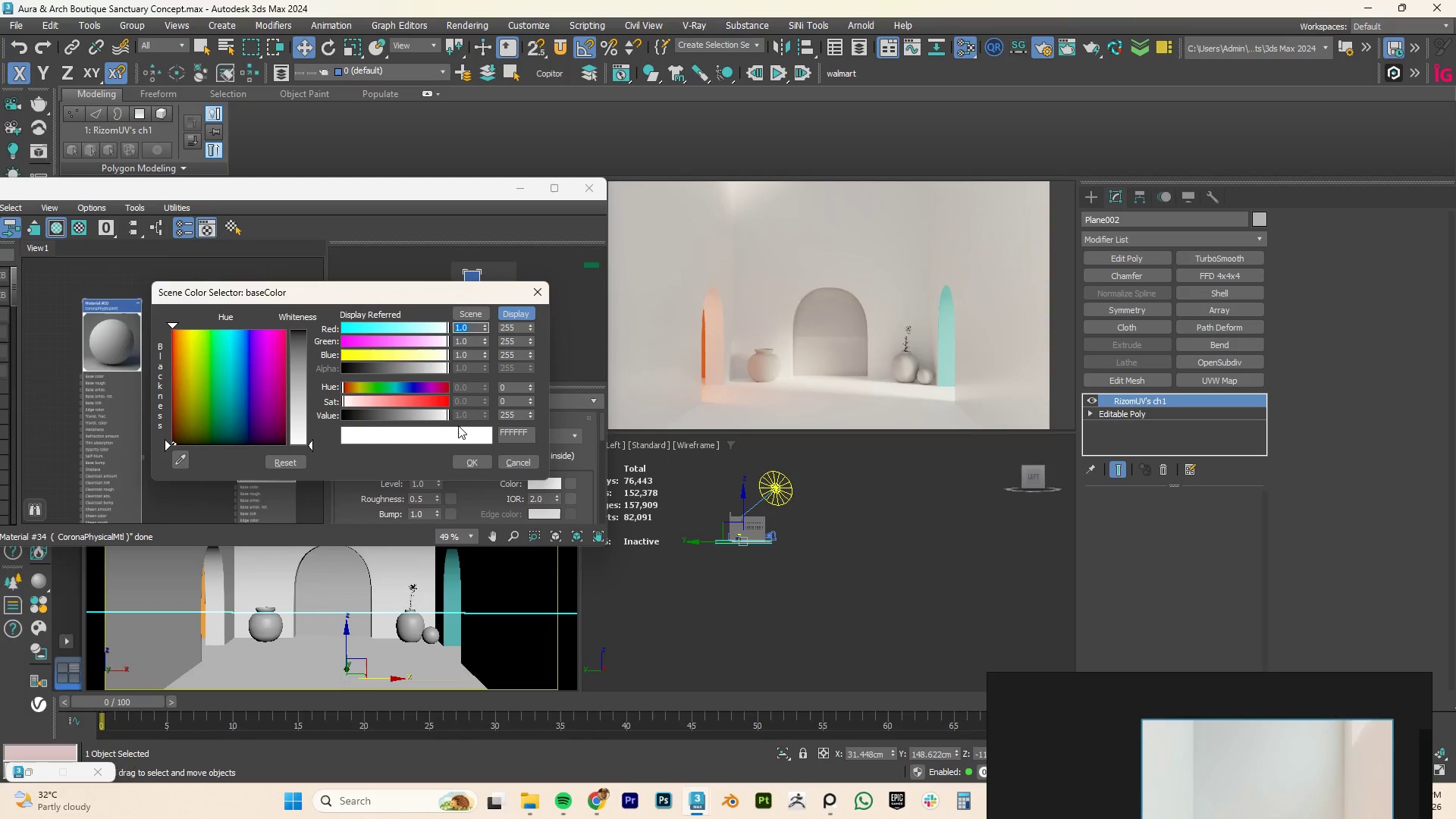 
left_click([446, 415])
 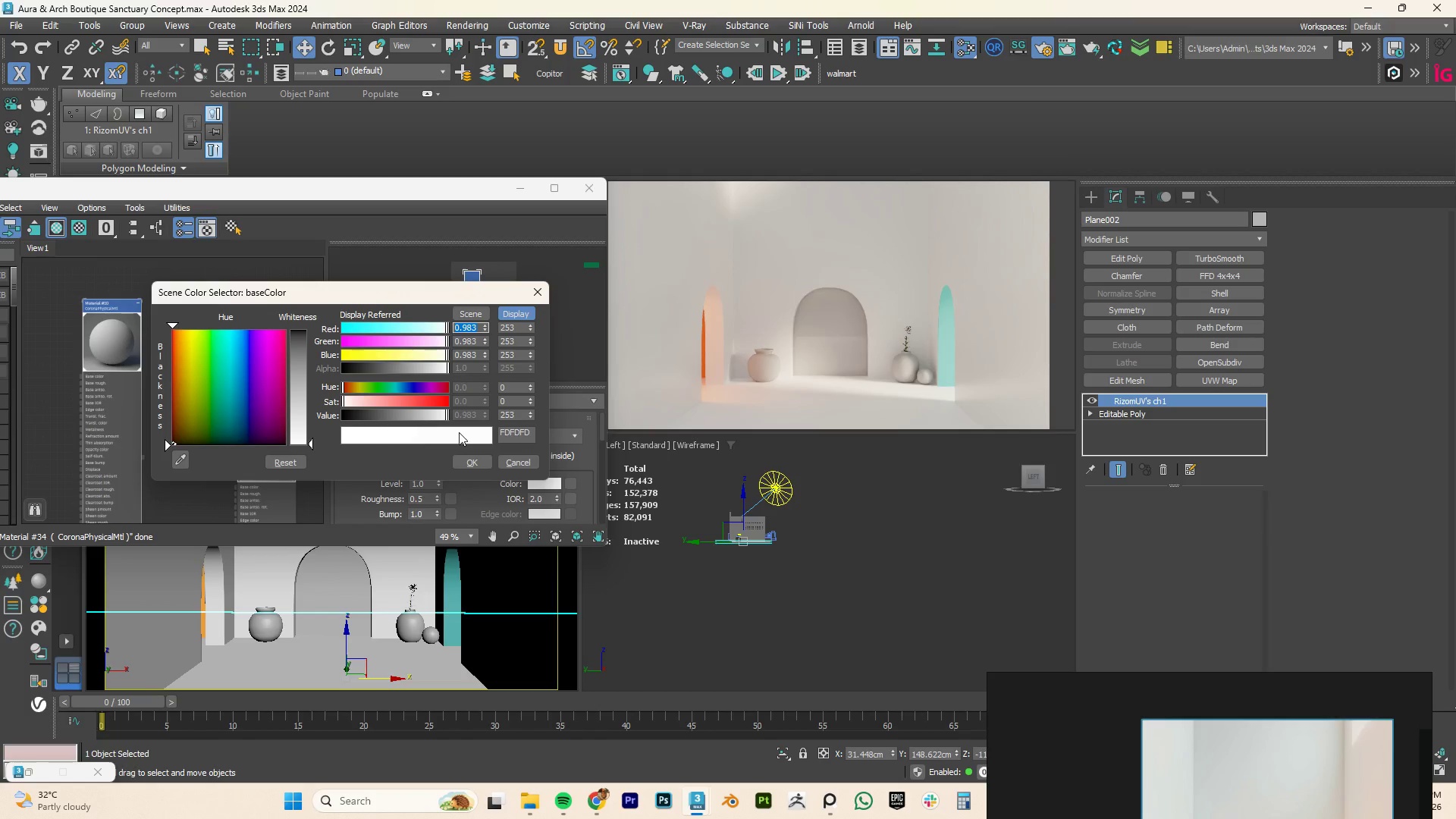 
left_click([443, 414])
 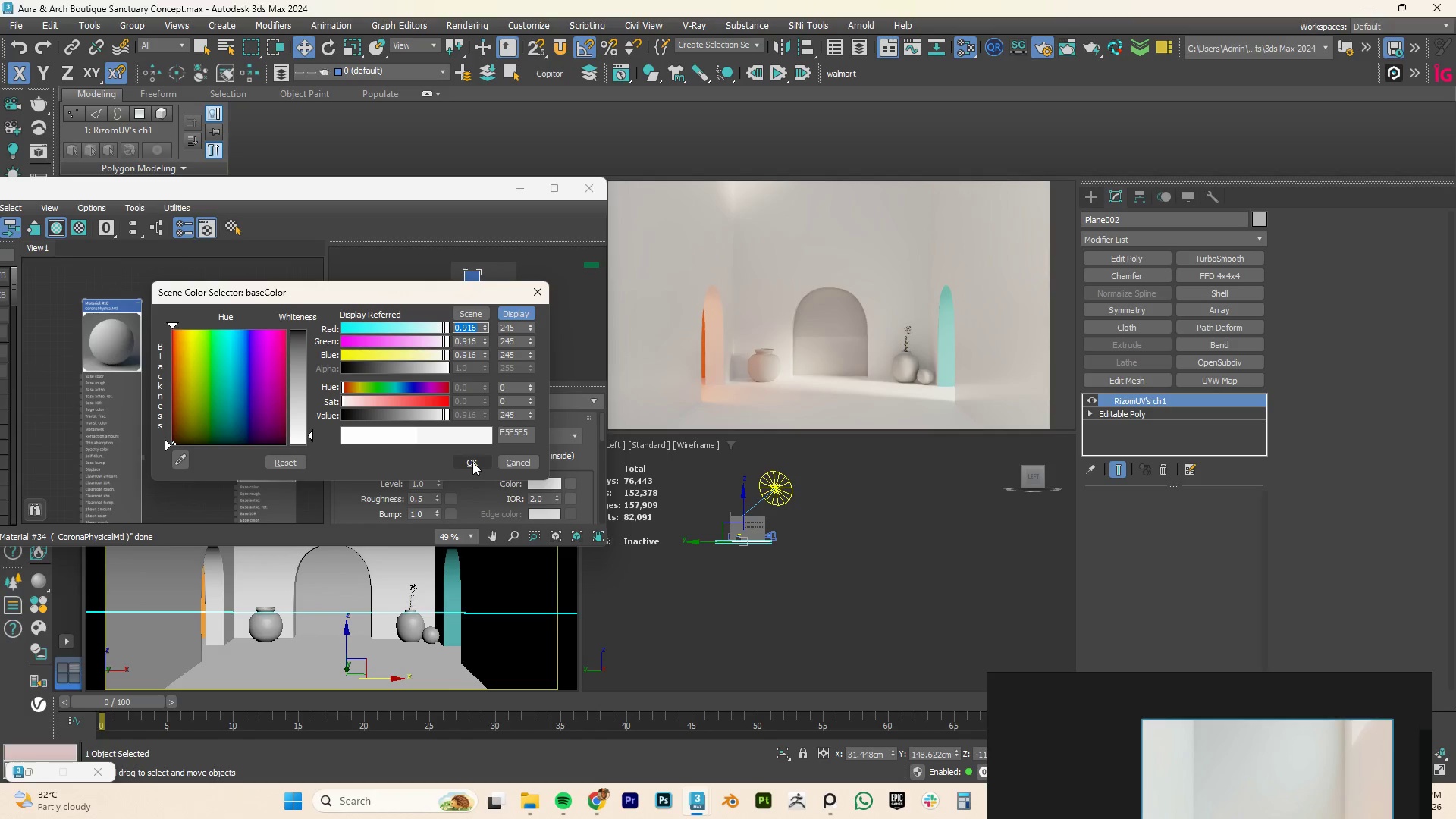 
left_click([472, 462])
 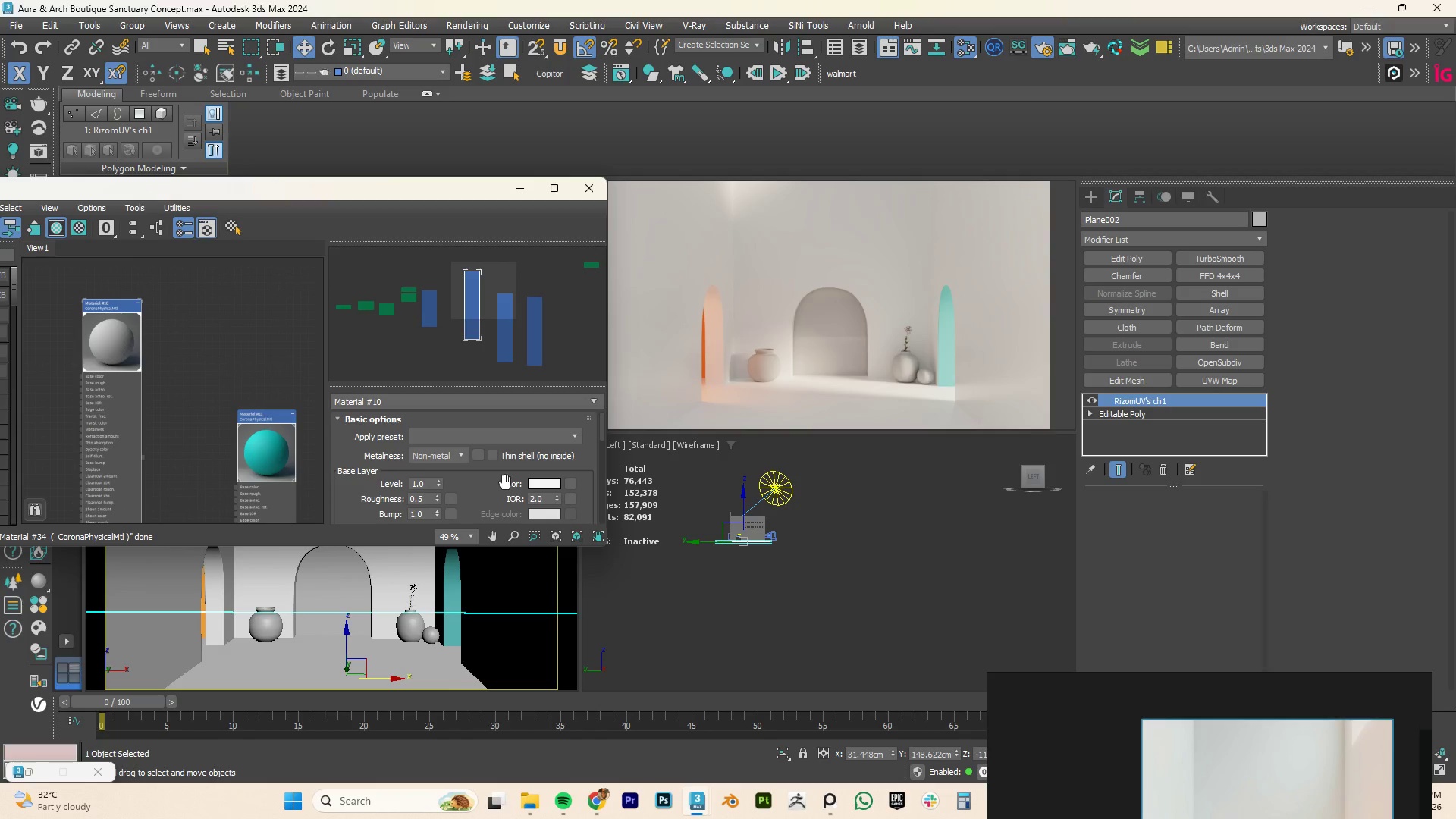 
wait(6.05)
 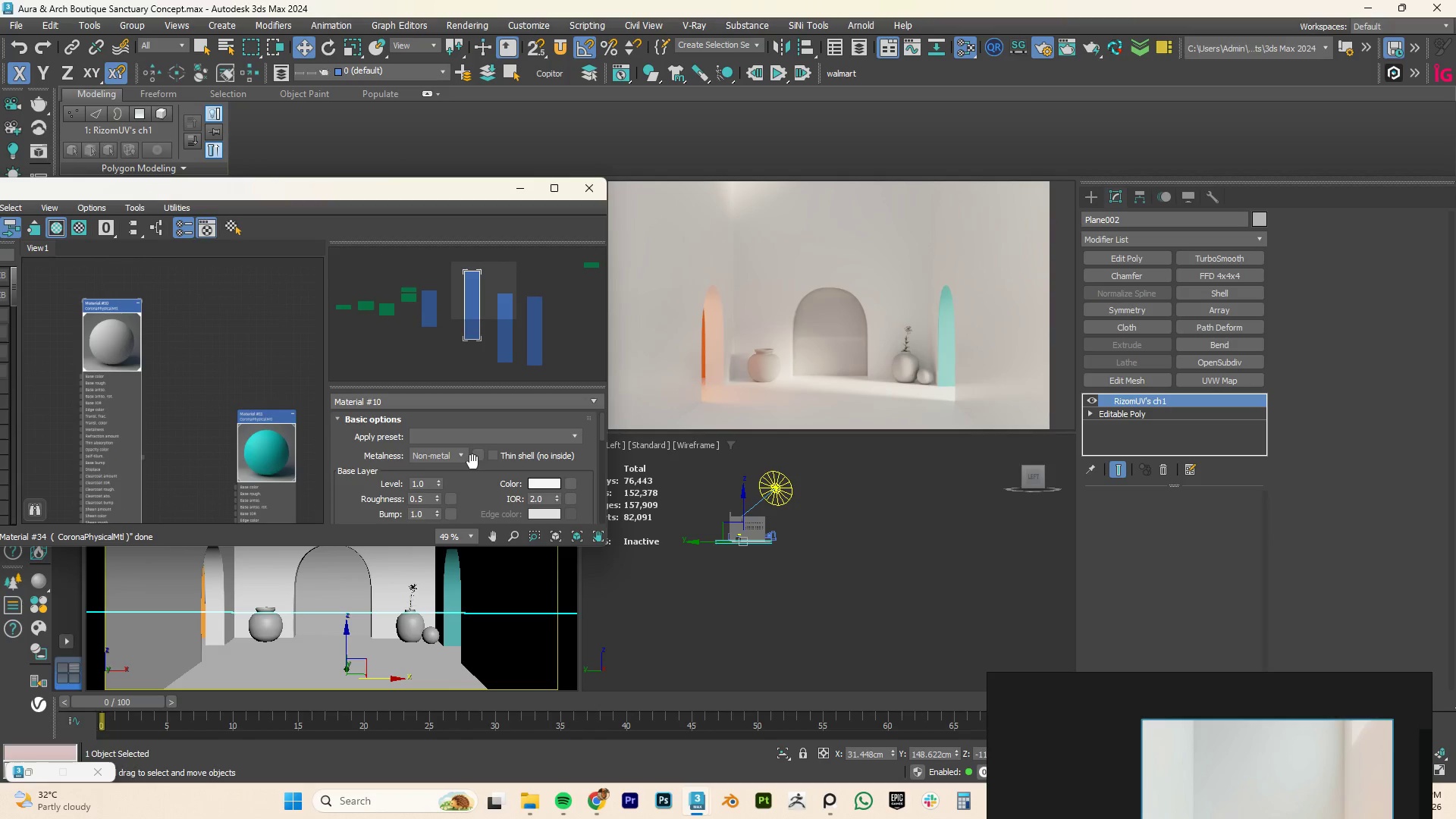 
left_click_drag(start_coordinate=[483, 548], to_coordinate=[482, 658])
 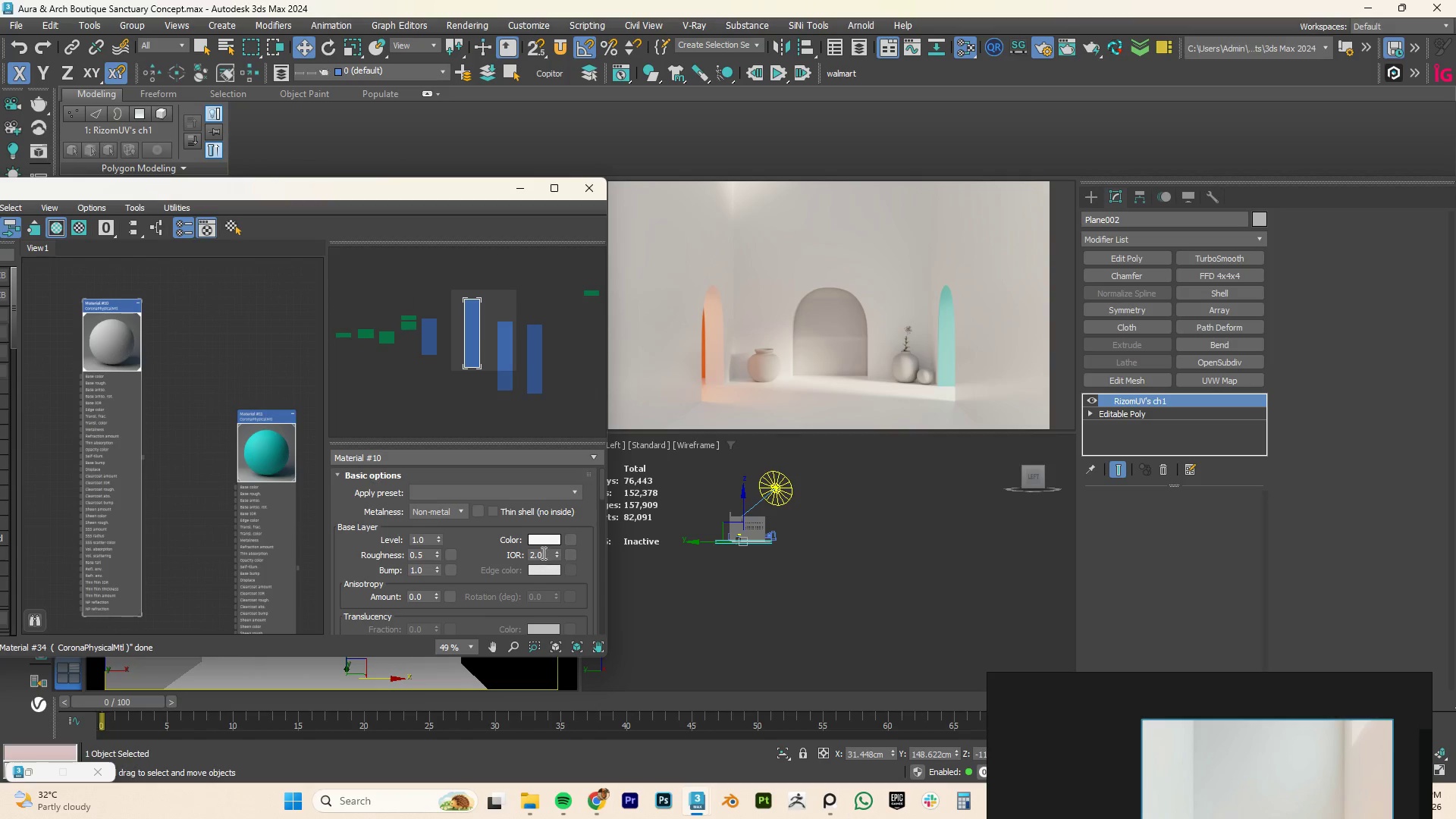 
double_click([542, 553])
 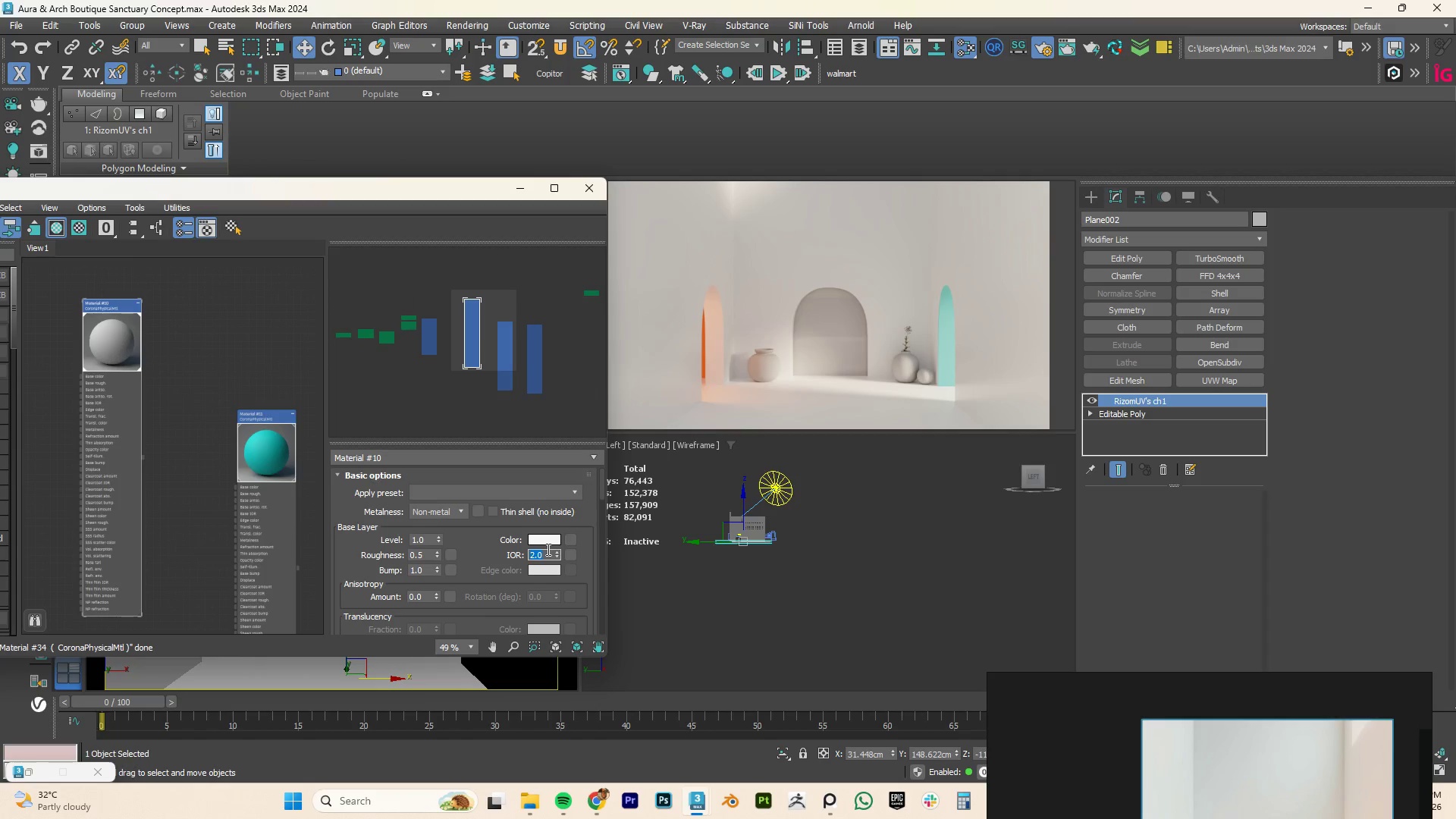 
key(Numpad3)
 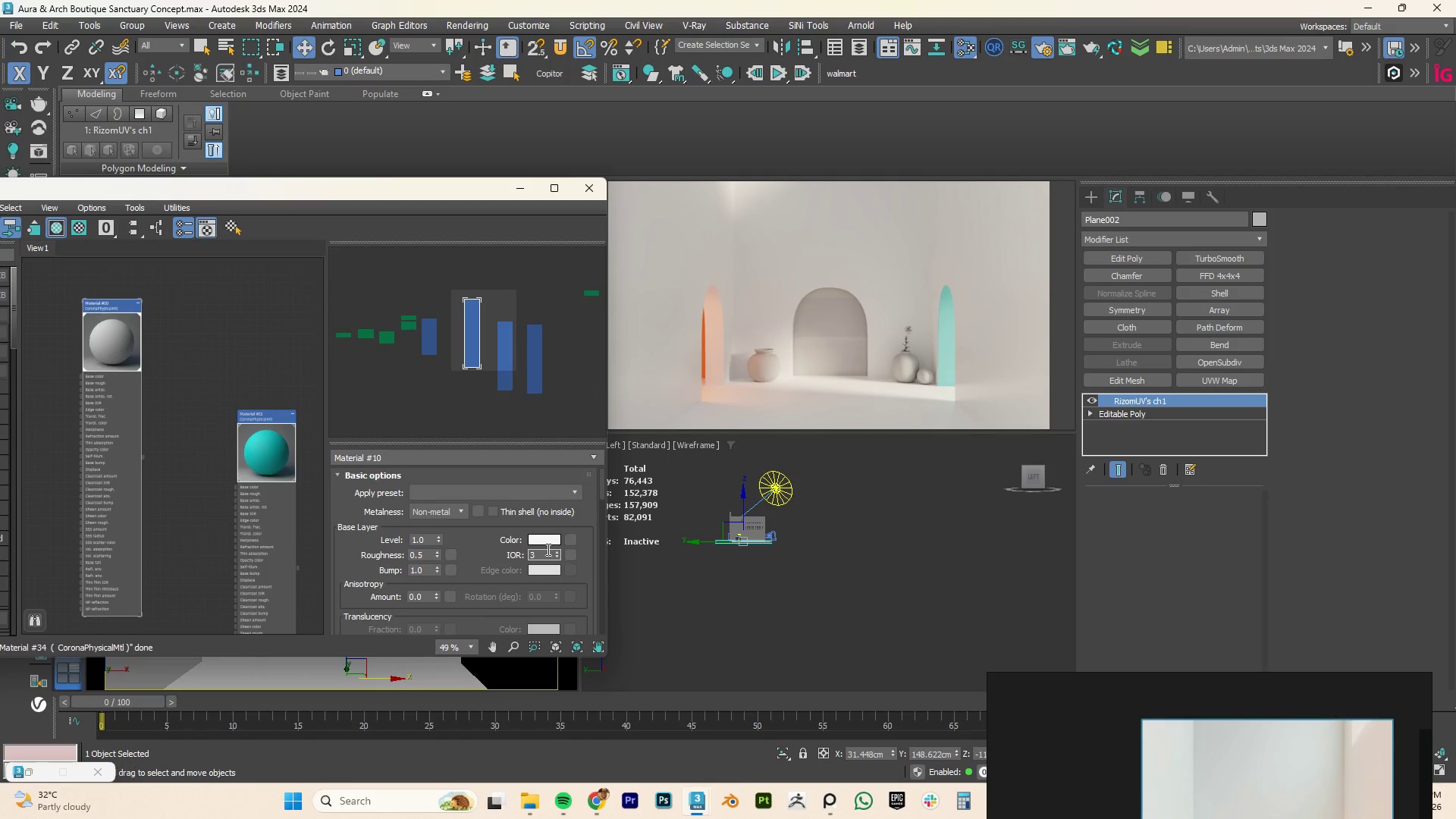 
key(NumpadEnter)
 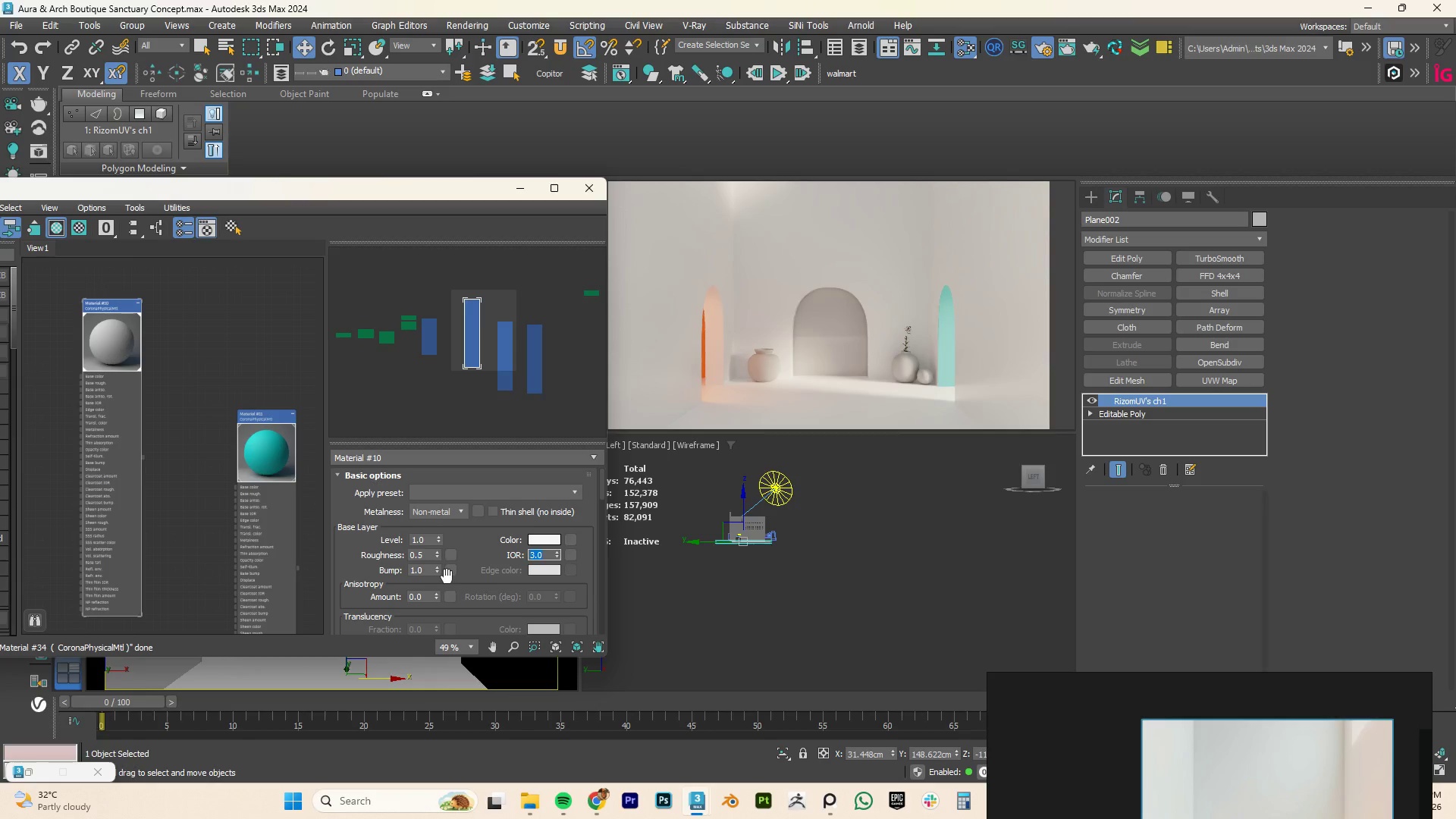 
left_click_drag(start_coordinate=[429, 557], to_coordinate=[292, 555])
 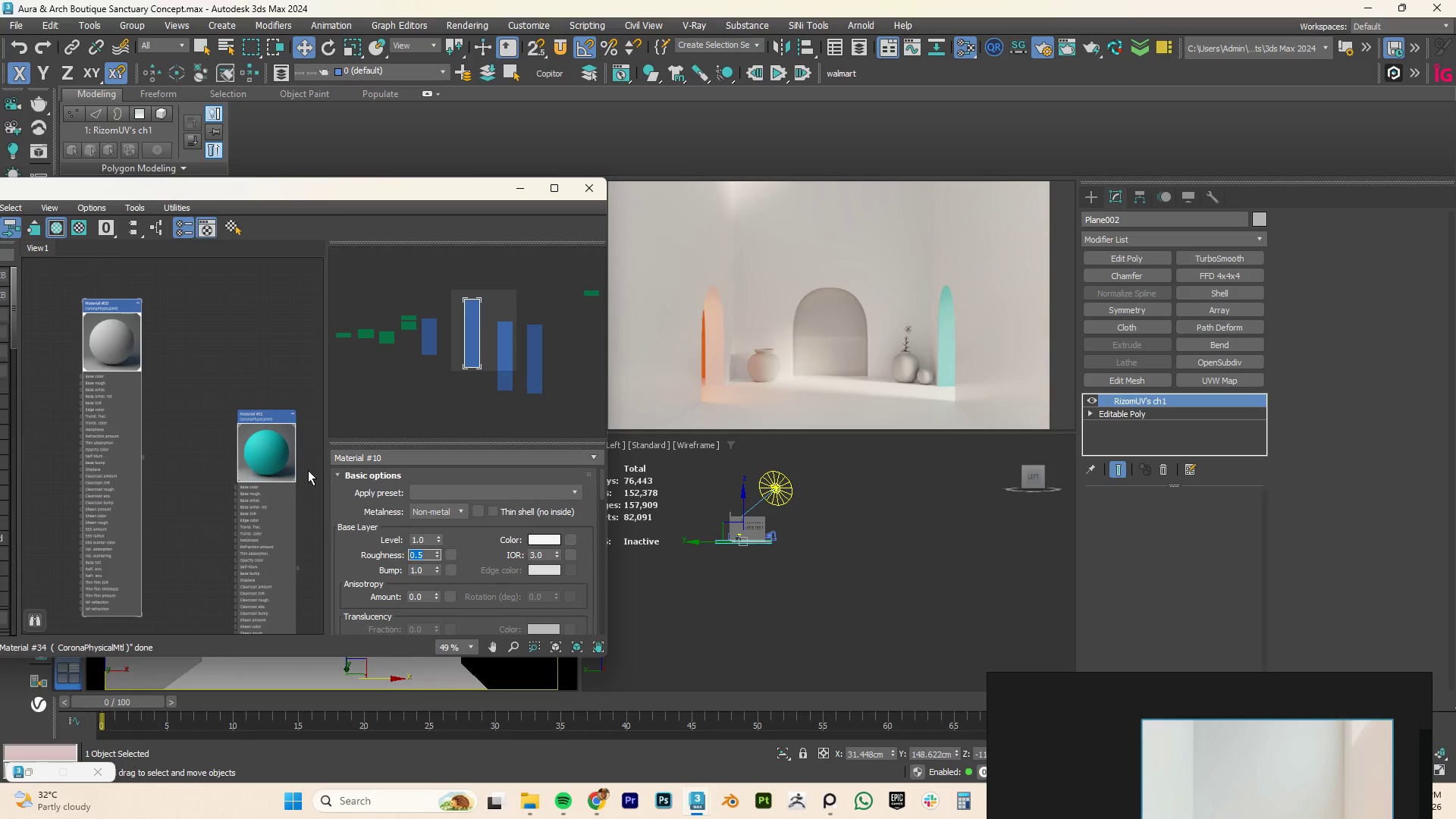 
key(NumpadDecimal)
 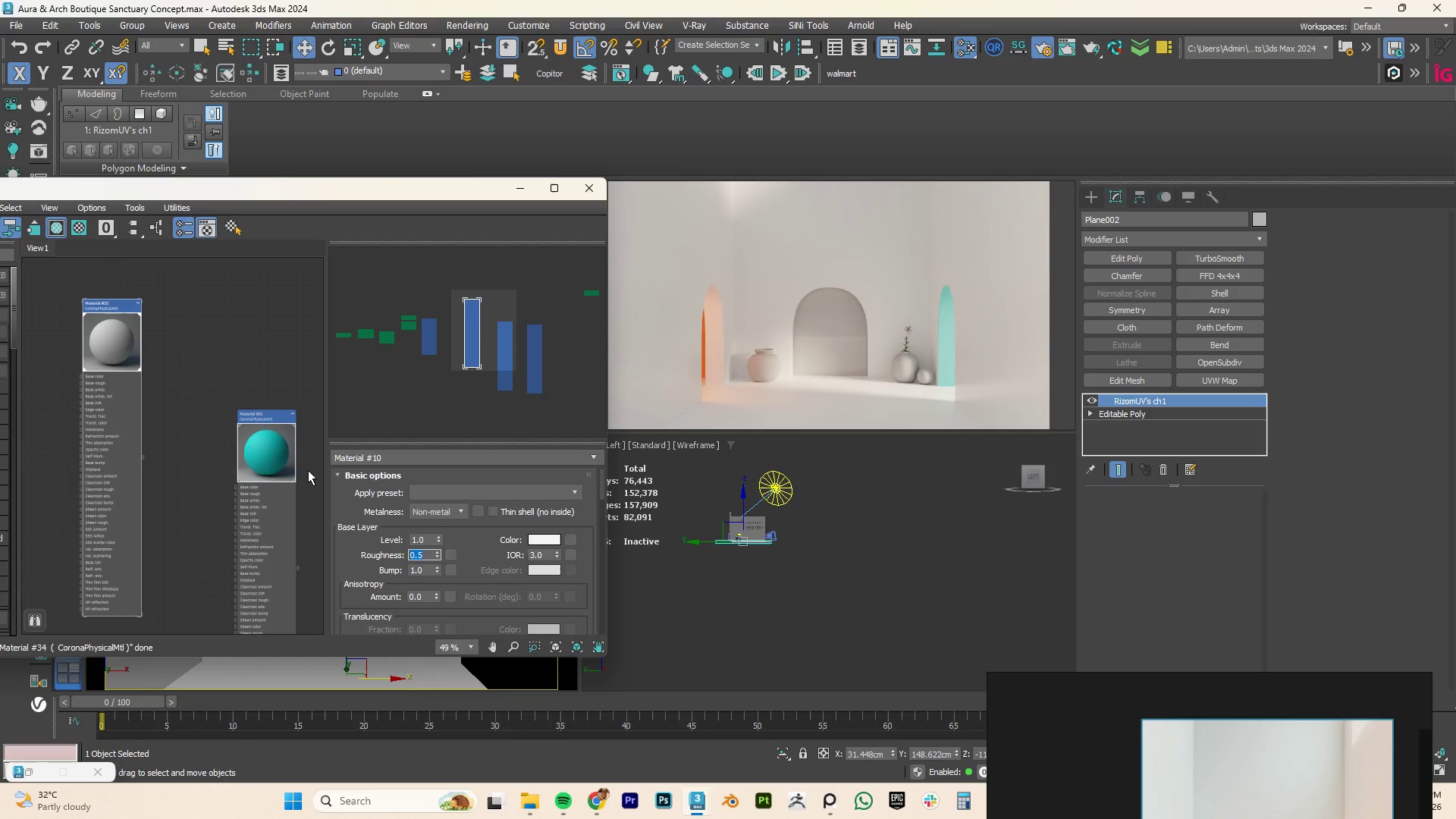 
key(Numpad2)
 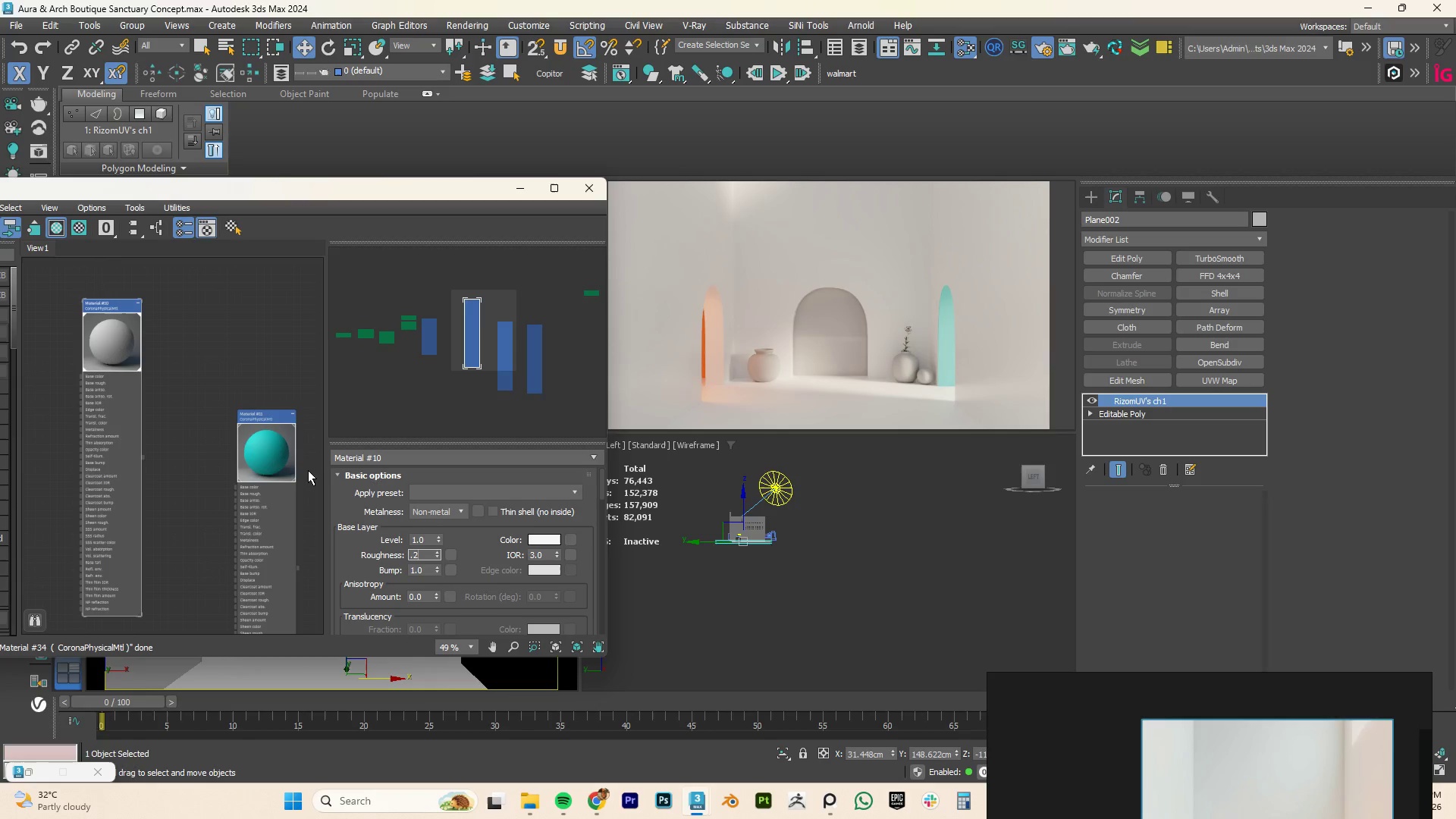 
key(NumpadEnter)
 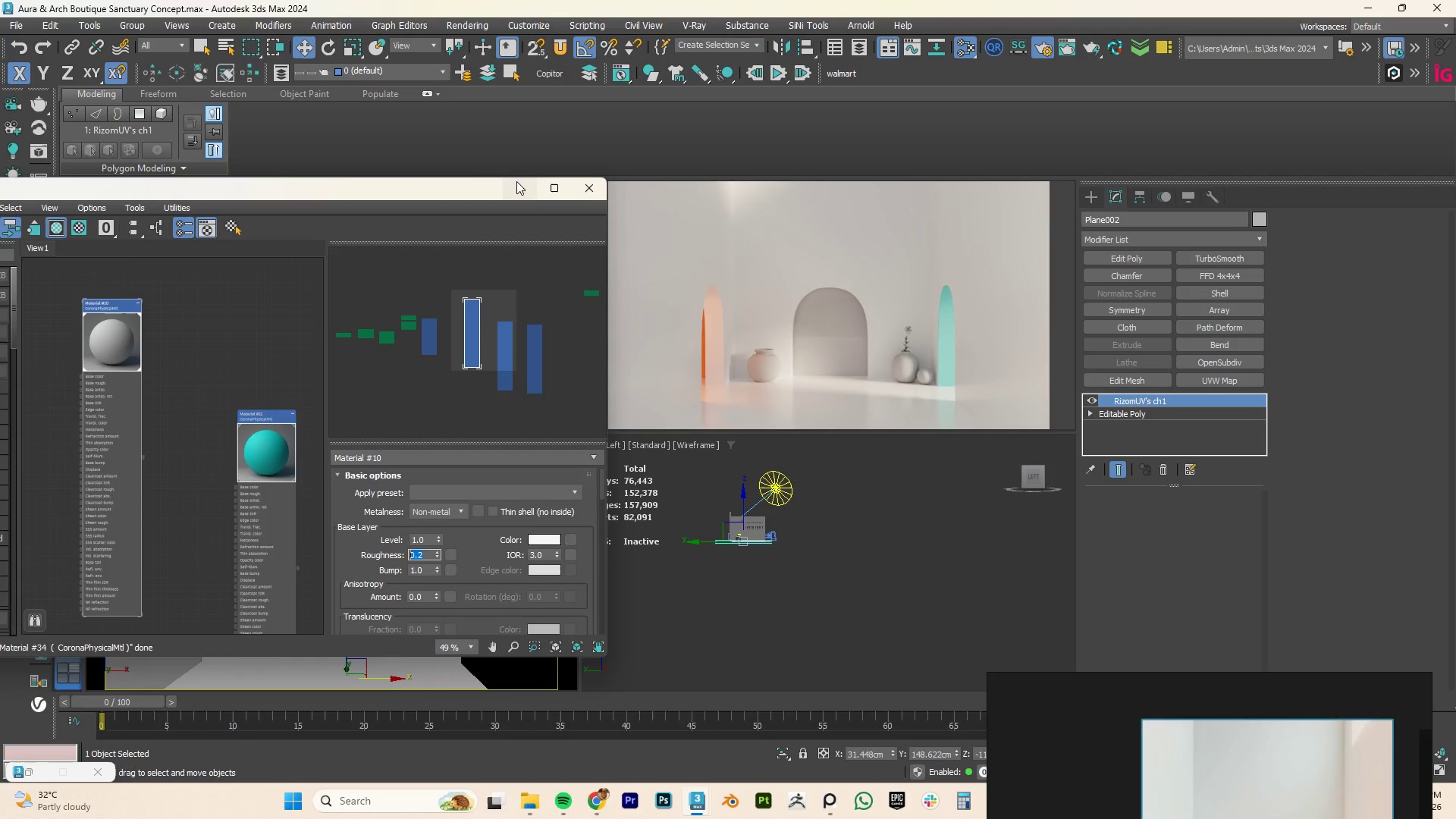 
wait(7.41)
 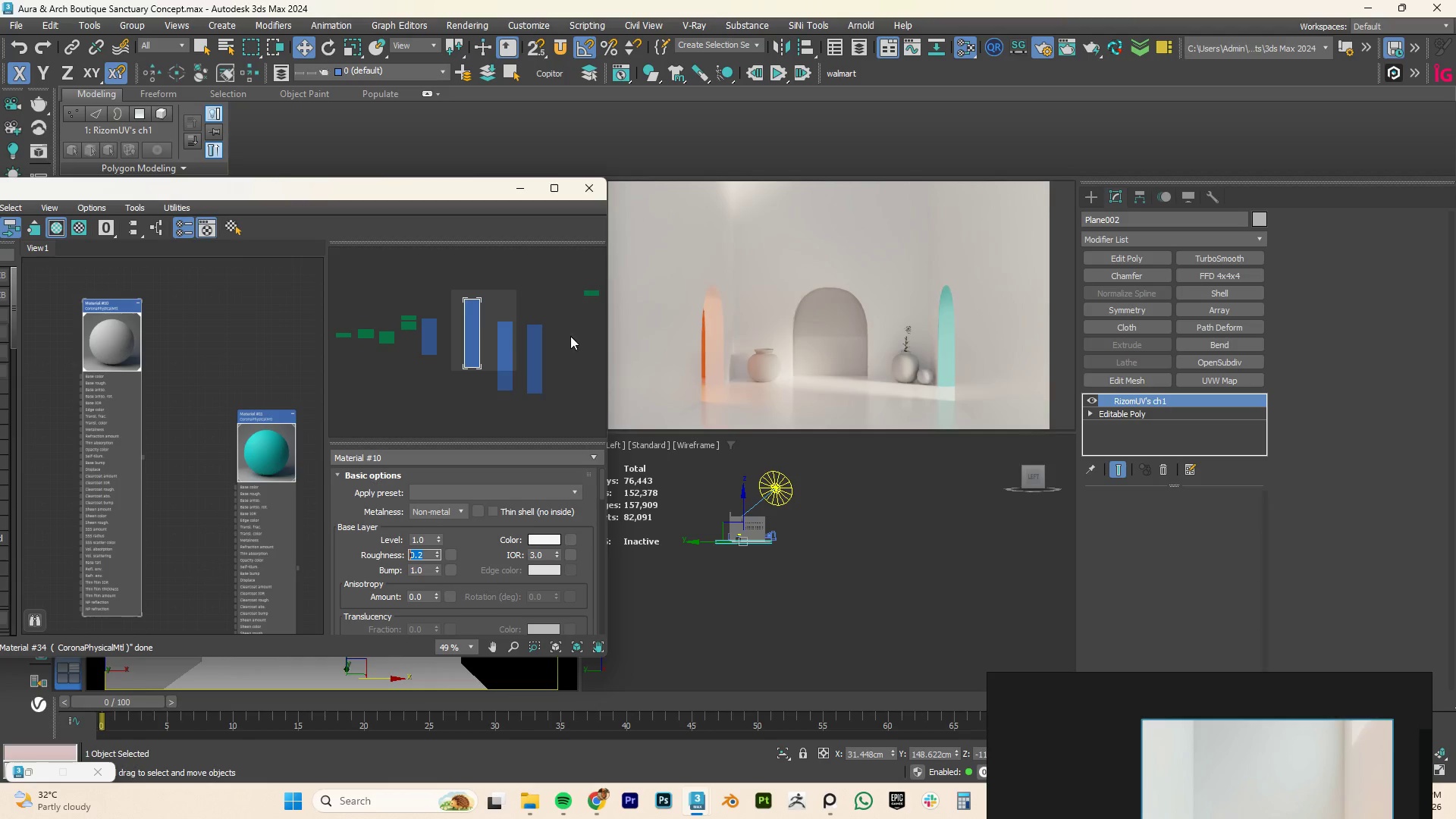 
left_click([517, 187])
 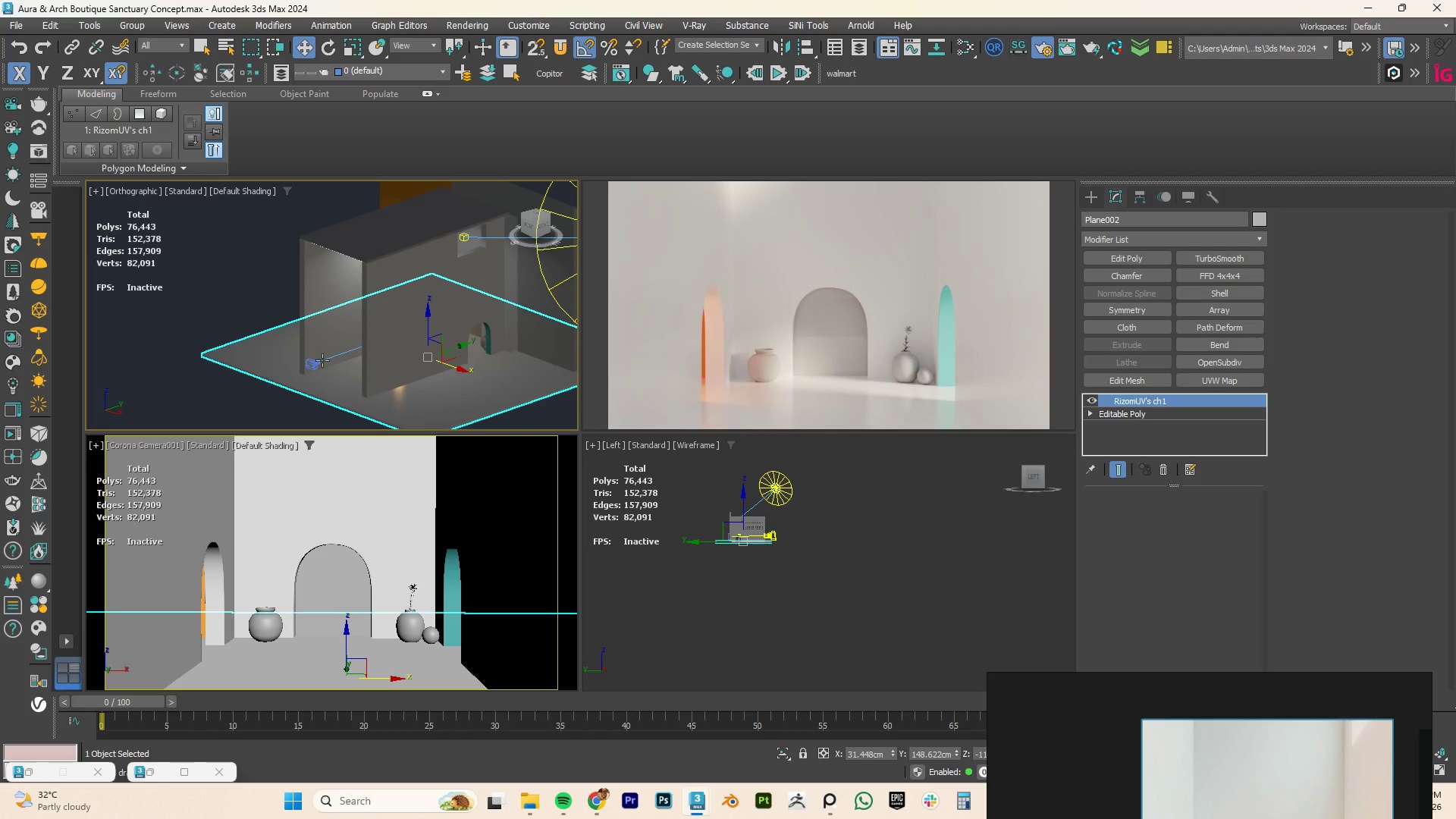 
hold_key(key=AltLeft, duration=0.64)
 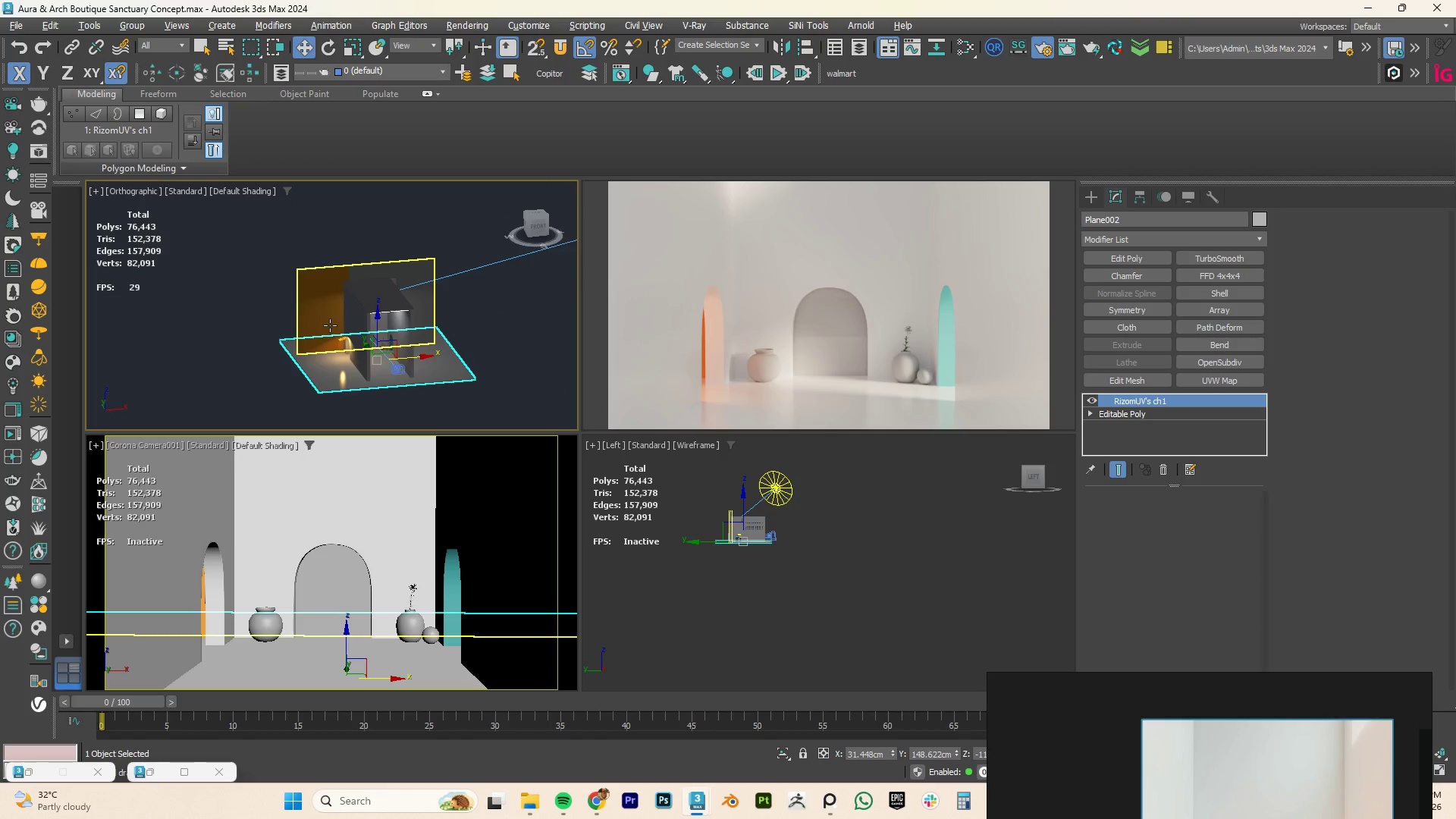 
scroll: coordinate [328, 364], scroll_direction: down, amount: 2.0
 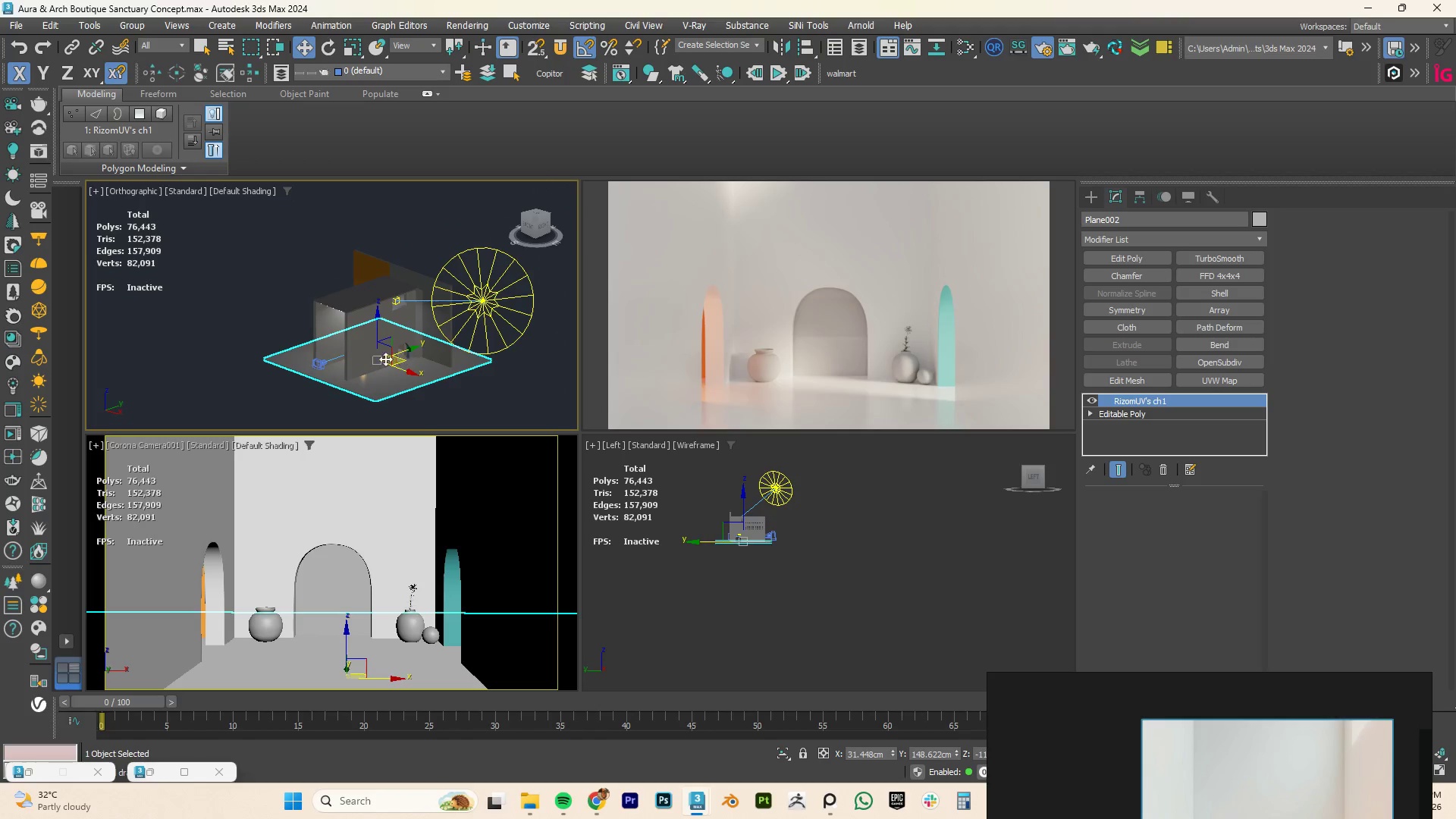 
scroll: coordinate [331, 325], scroll_direction: up, amount: 3.0
 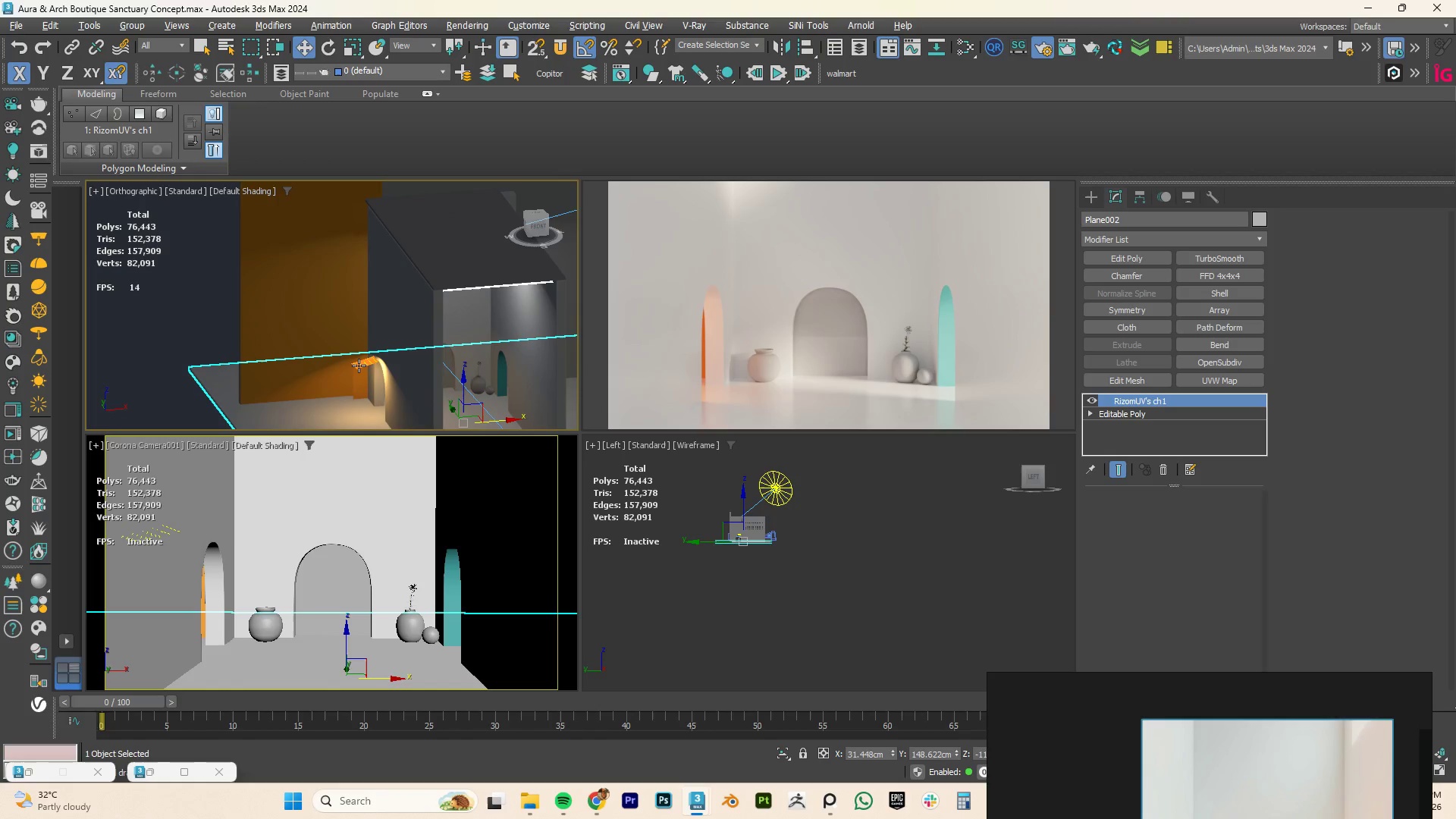 
left_click([359, 366])
 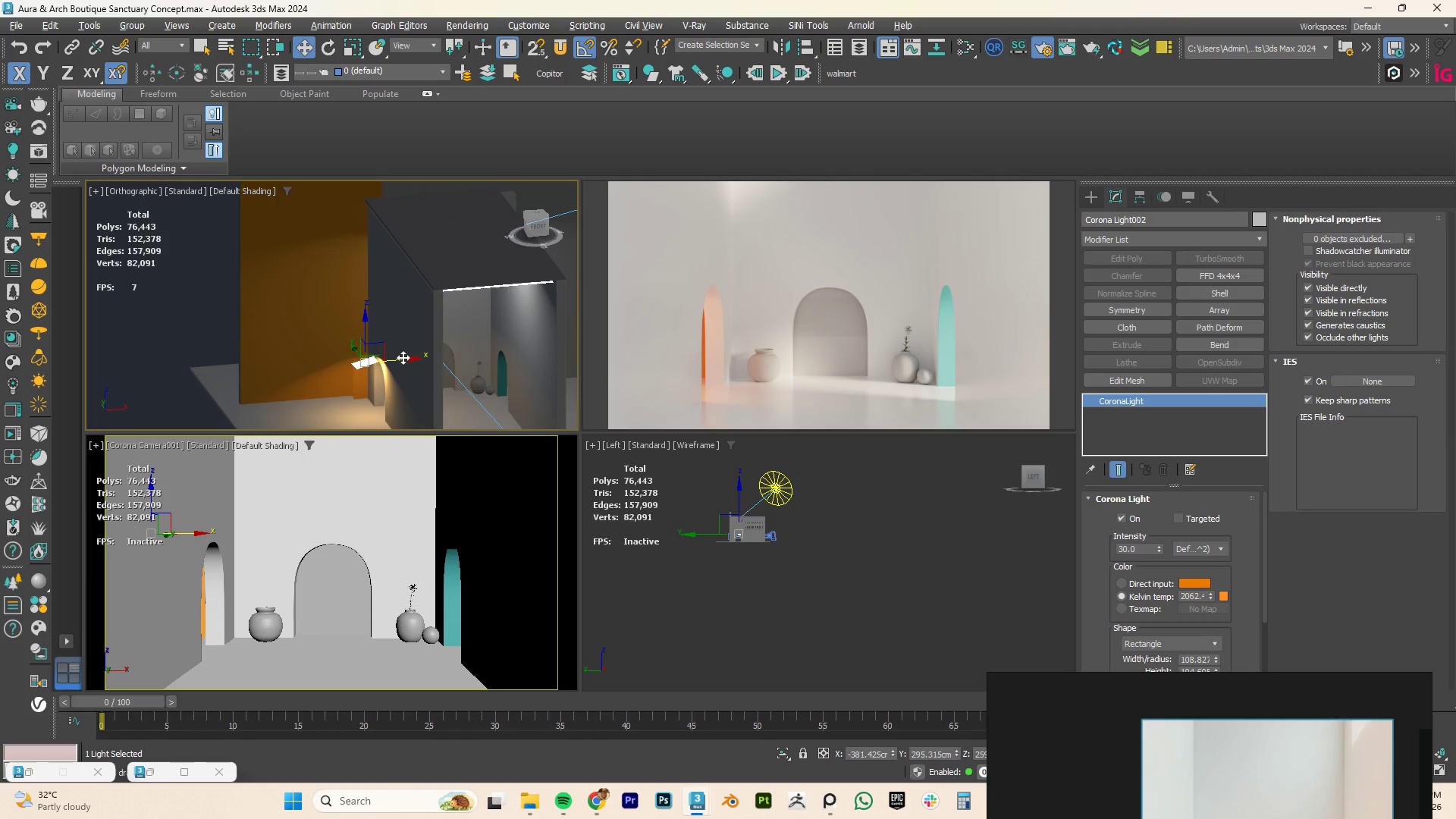 
type(tz)
 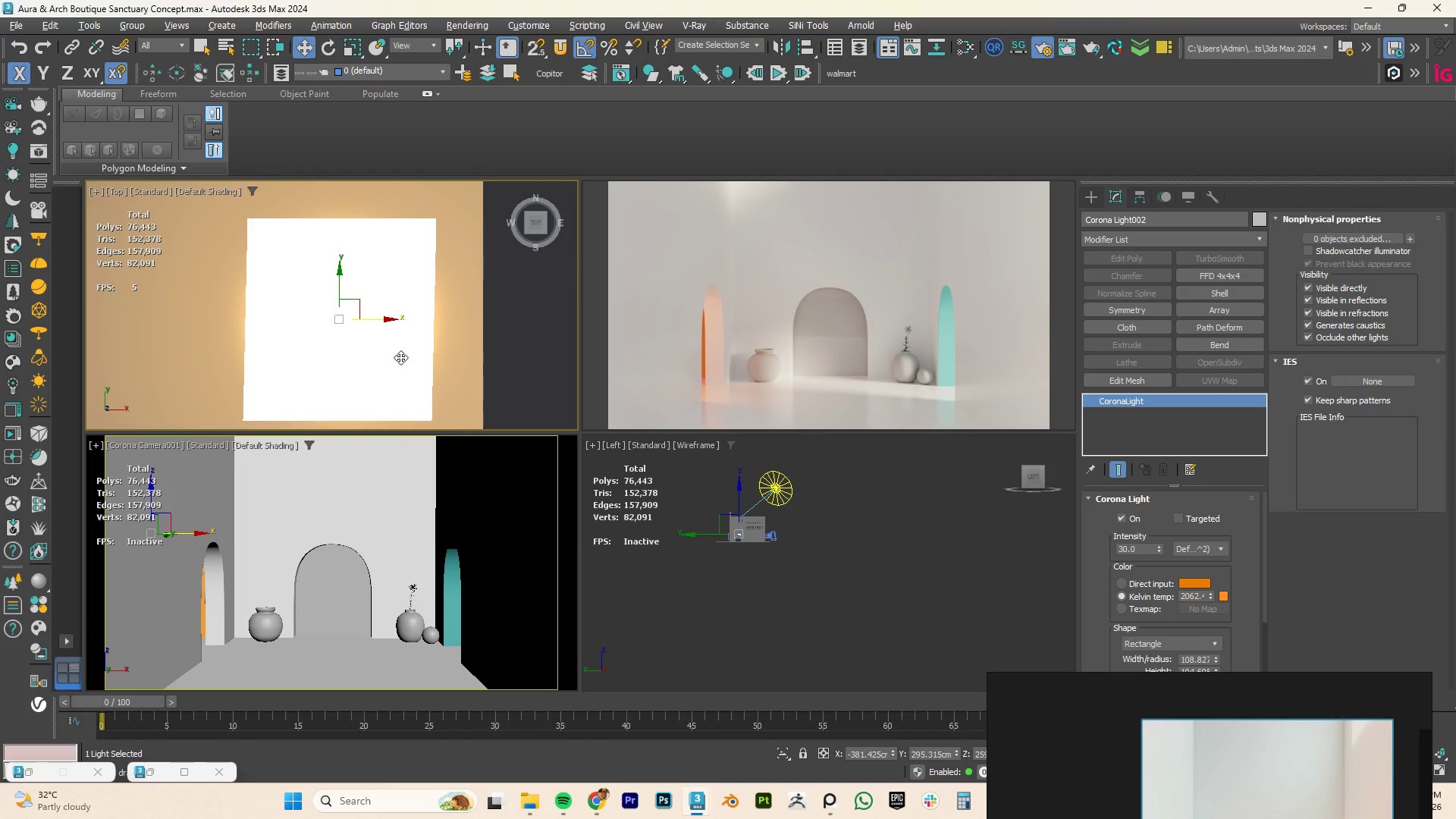 
key(F3)
 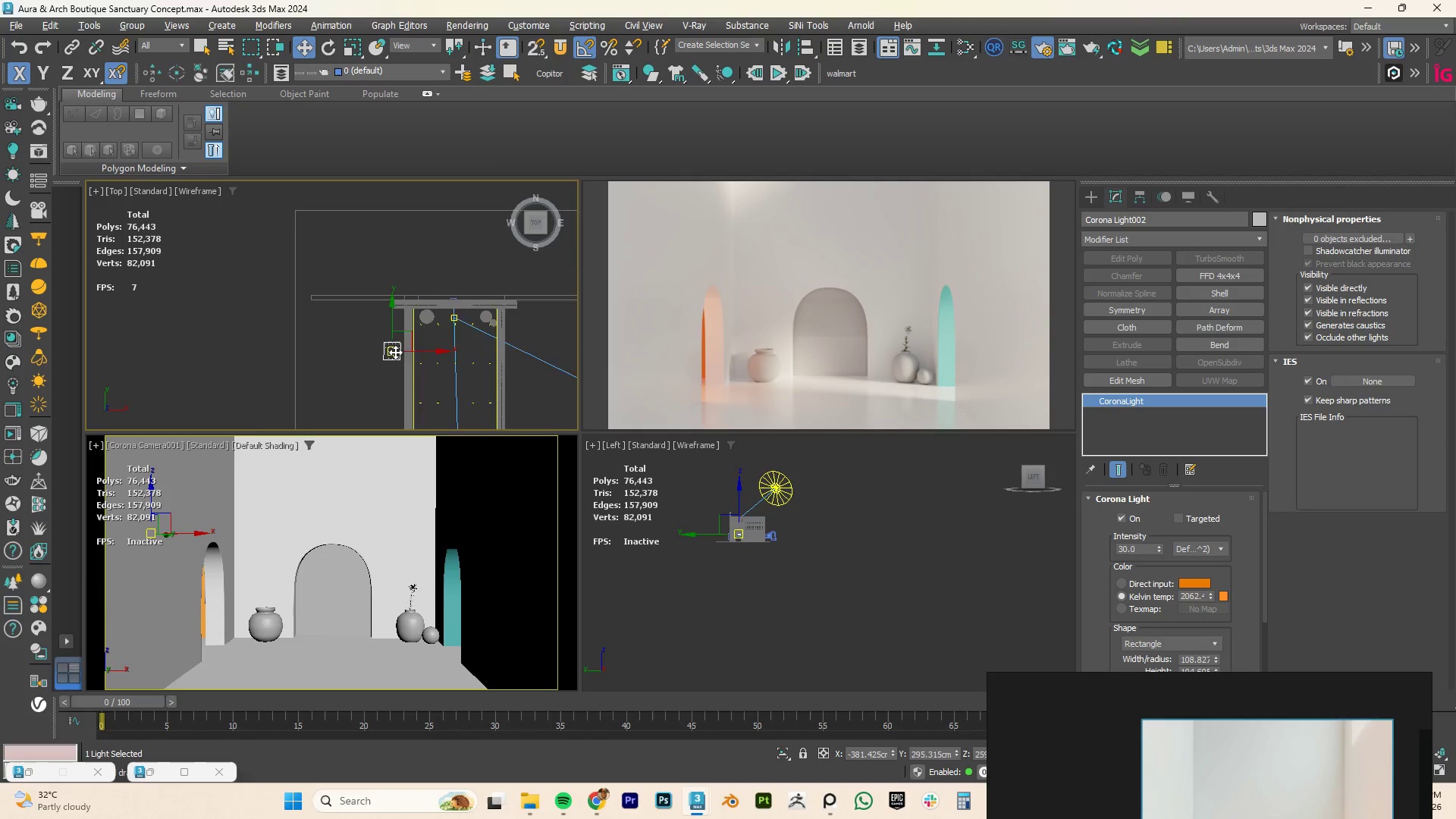 
scroll: coordinate [393, 351], scroll_direction: down, amount: 8.0
 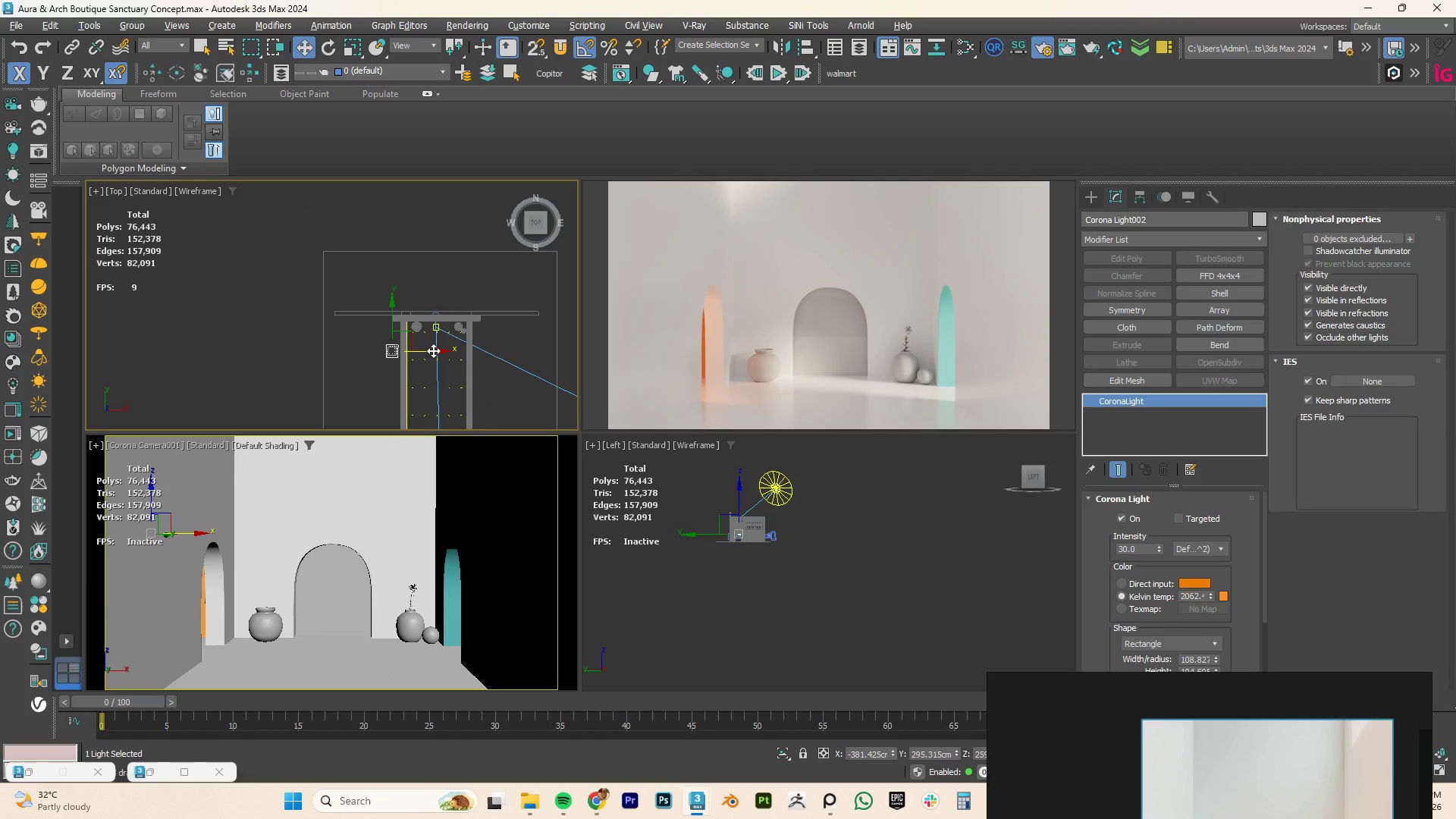 
hold_key(key=ShiftLeft, duration=2.45)
left_click_drag(start_coordinate=[432, 350], to_coordinate=[519, 351])
 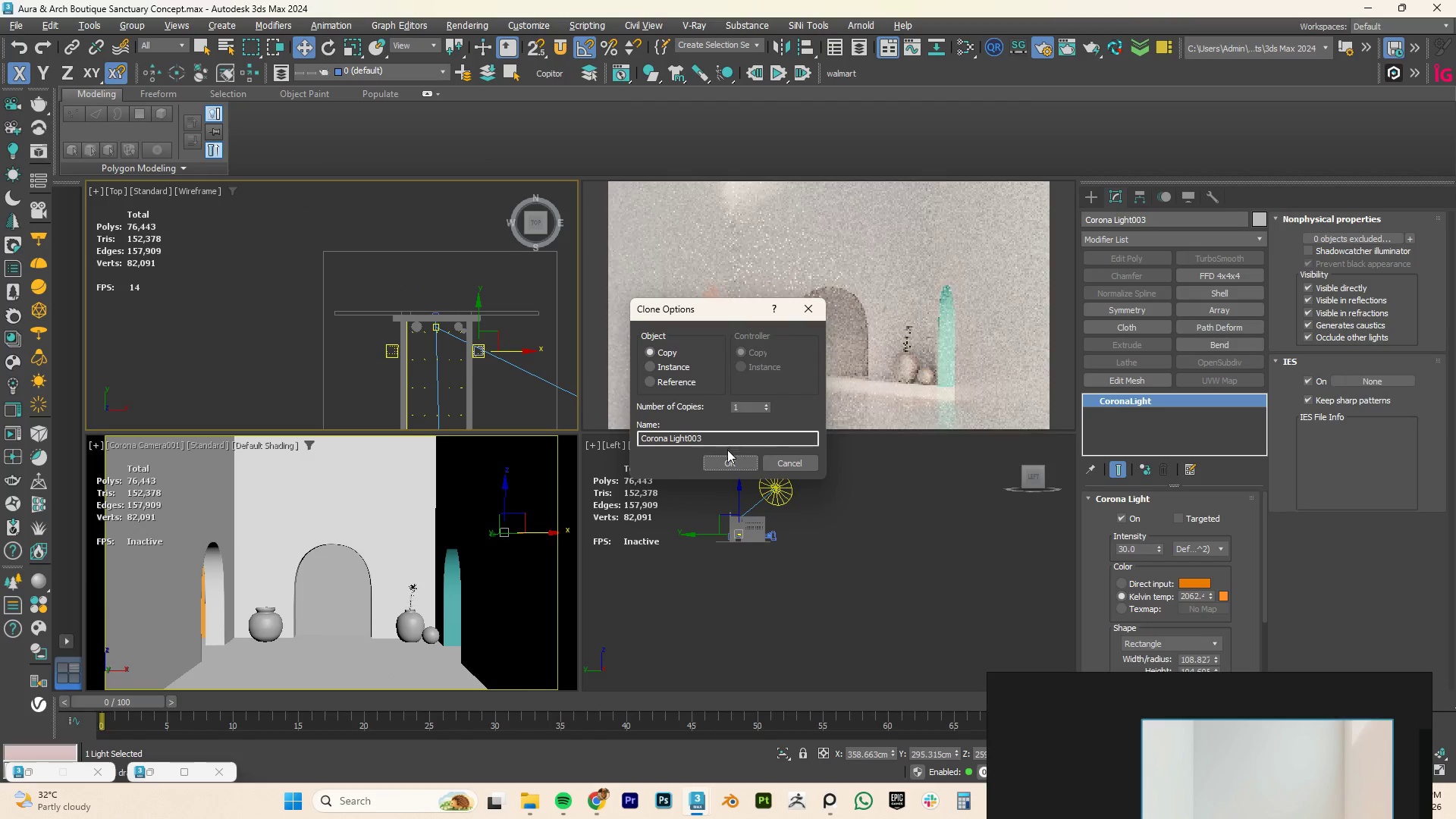 
left_click([720, 461])
 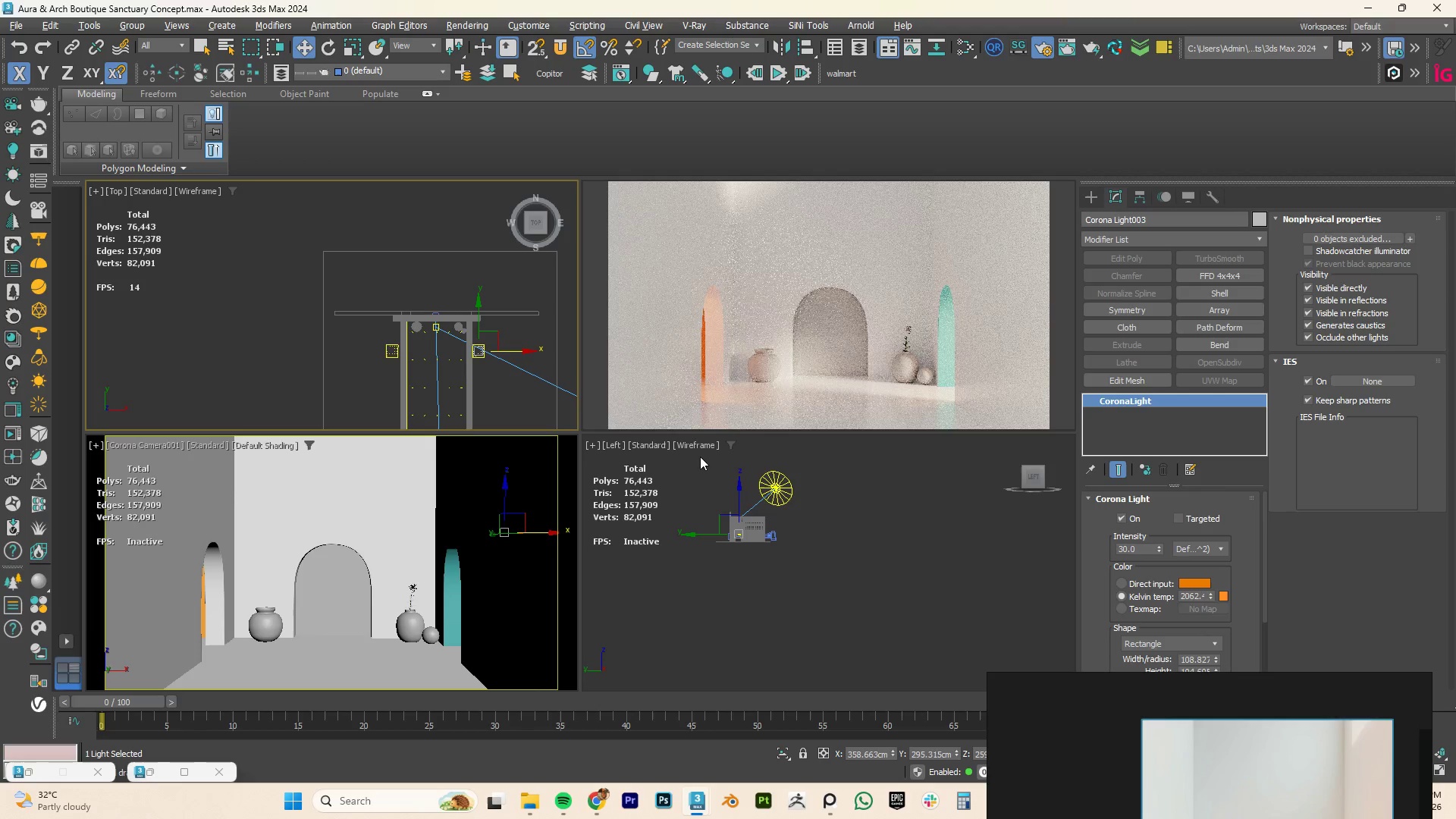 
key(E)
 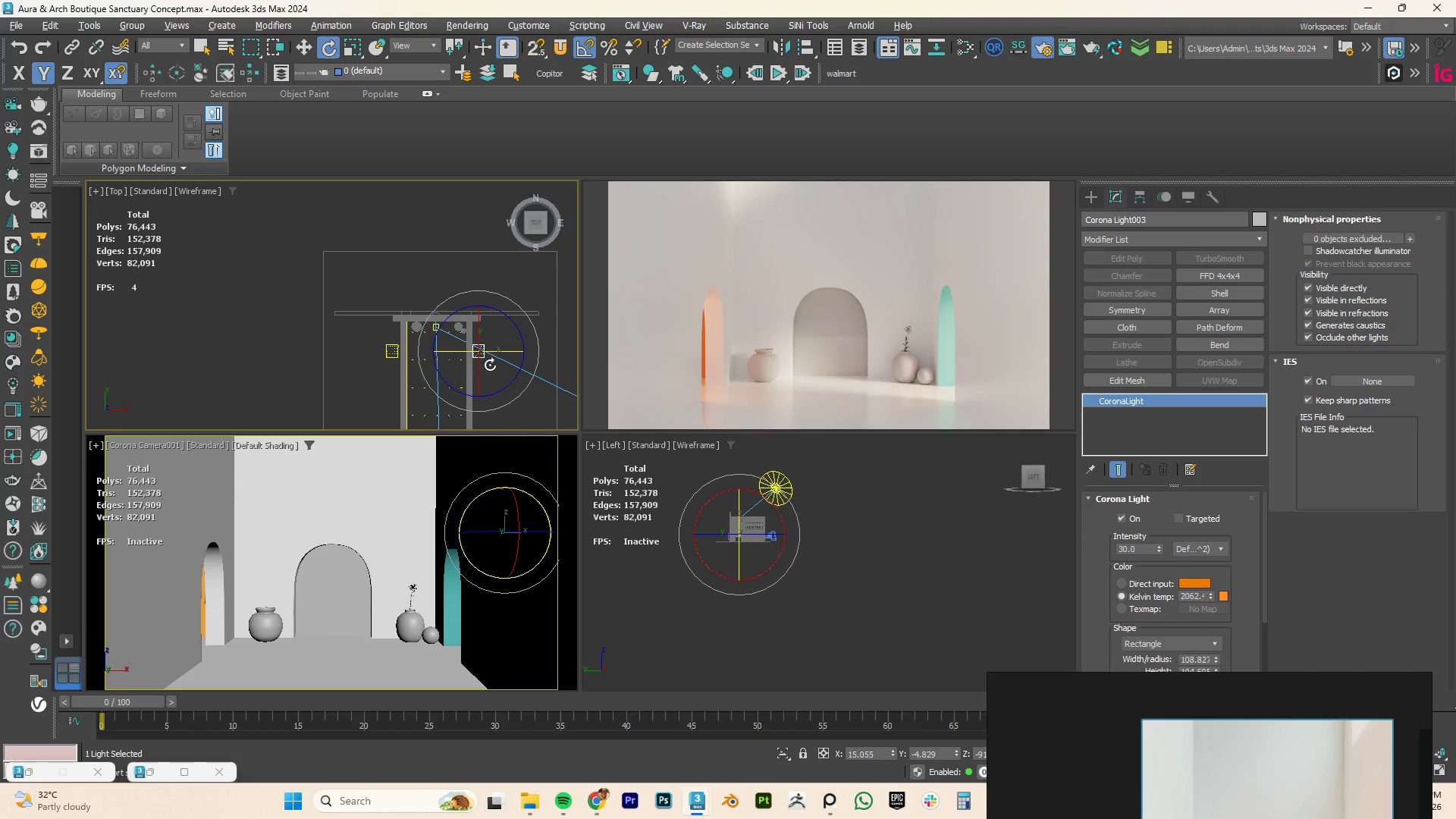 
hold_key(key=ShiftLeft, duration=1.89)
left_click_drag(start_coordinate=[500, 386], to_coordinate=[539, 240])
 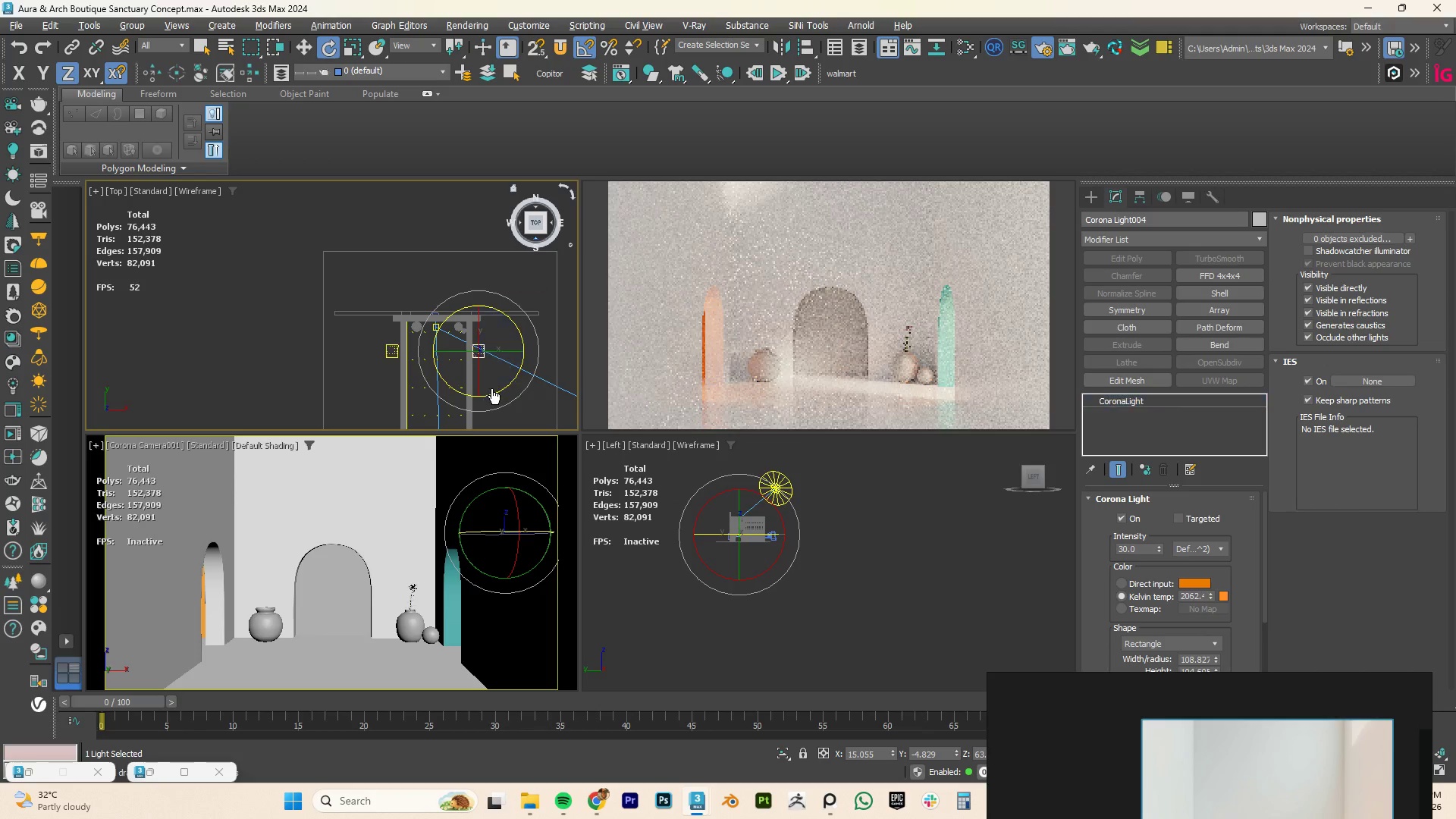 
left_click_drag(start_coordinate=[496, 391], to_coordinate=[600, 287])
 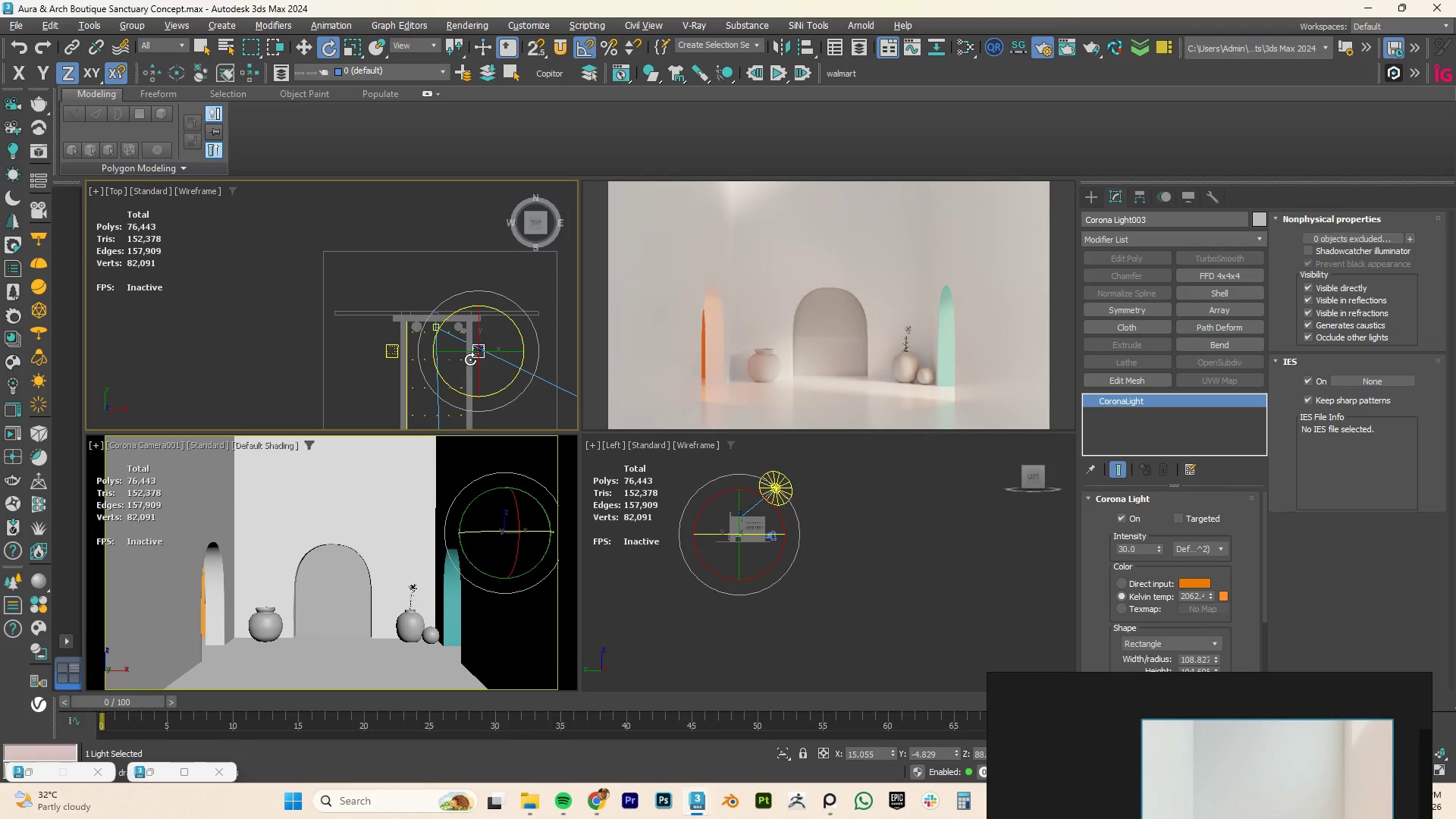 
hold_key(key=AltLeft, duration=0.92)
 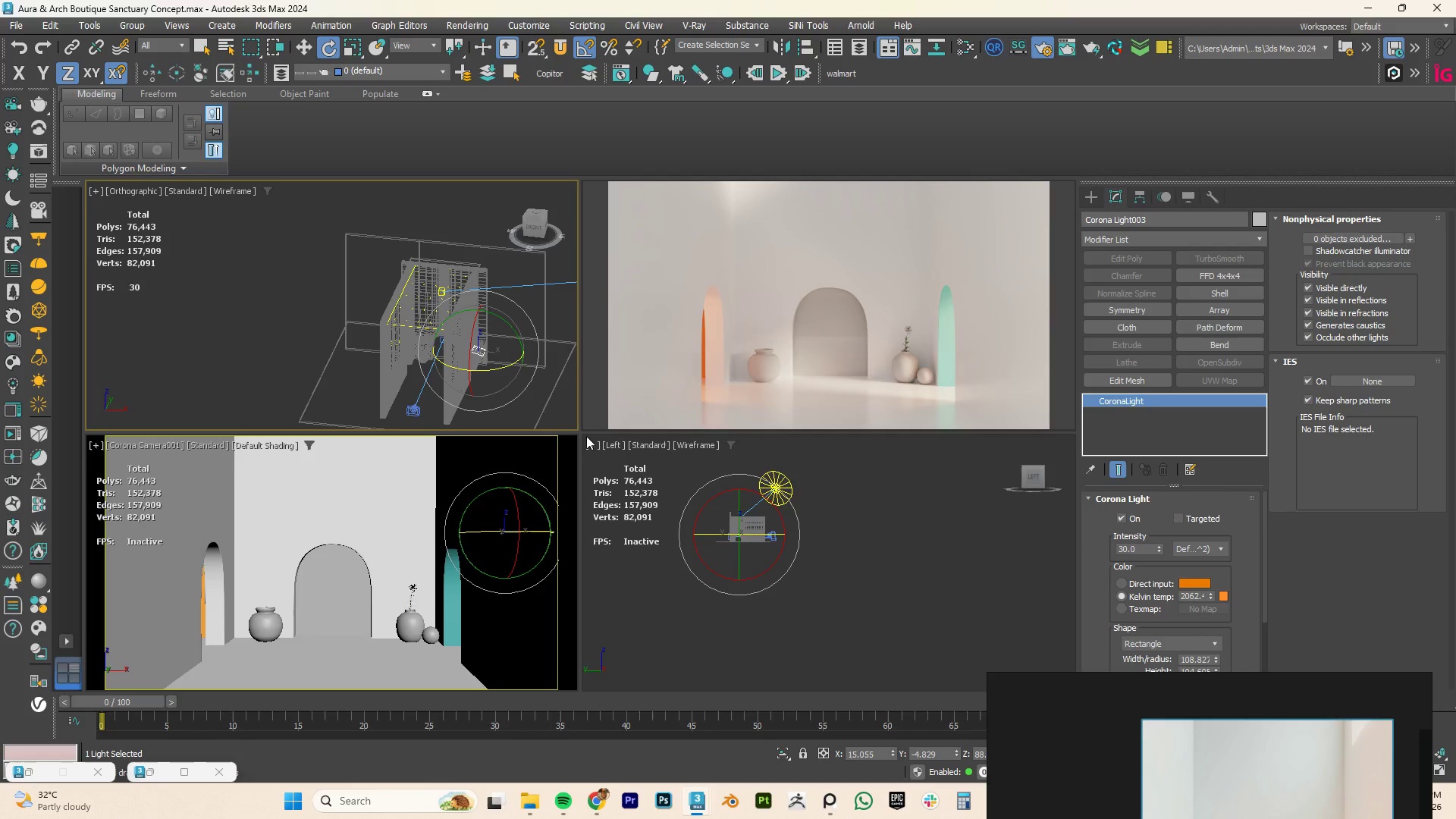 
hold_key(key=AltLeft, duration=2.05)
 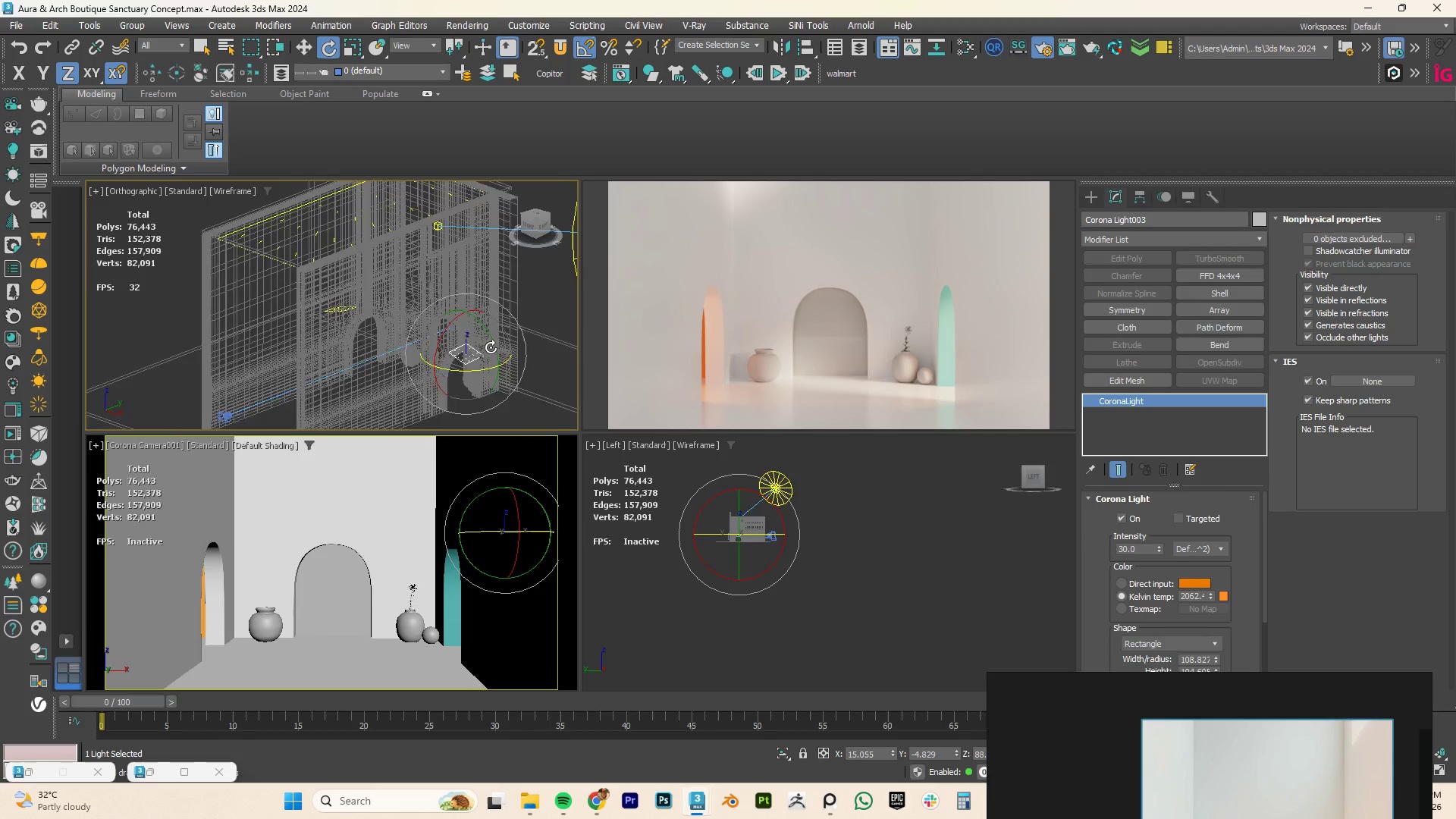 
scroll: coordinate [473, 375], scroll_direction: up, amount: 4.0
 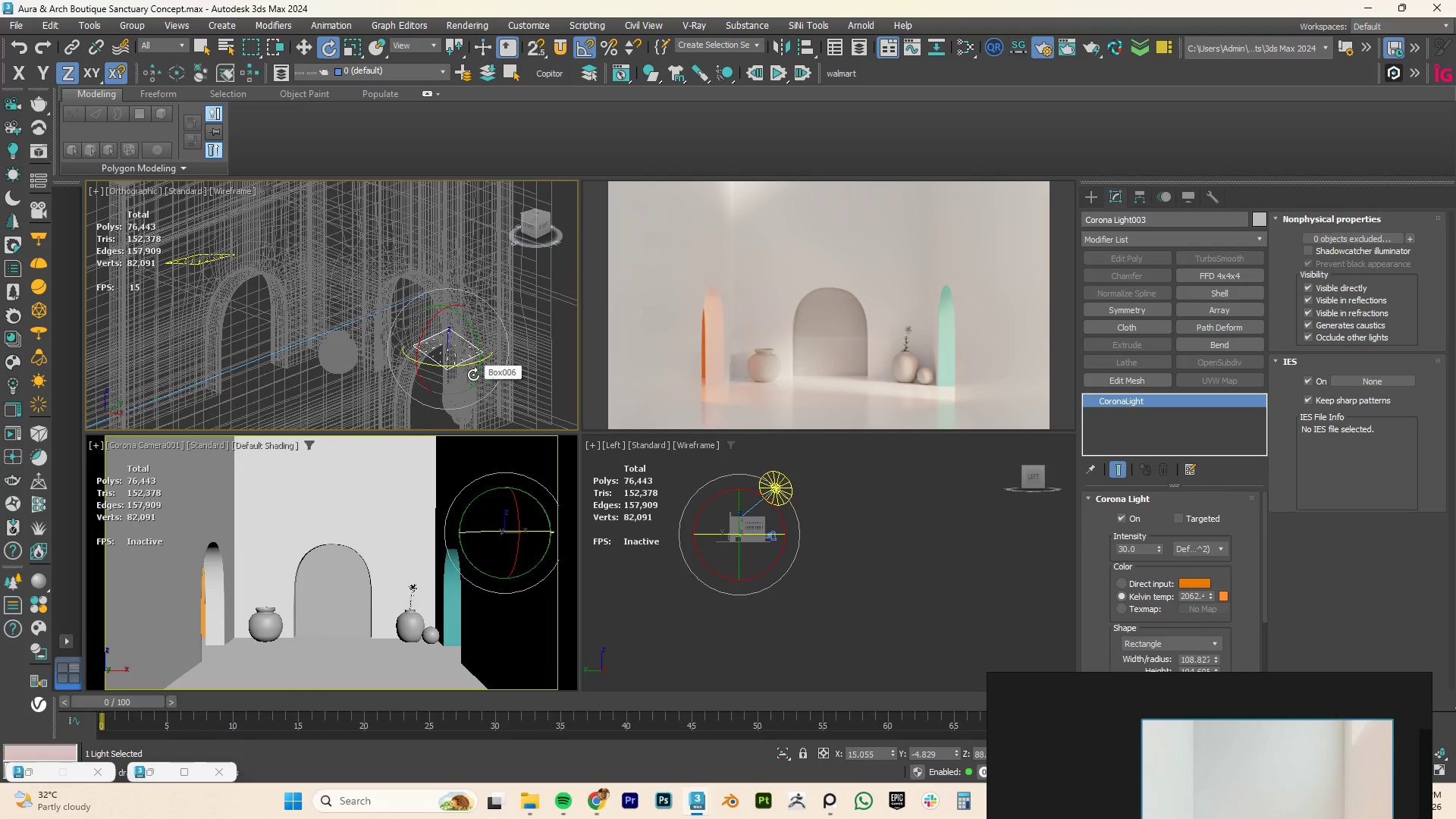 
key(W)
 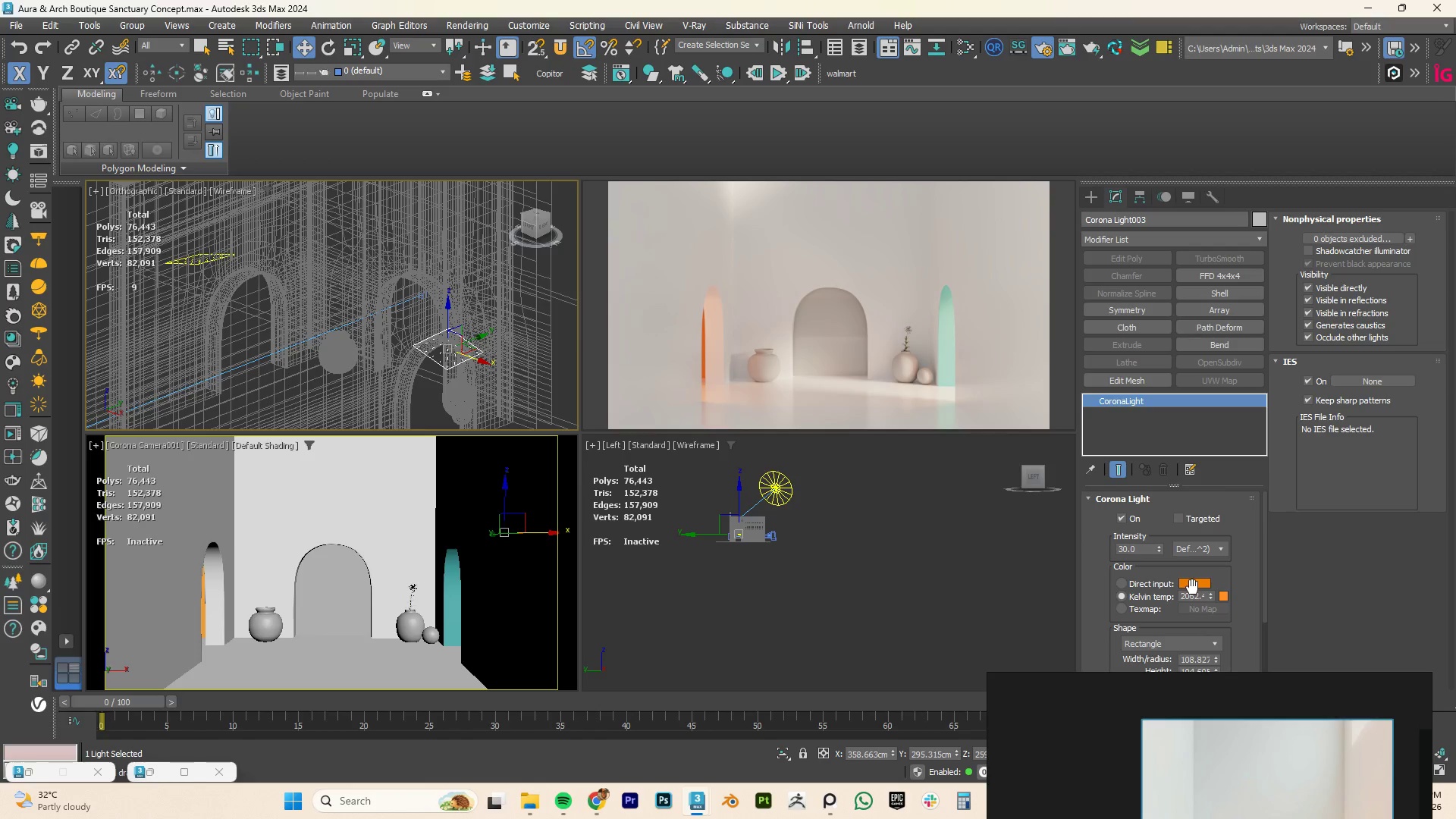 
wait(5.25)
 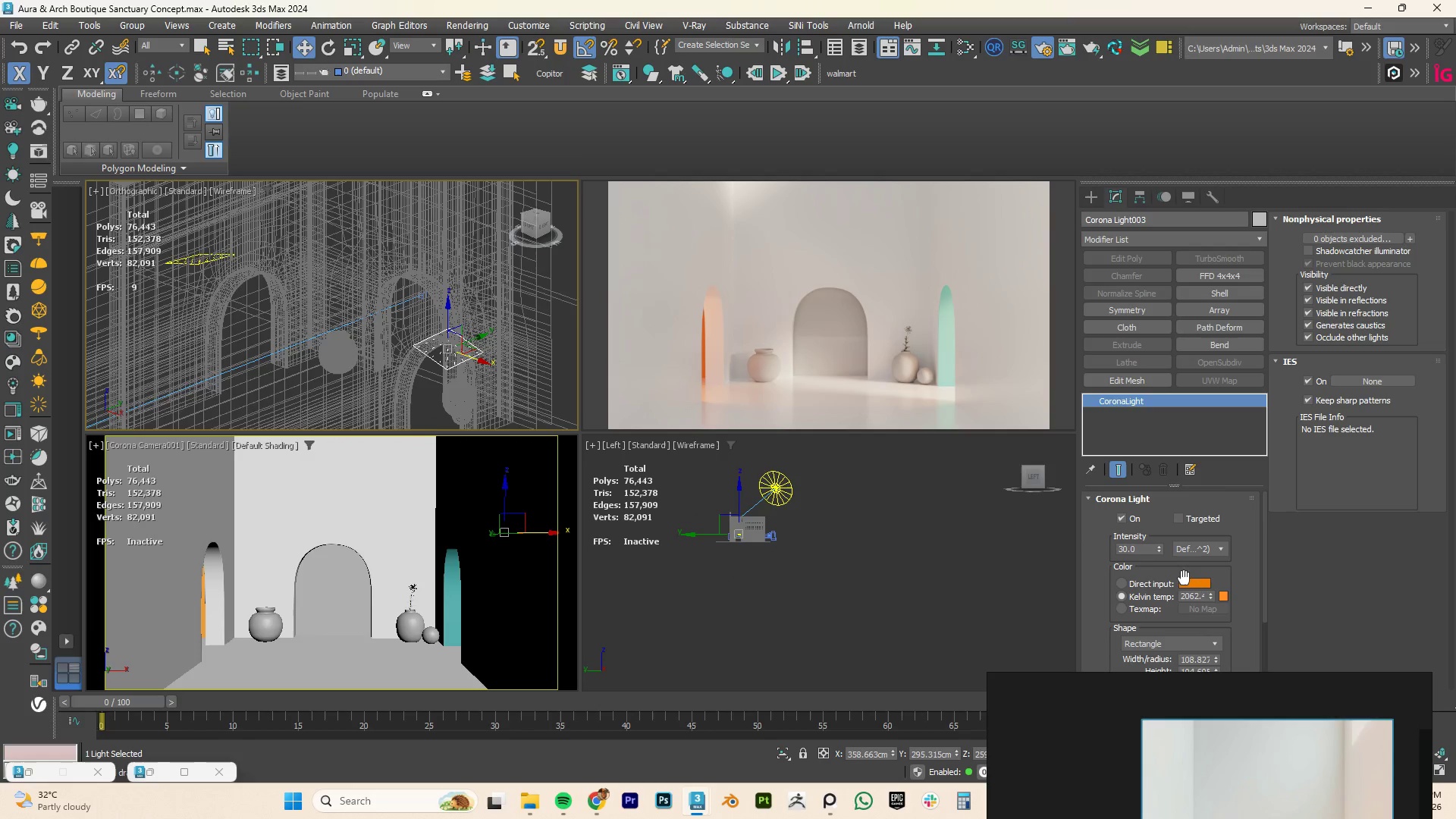 
left_click([1224, 576])
 